 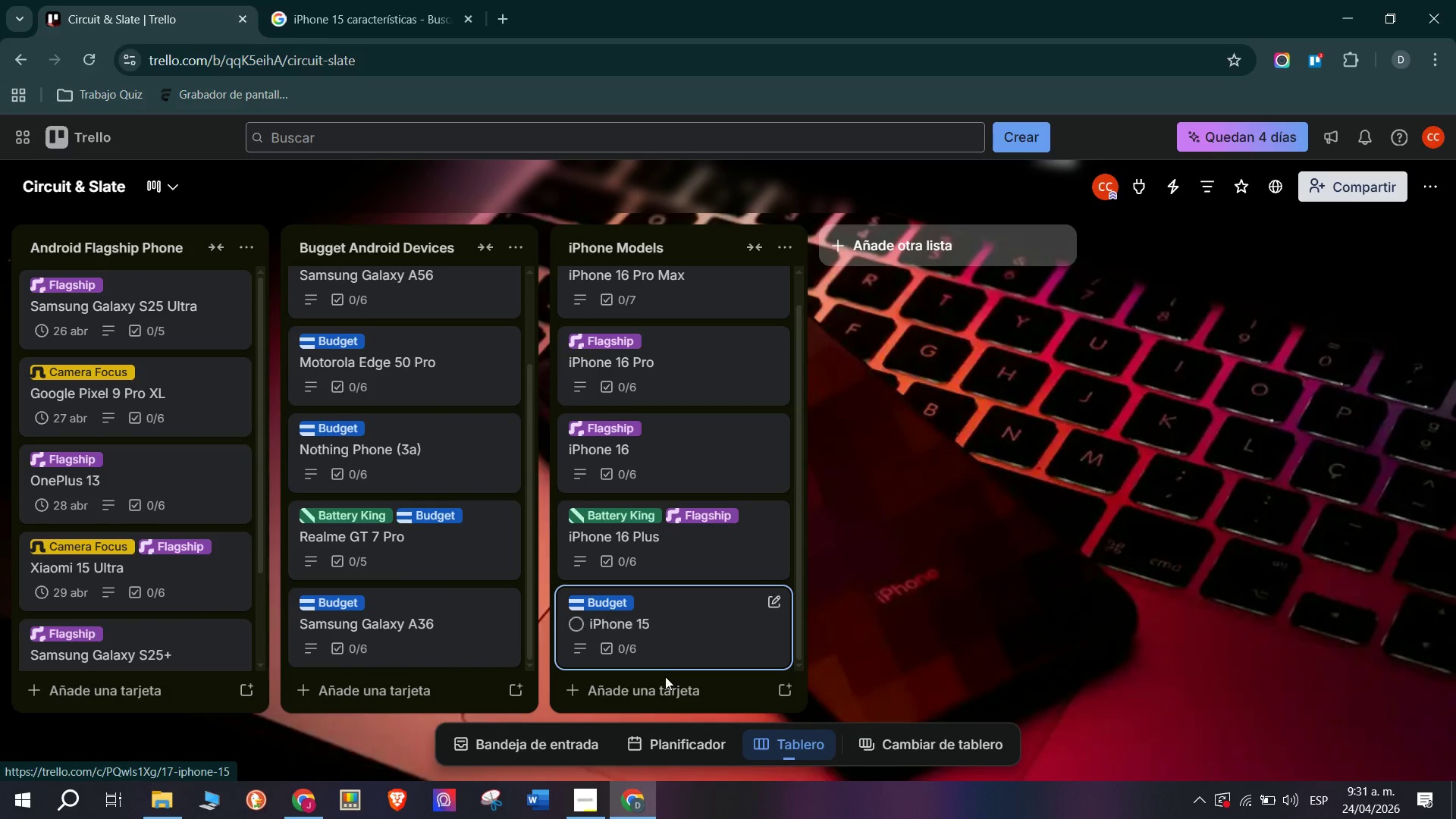 
mouse_move([671, 672])
 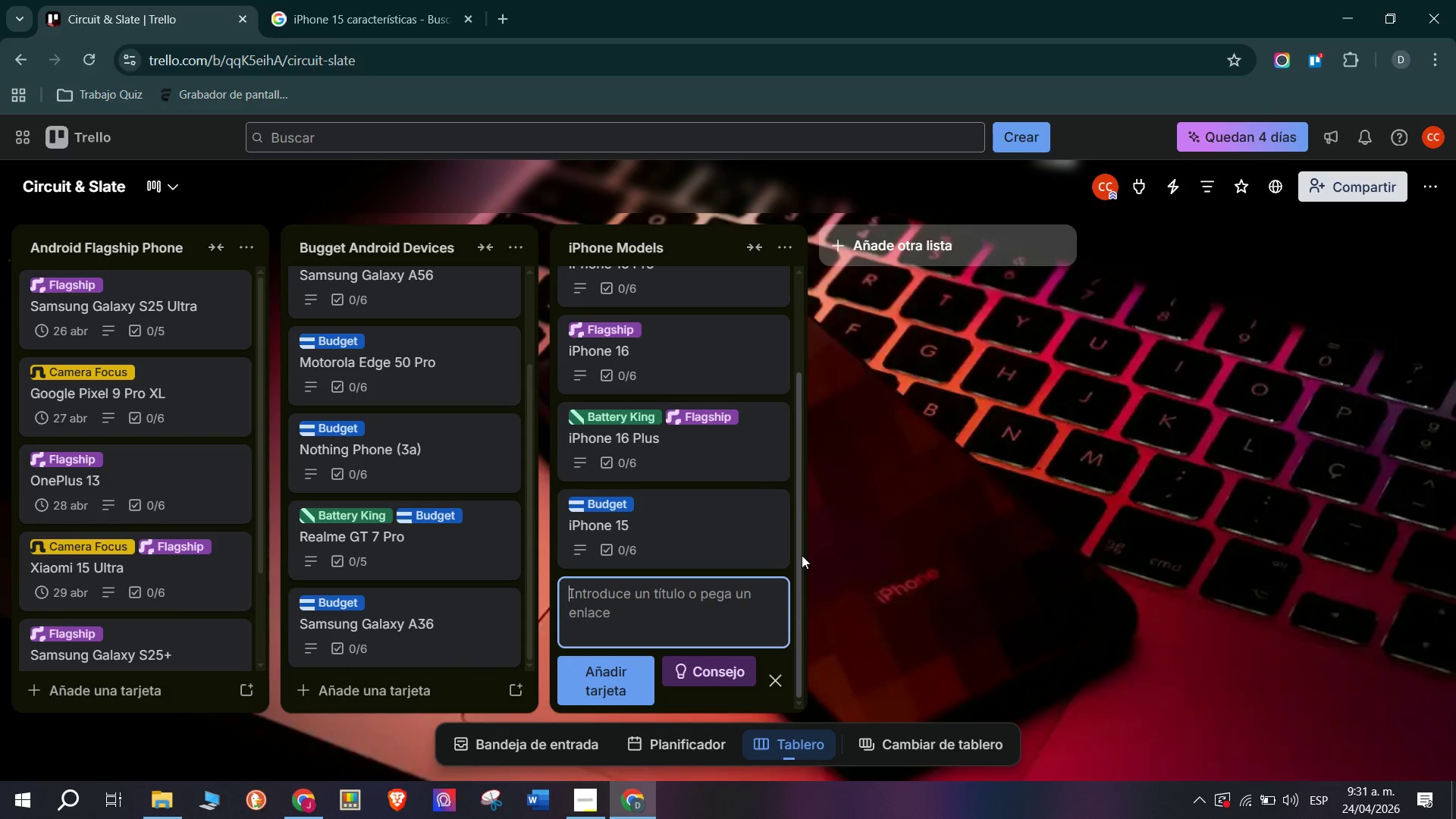 
type(Iphone SE *)
 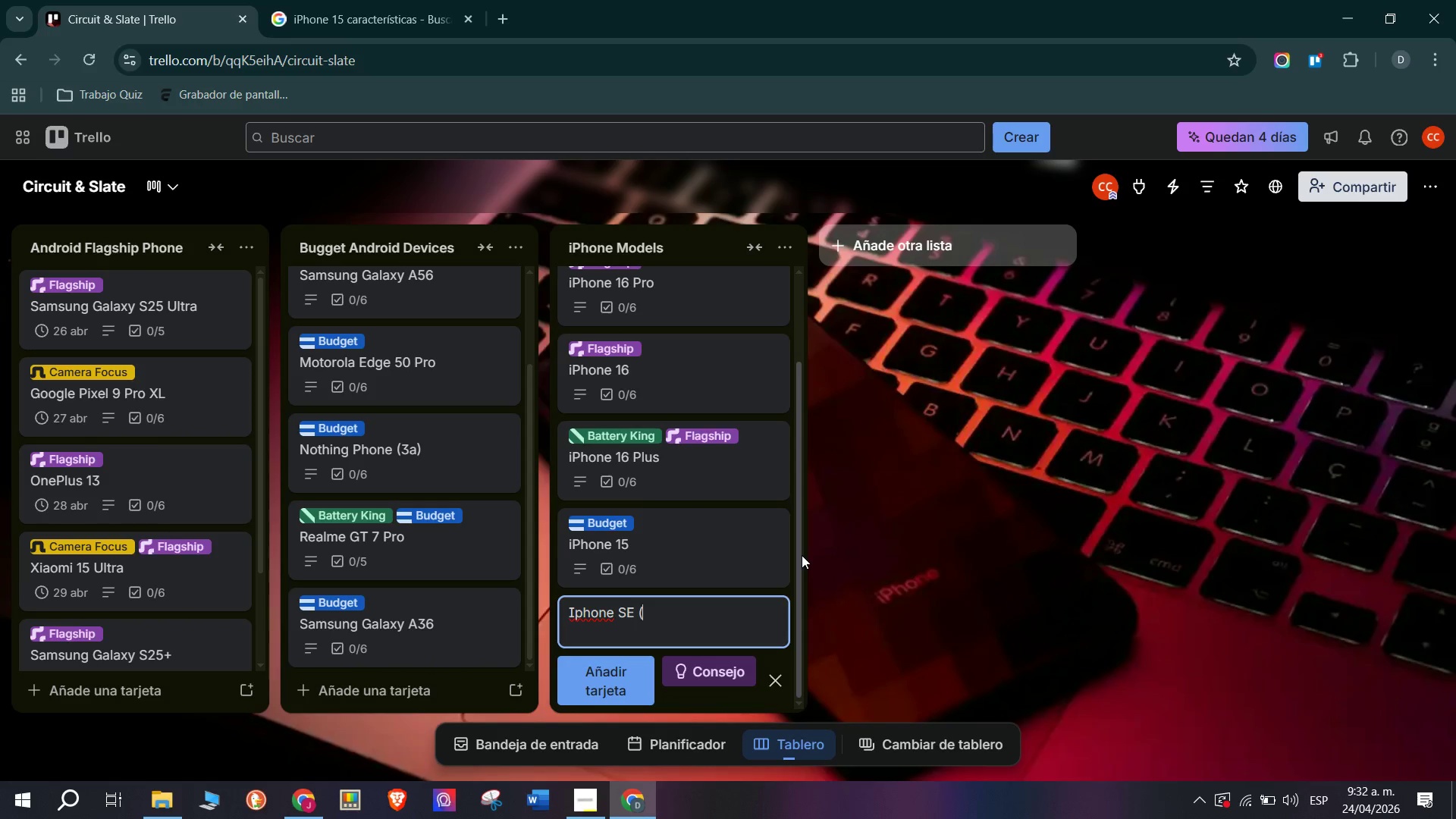 
type(4th Genb()
key(Backspace)
key(Backspace)
key(Backspace)
type(n()
 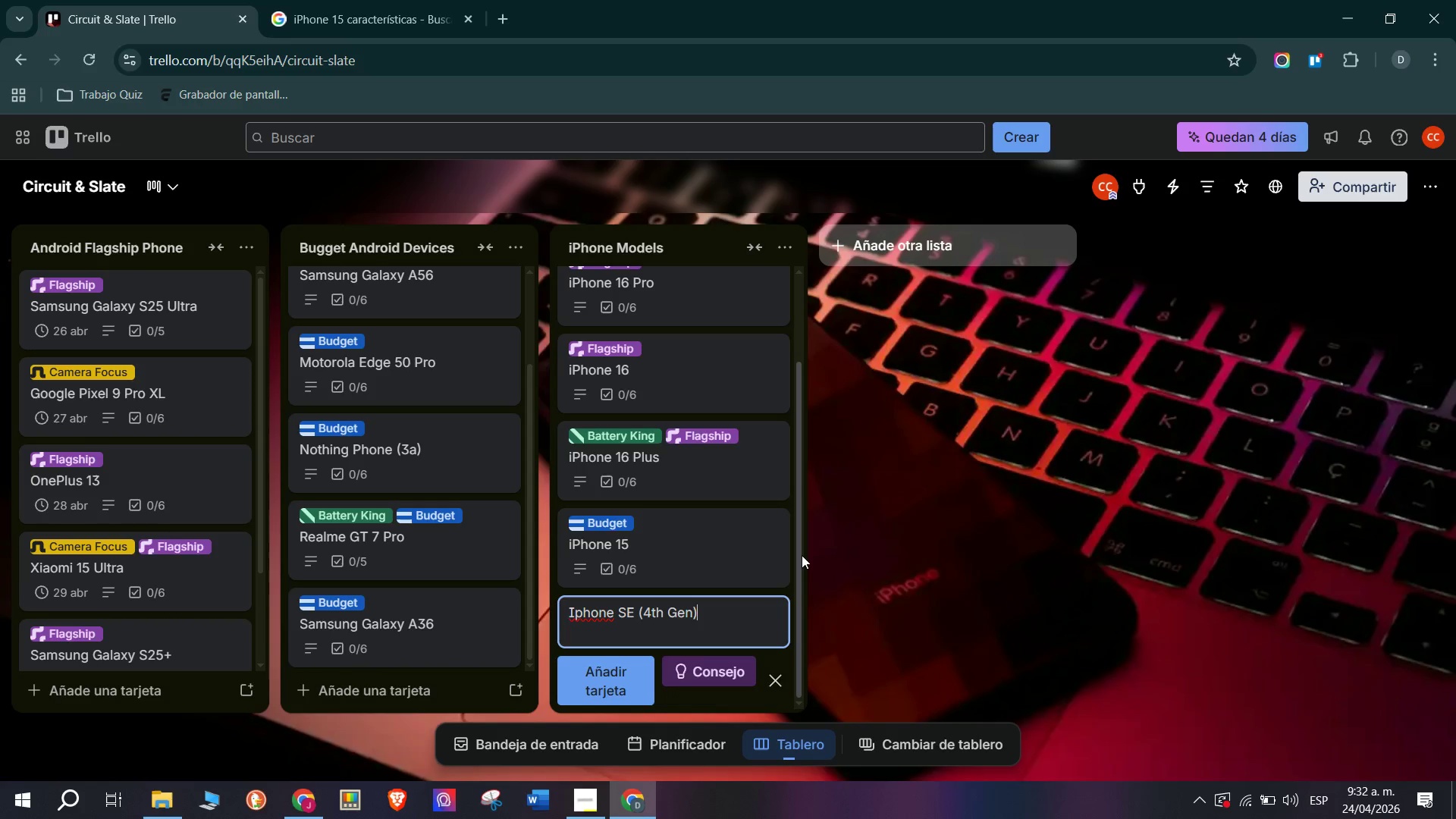 
key(Enter)
 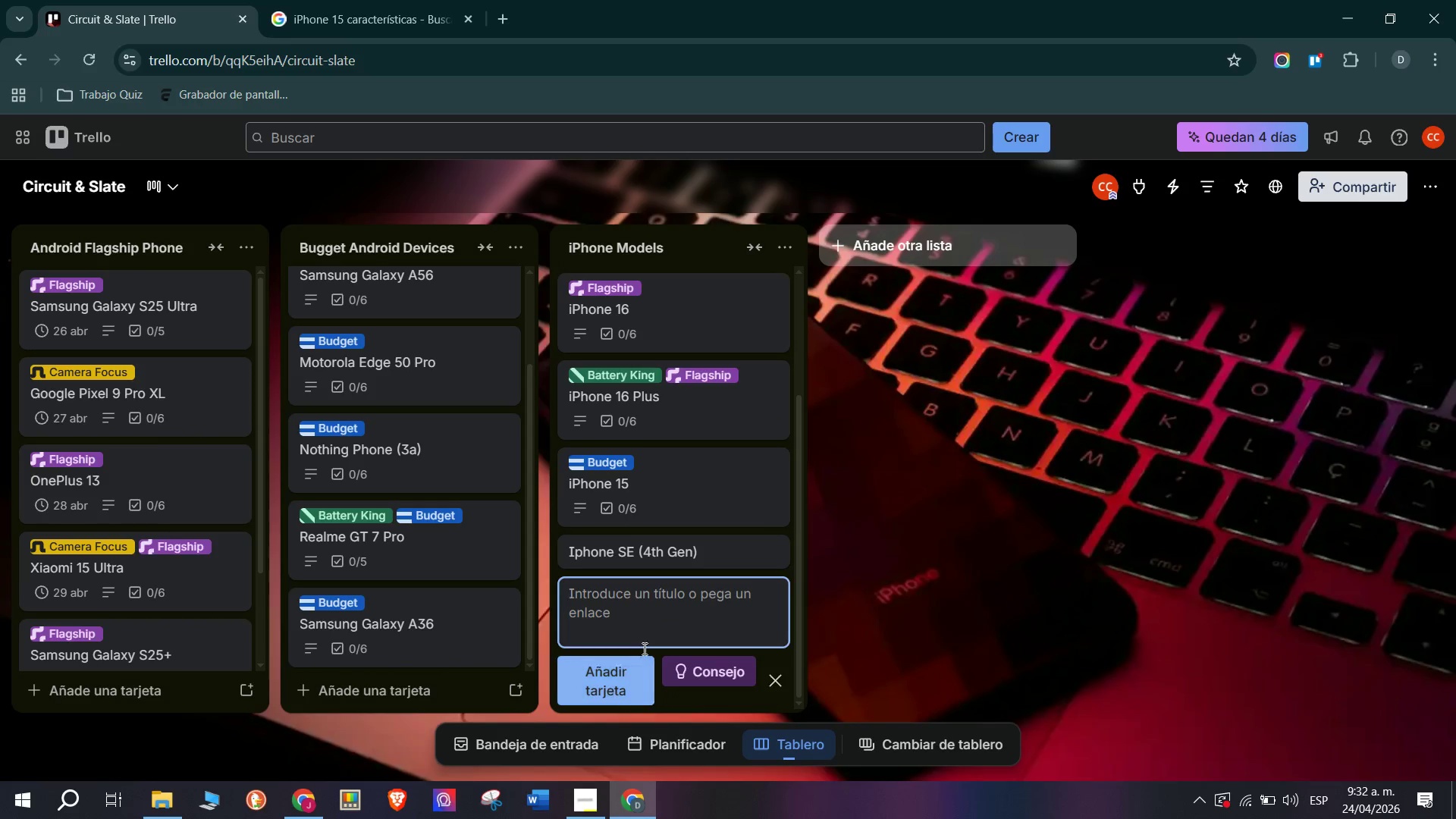 
left_click([690, 555])
 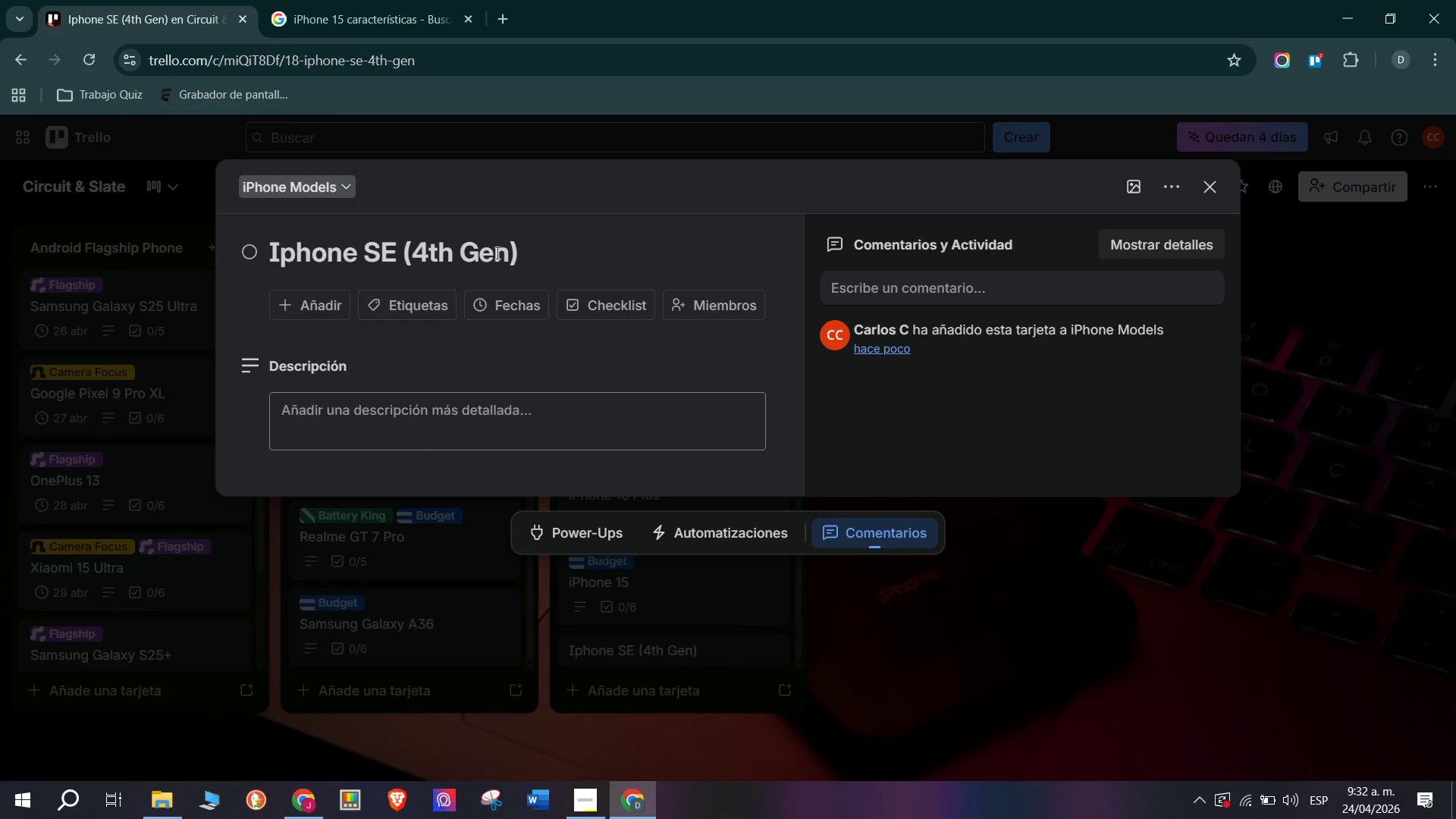 
left_click_drag(start_coordinate=[552, 254], to_coordinate=[0, 245])
 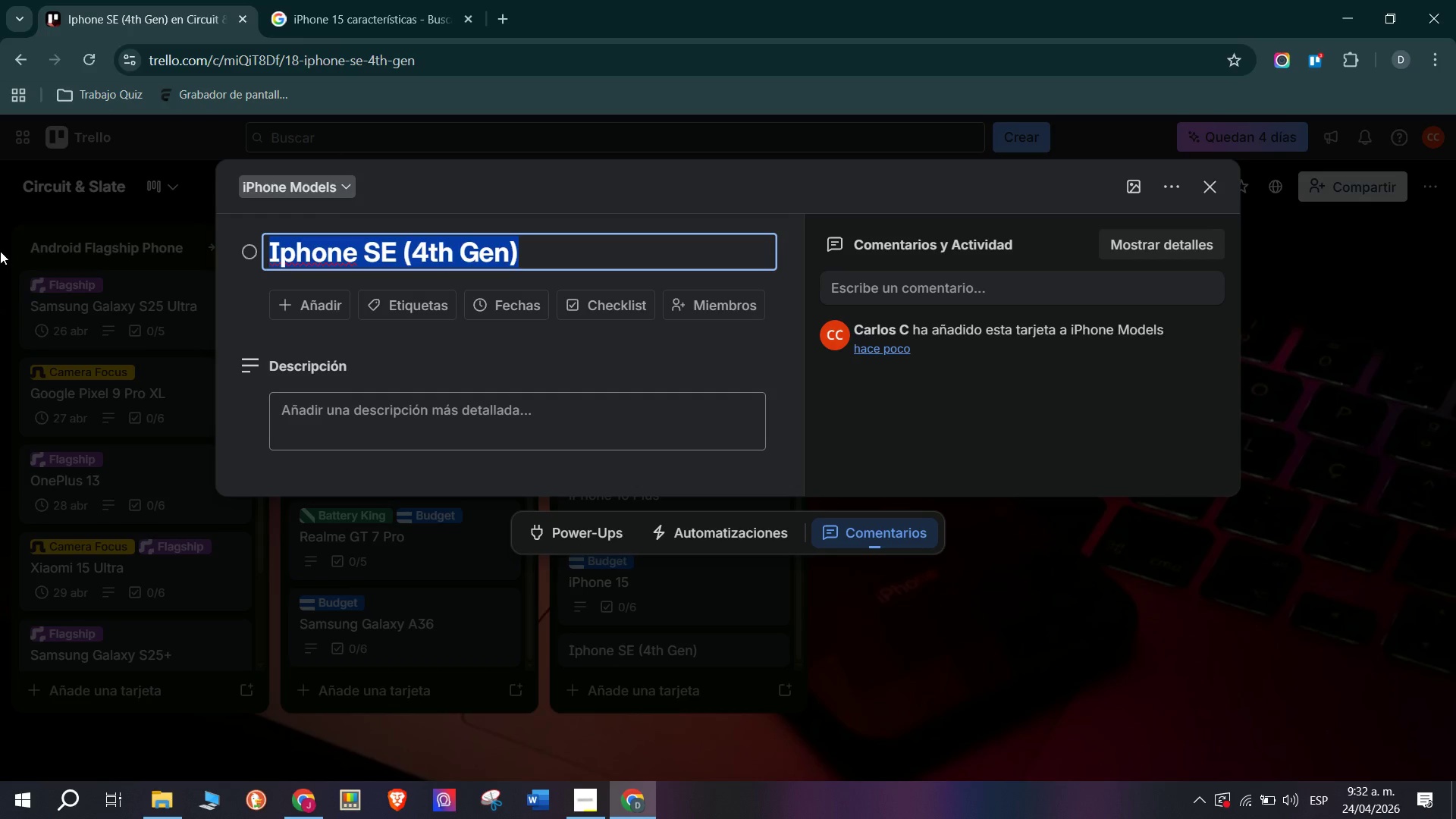 
key(Control+C)
 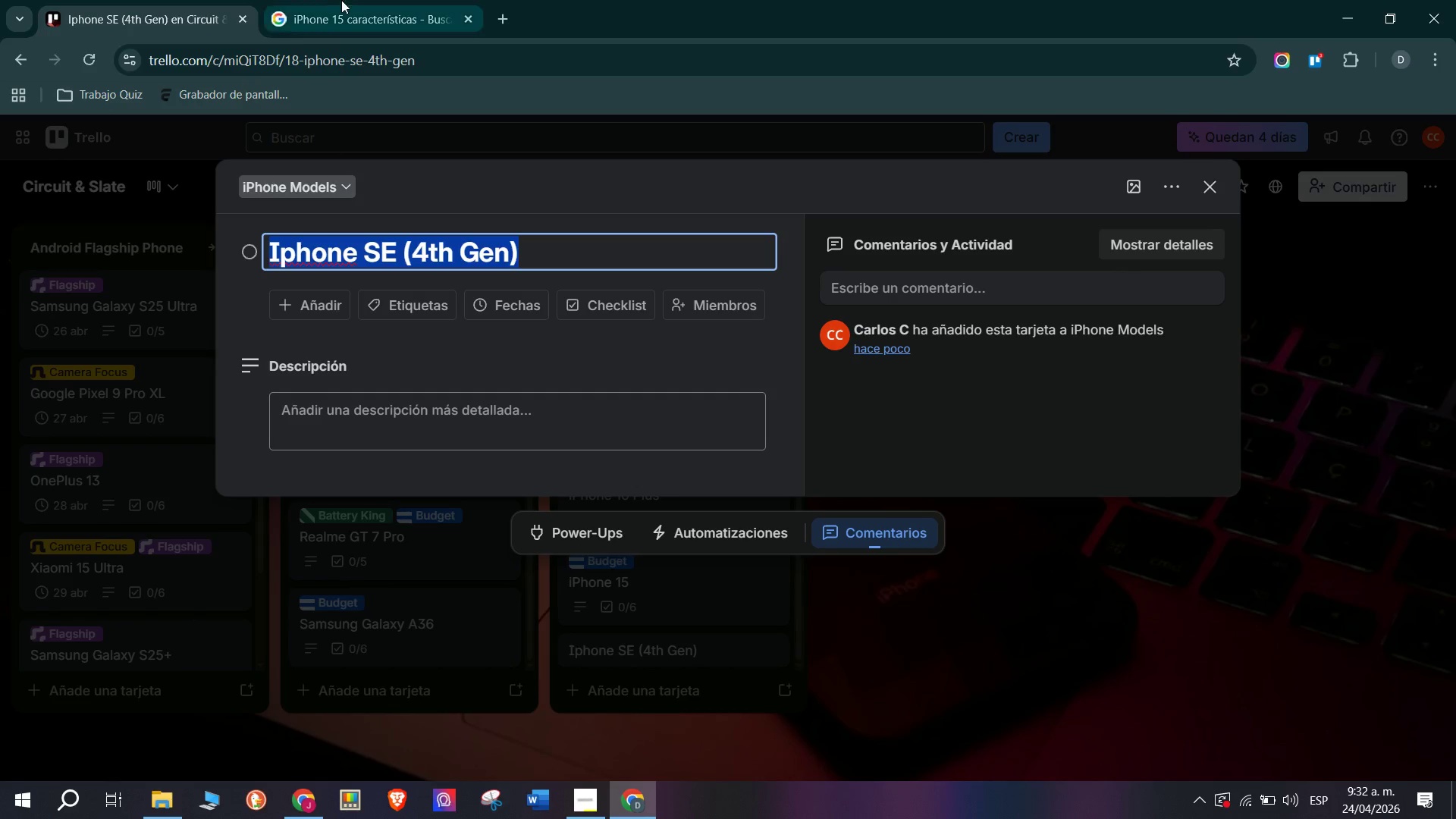 
left_click([359, 0])
 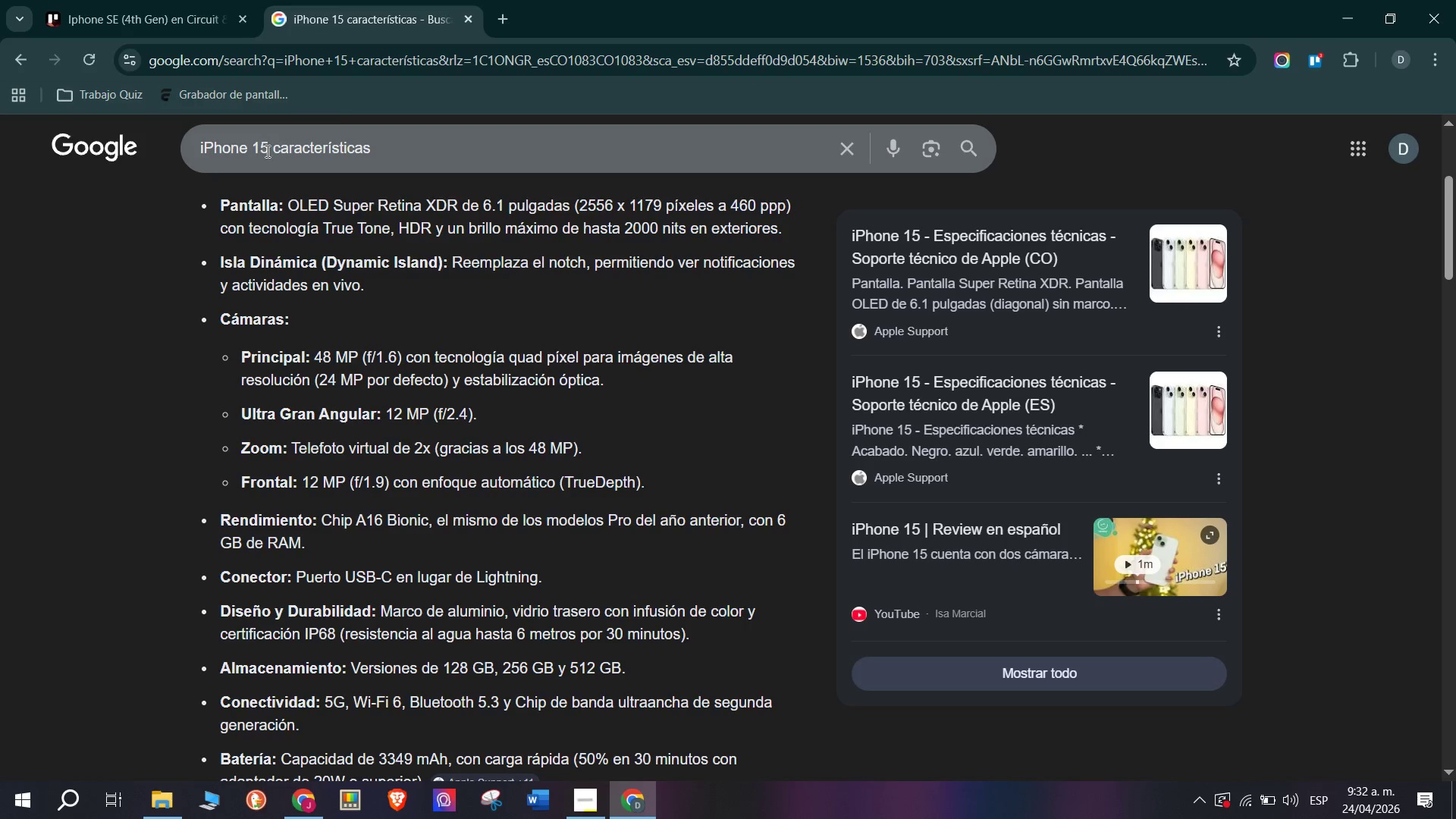 
left_click_drag(start_coordinate=[268, 152], to_coordinate=[30, 155])
 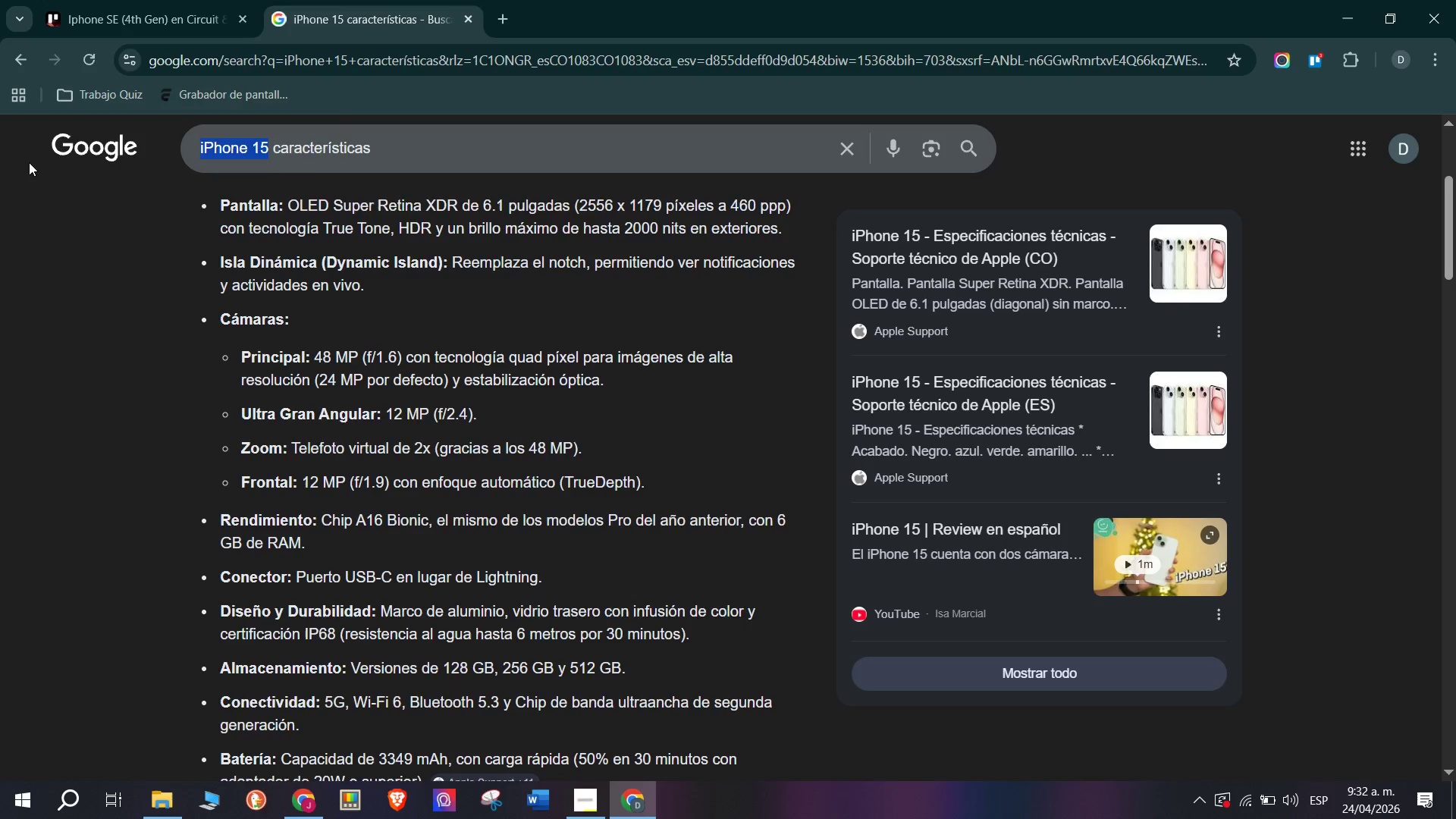 
key(Control+ControlLeft)
 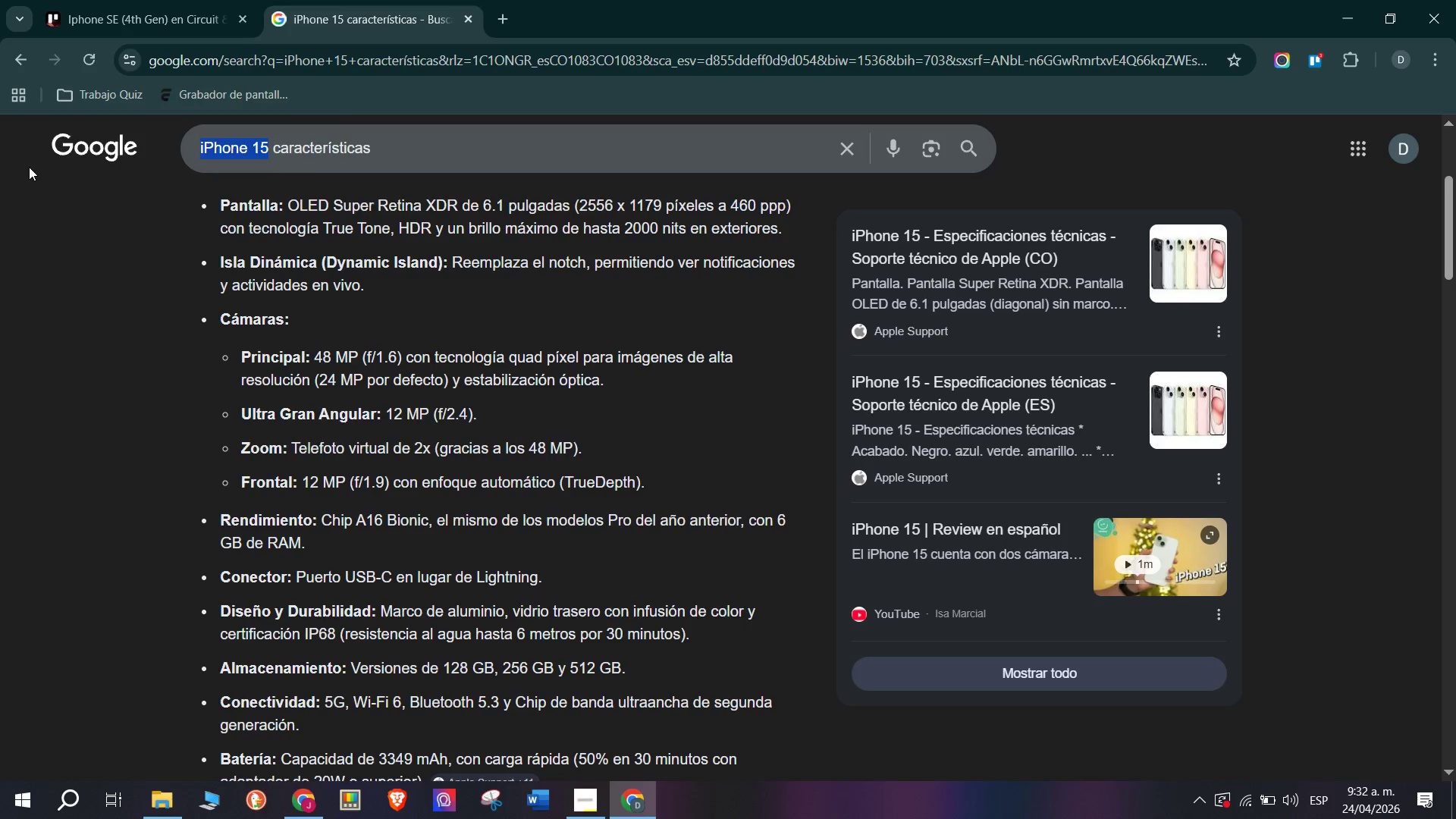 
key(Control+V)
 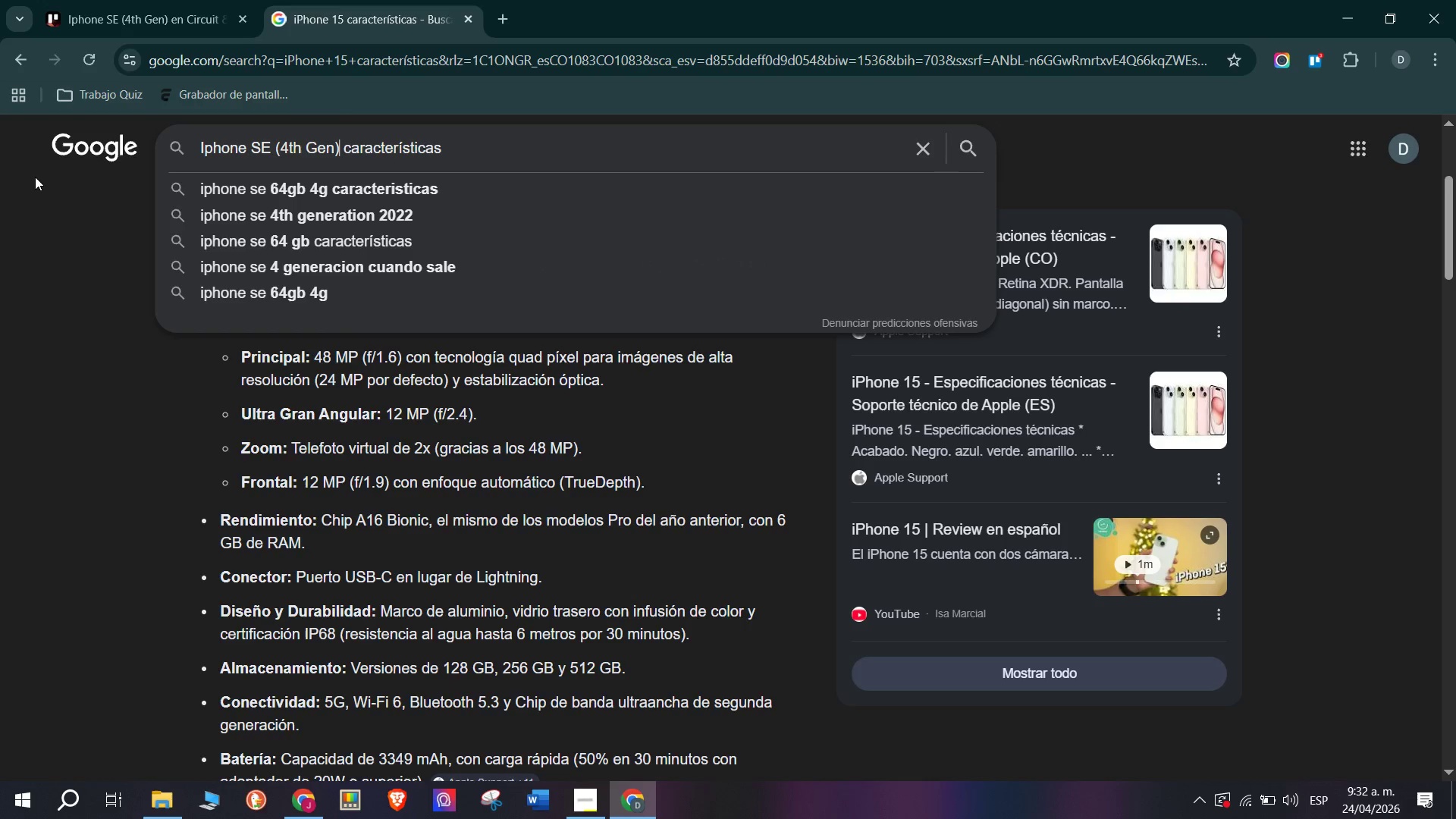 
key(Enter)
 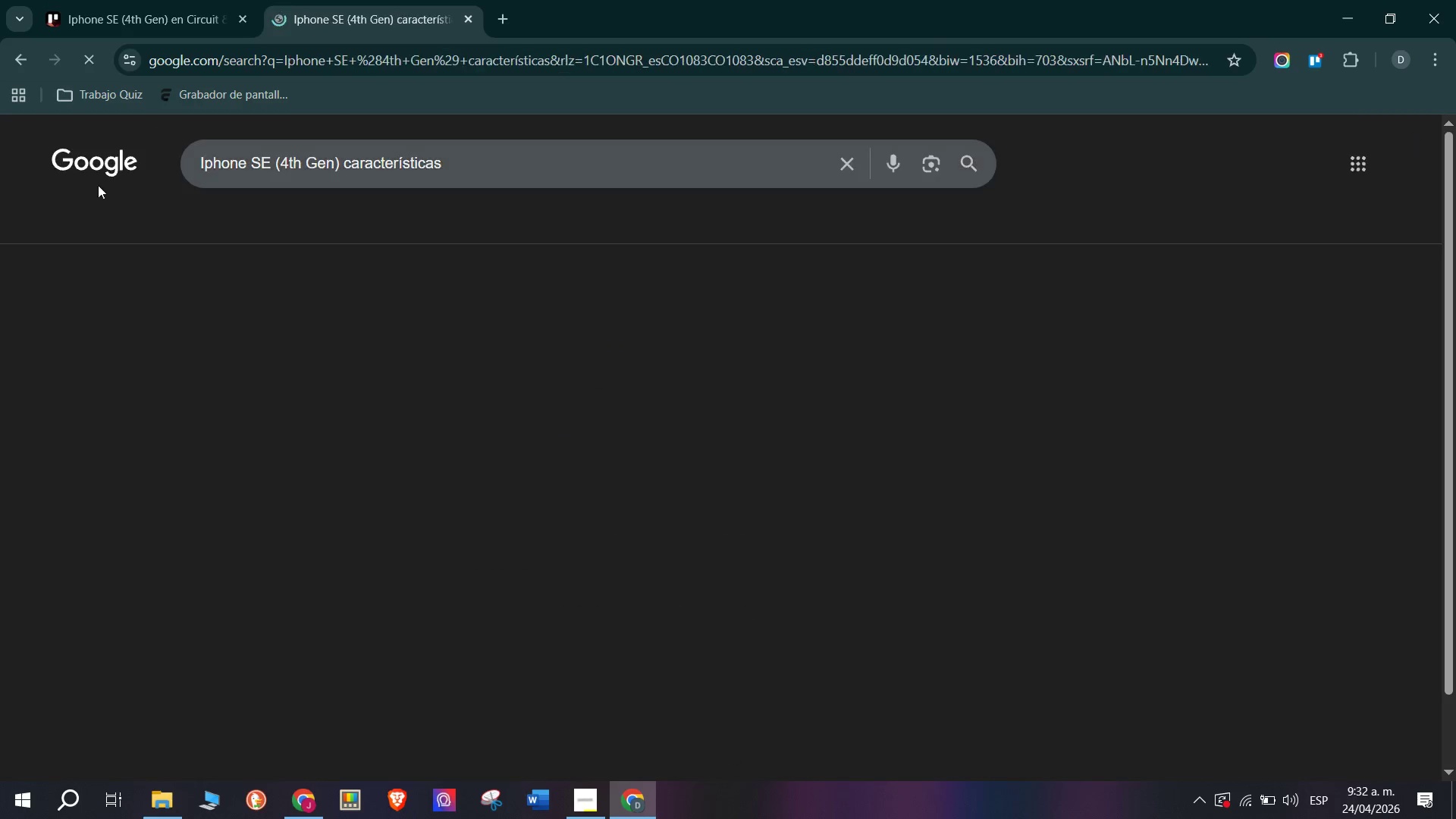 
mouse_move([171, 243])
 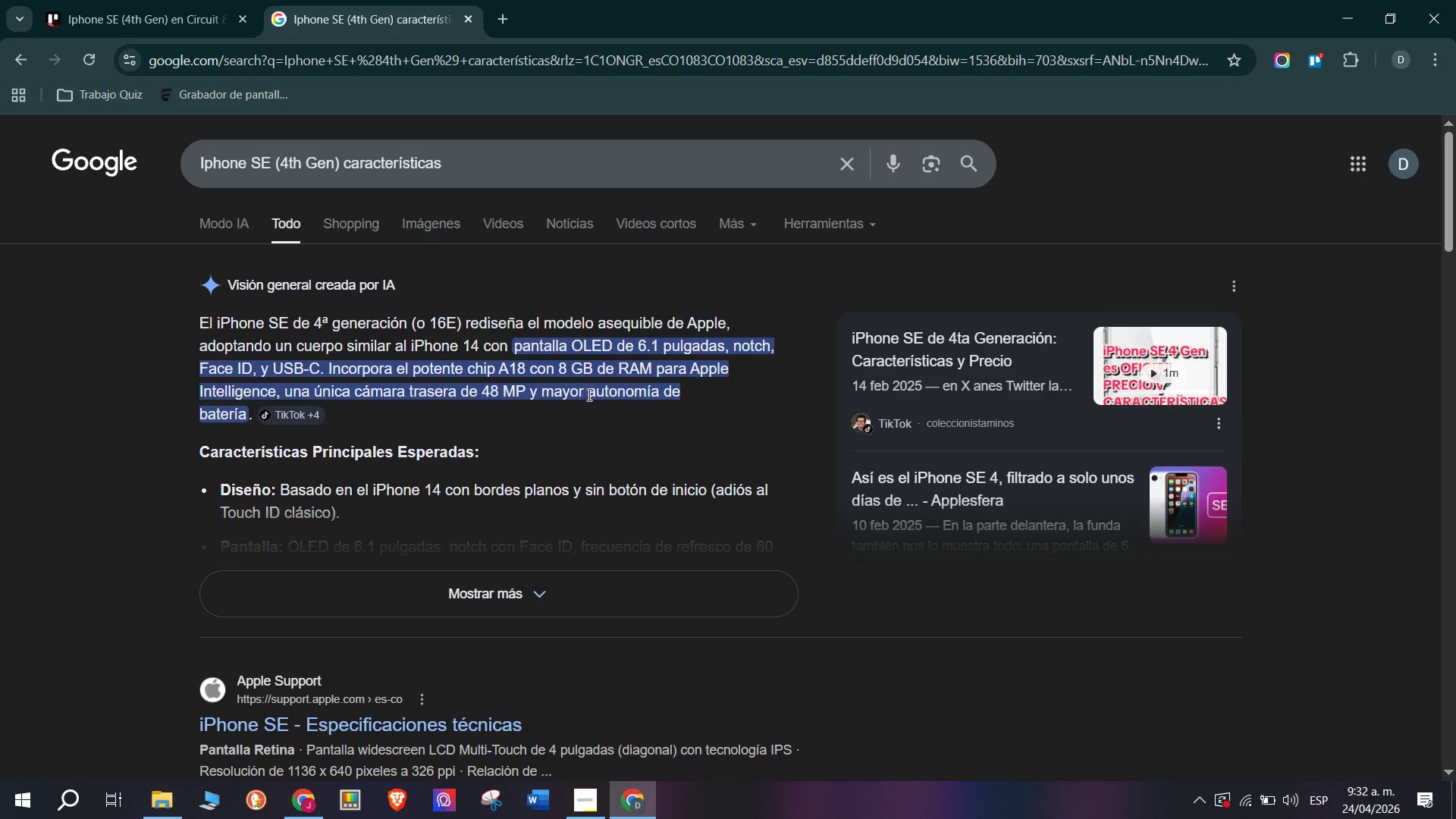 
wait(12.33)
 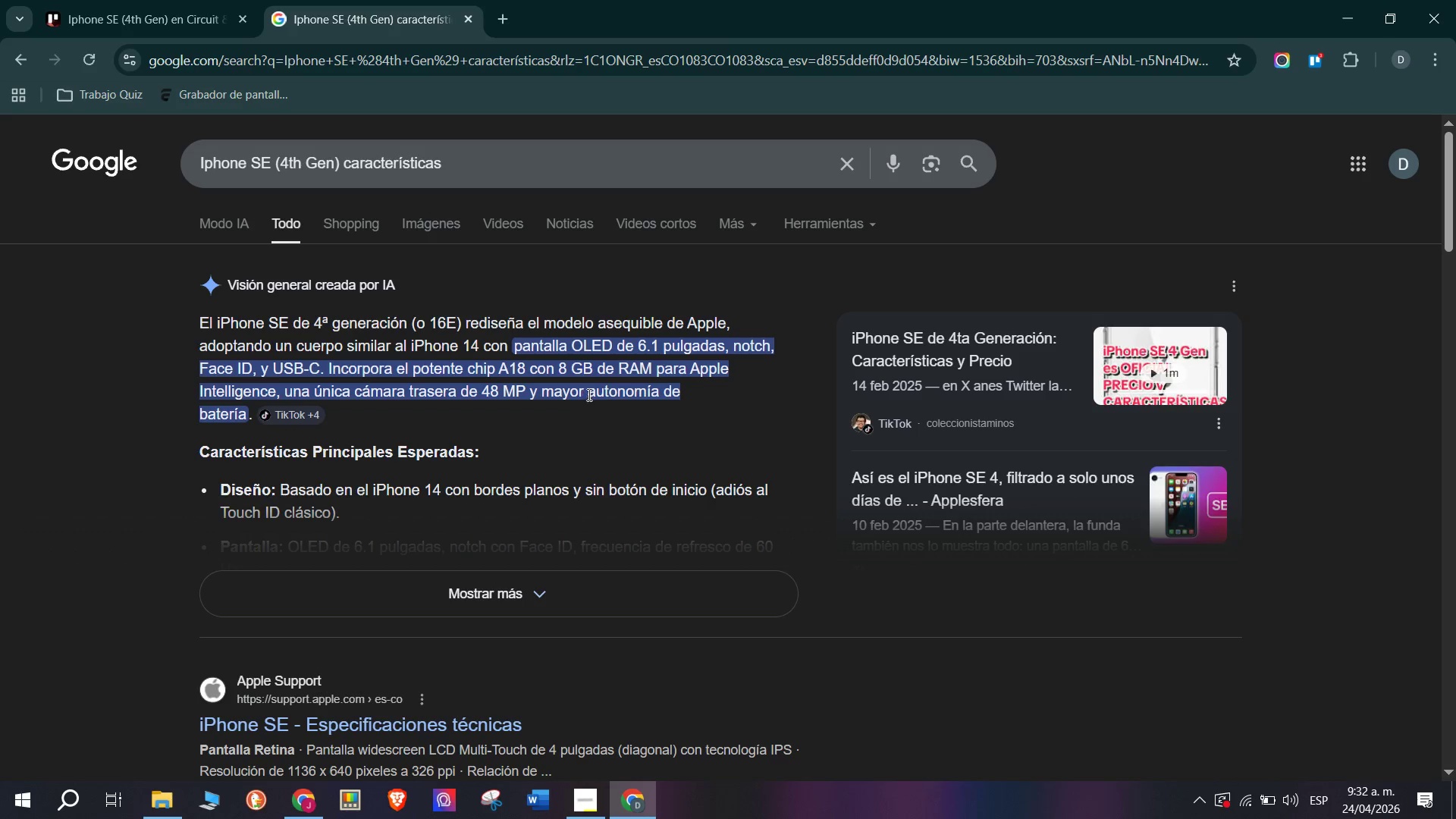 
scroll: coordinate [356, 293], scroll_direction: down, amount: 1.0
 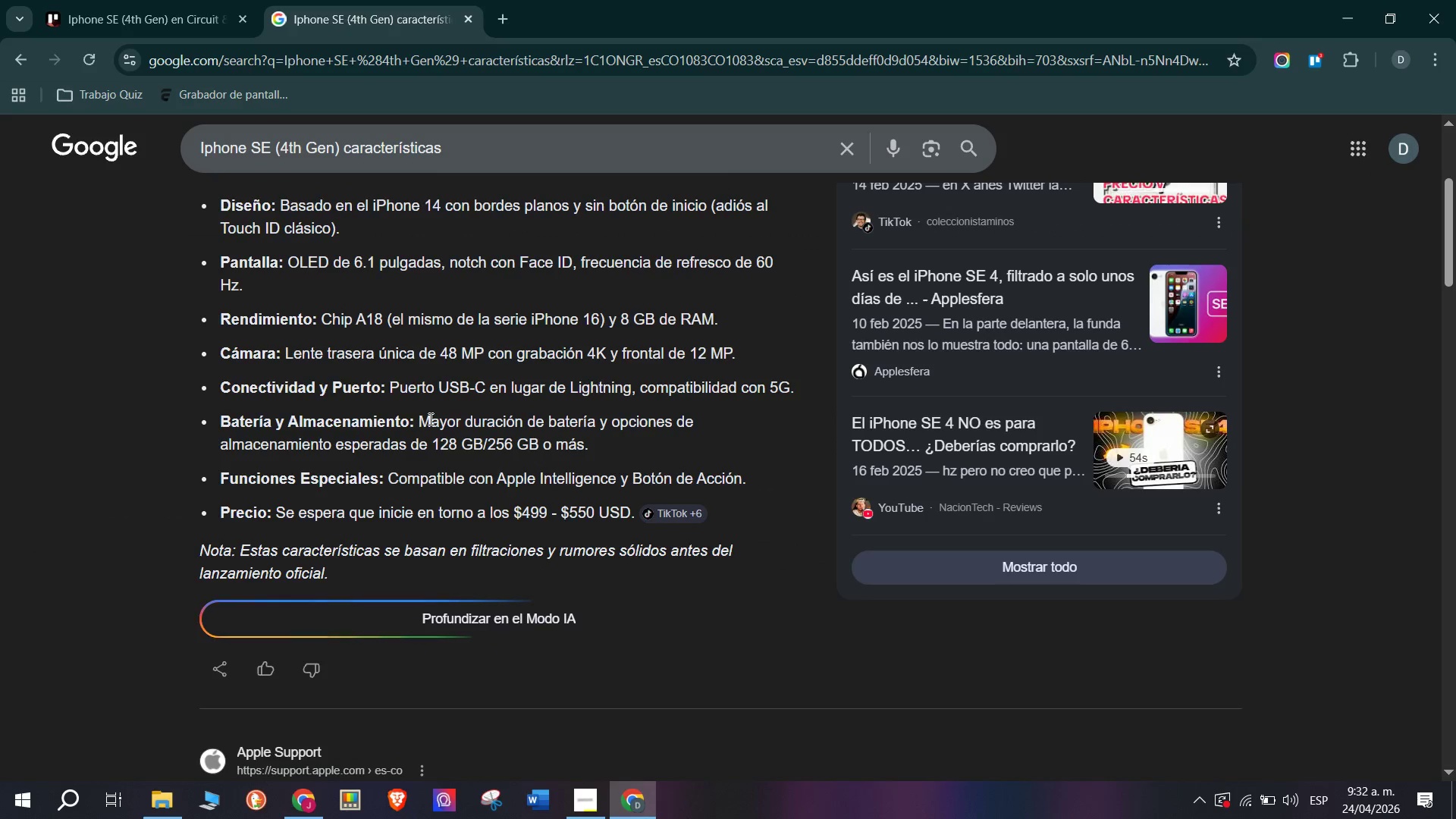 
scroll: coordinate [557, 447], scroll_direction: none, amount: 0.0
 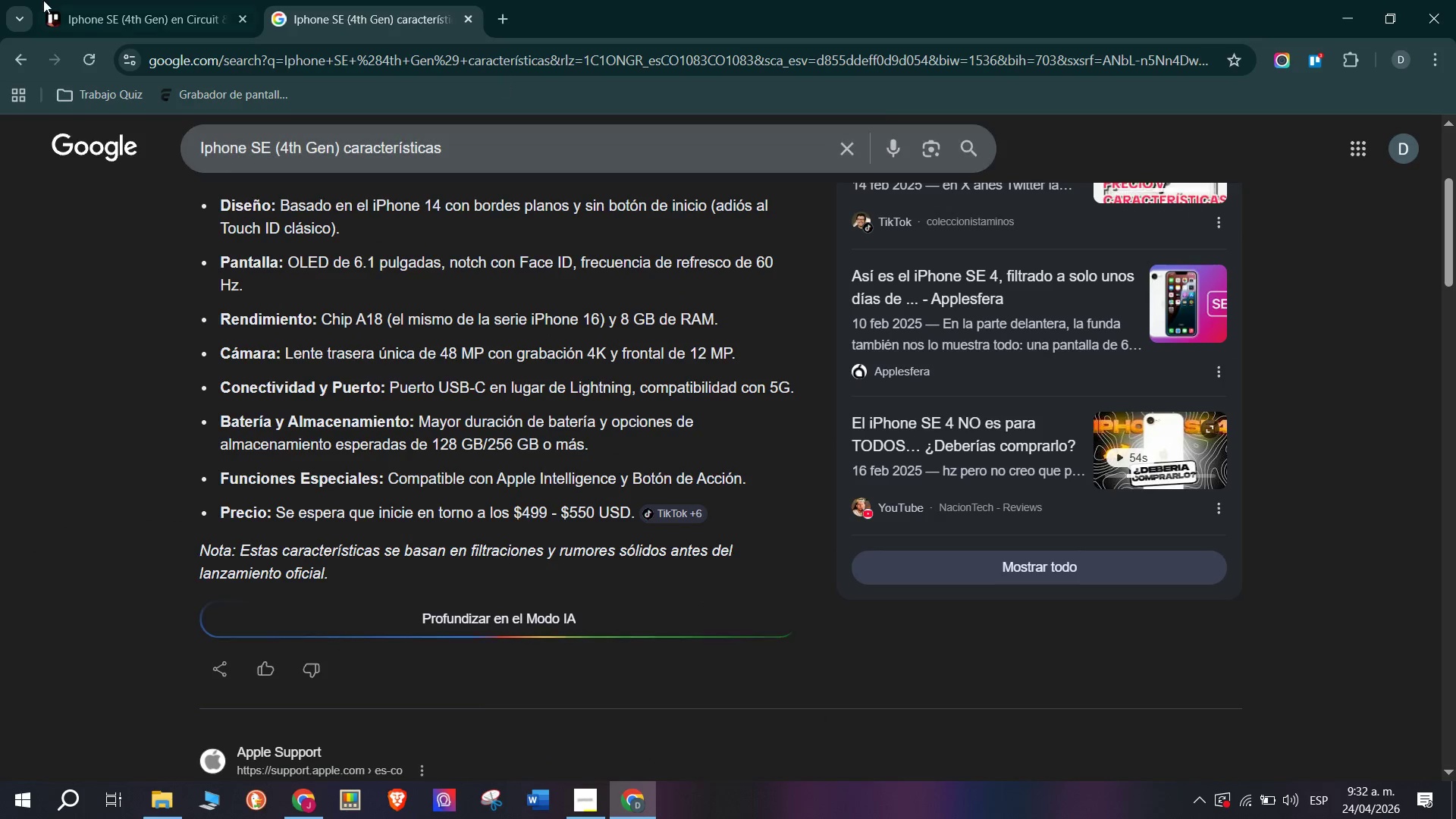 
left_click([102, 0])
 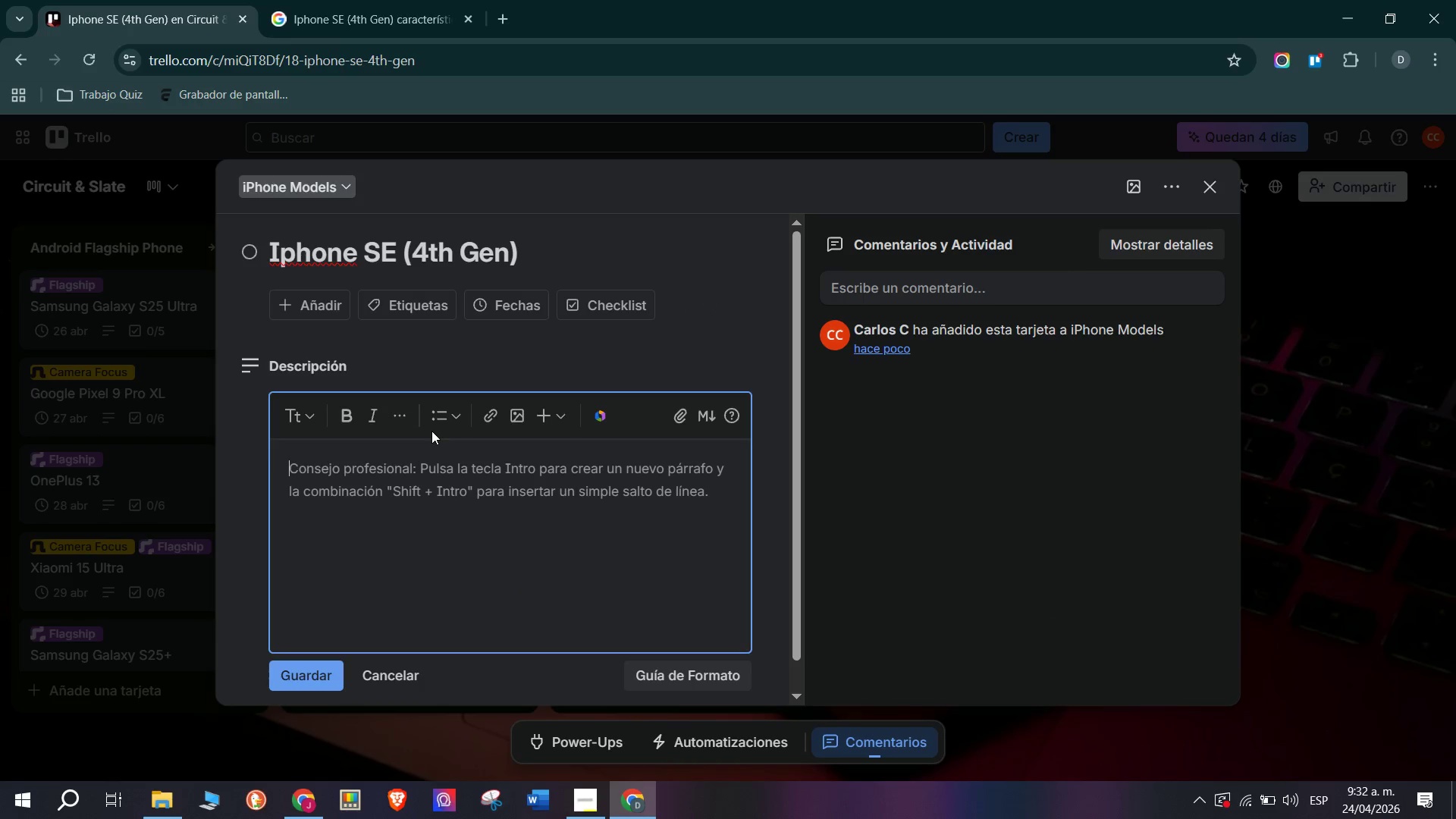 
type(Process> Apple A18 )
 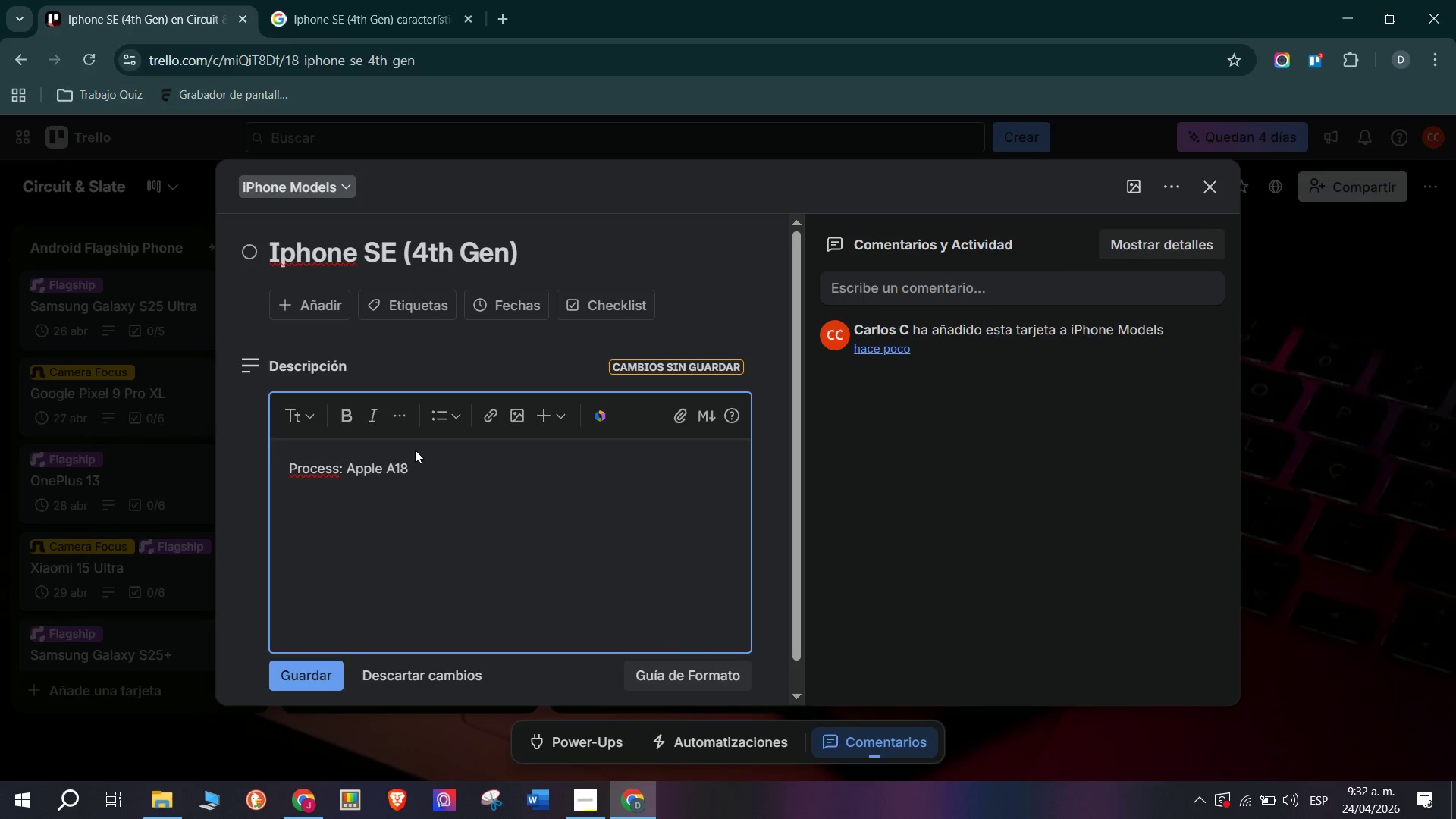 
key(Enter)
 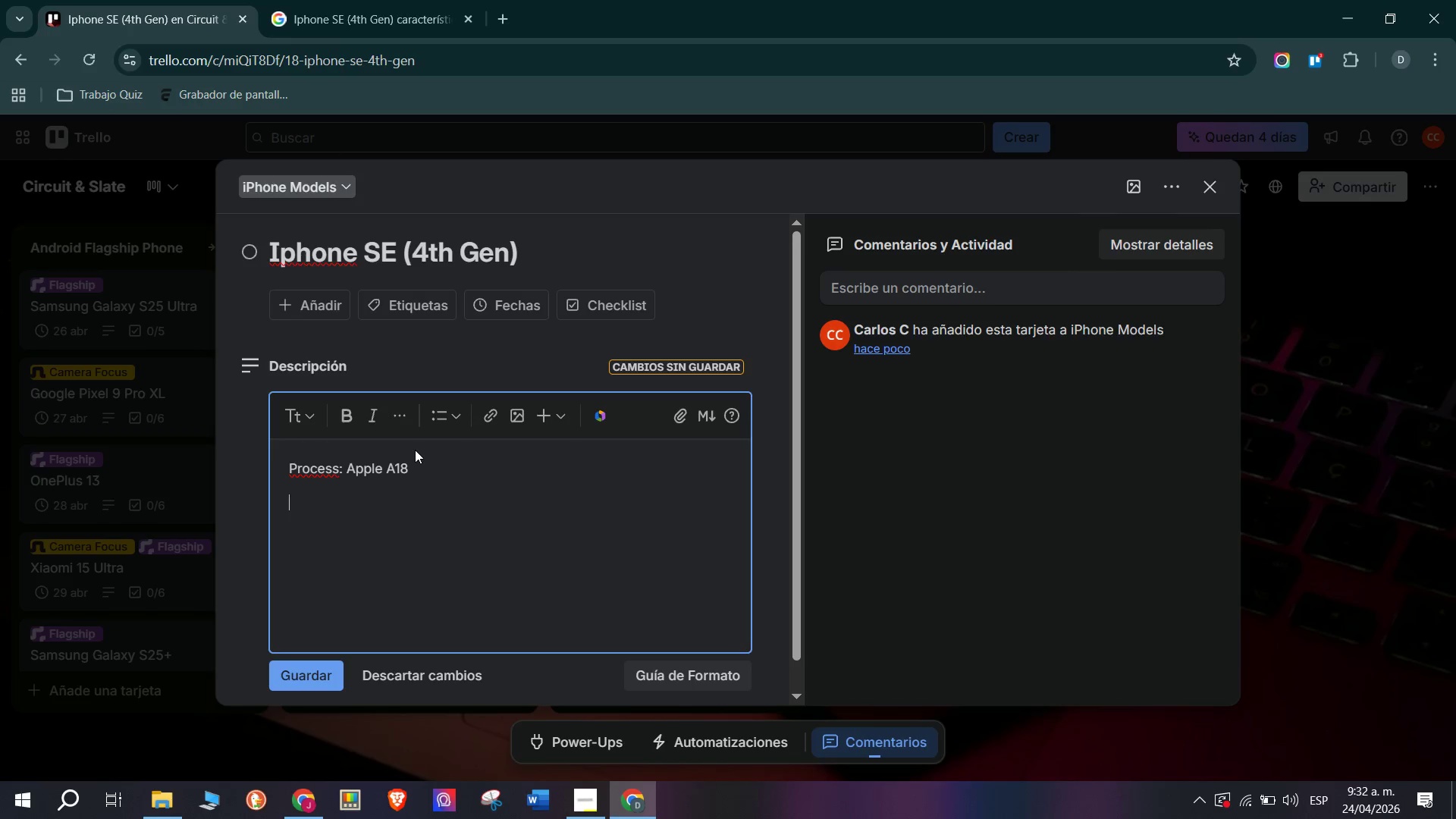 
type(Battery> 3,279 ma)
key(Backspace)
type(Ah & 20W wired charging)
 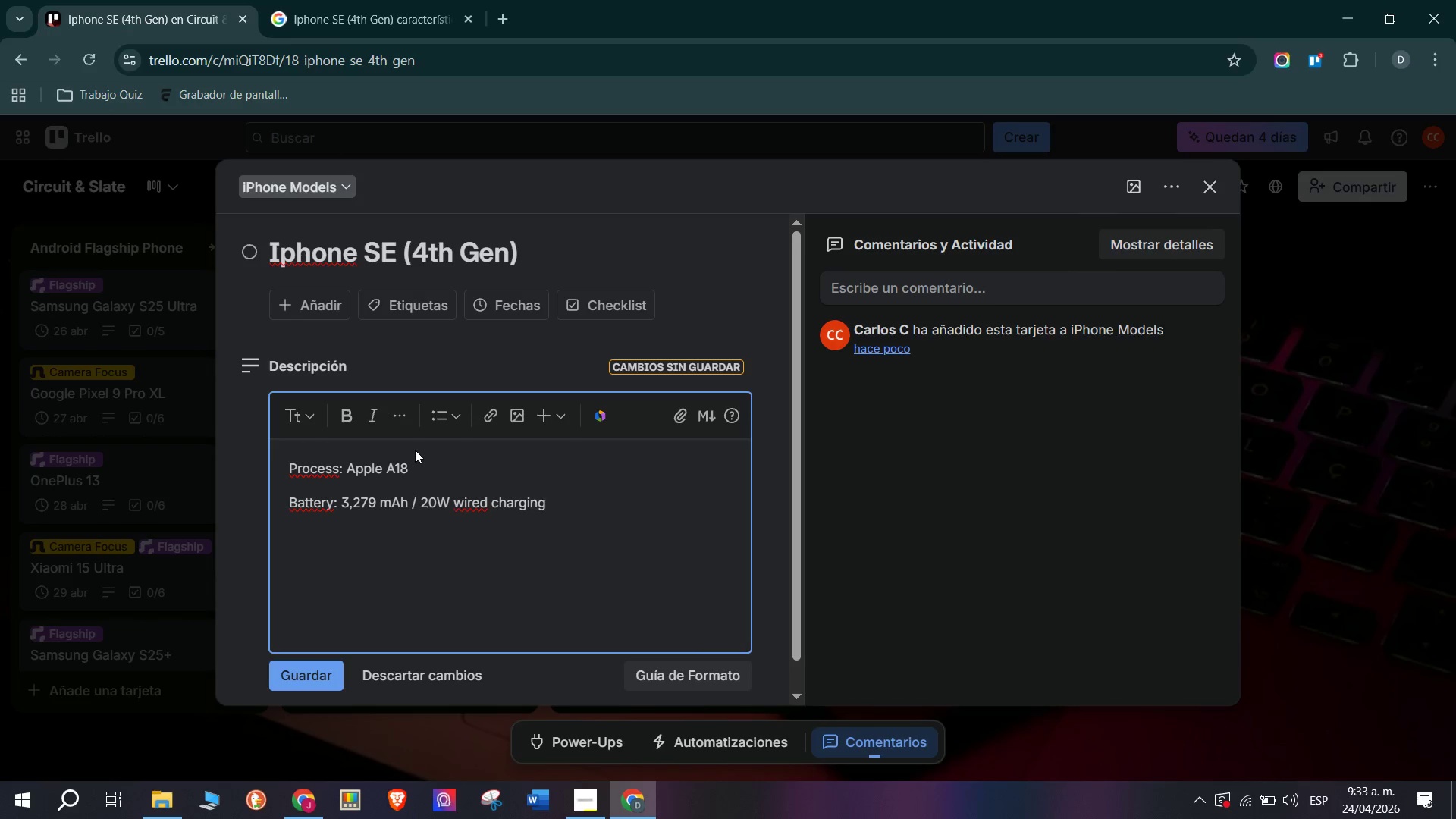 
key(Enter)
 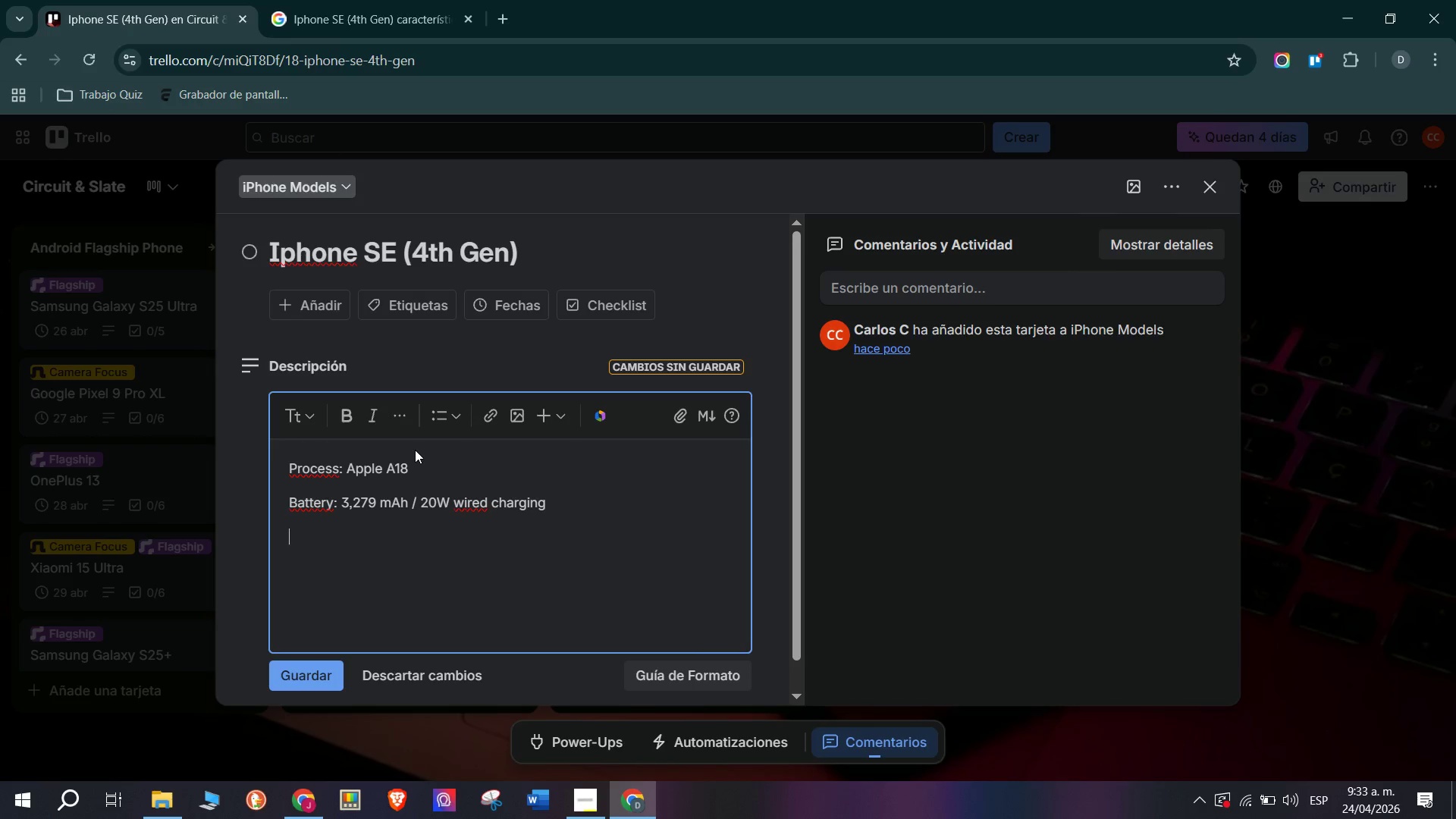 
type(Camera> 48MP fusion single rear camera no)
key(Backspace)
key(Backspace)
 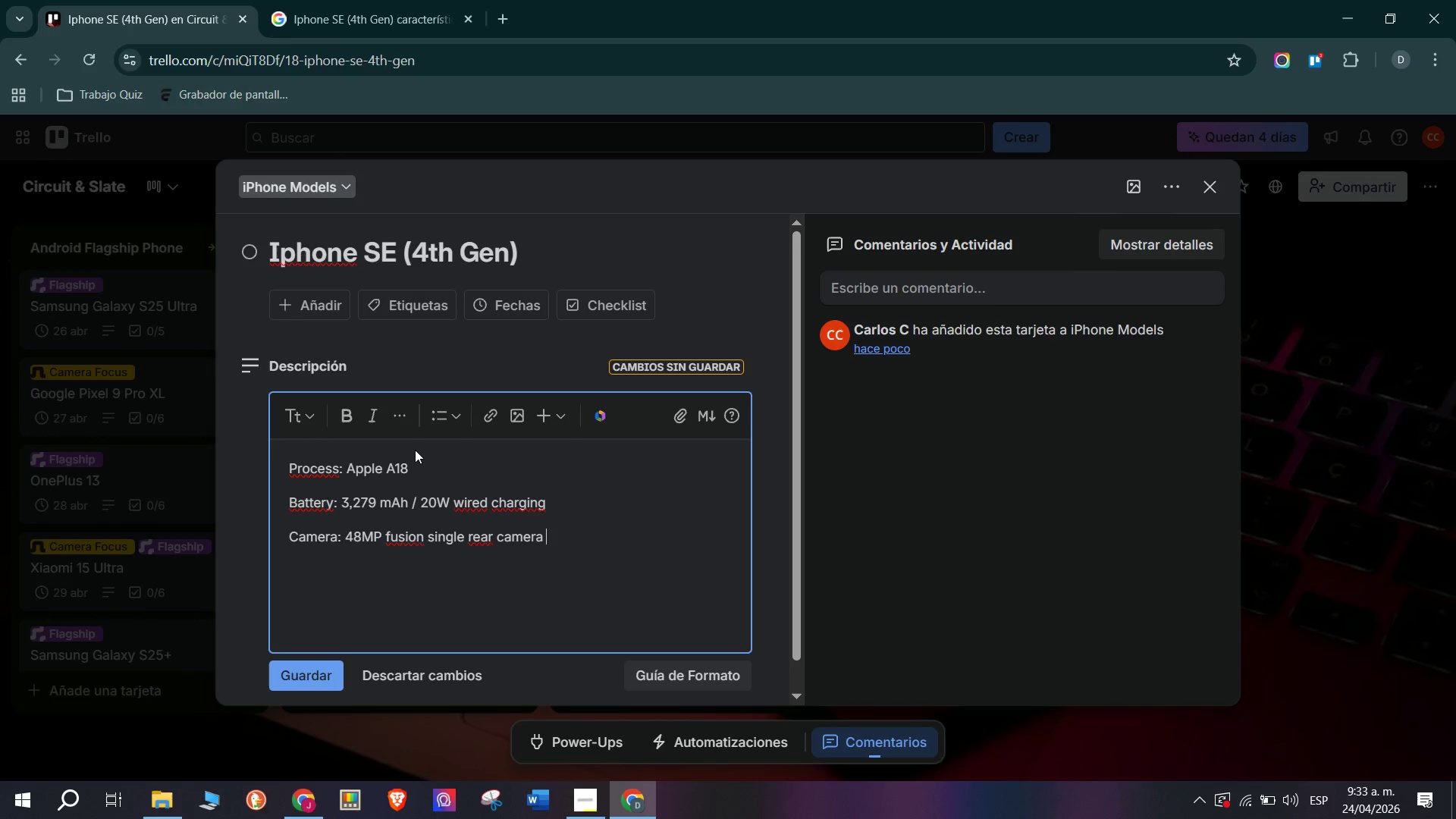 
key(Enter)
 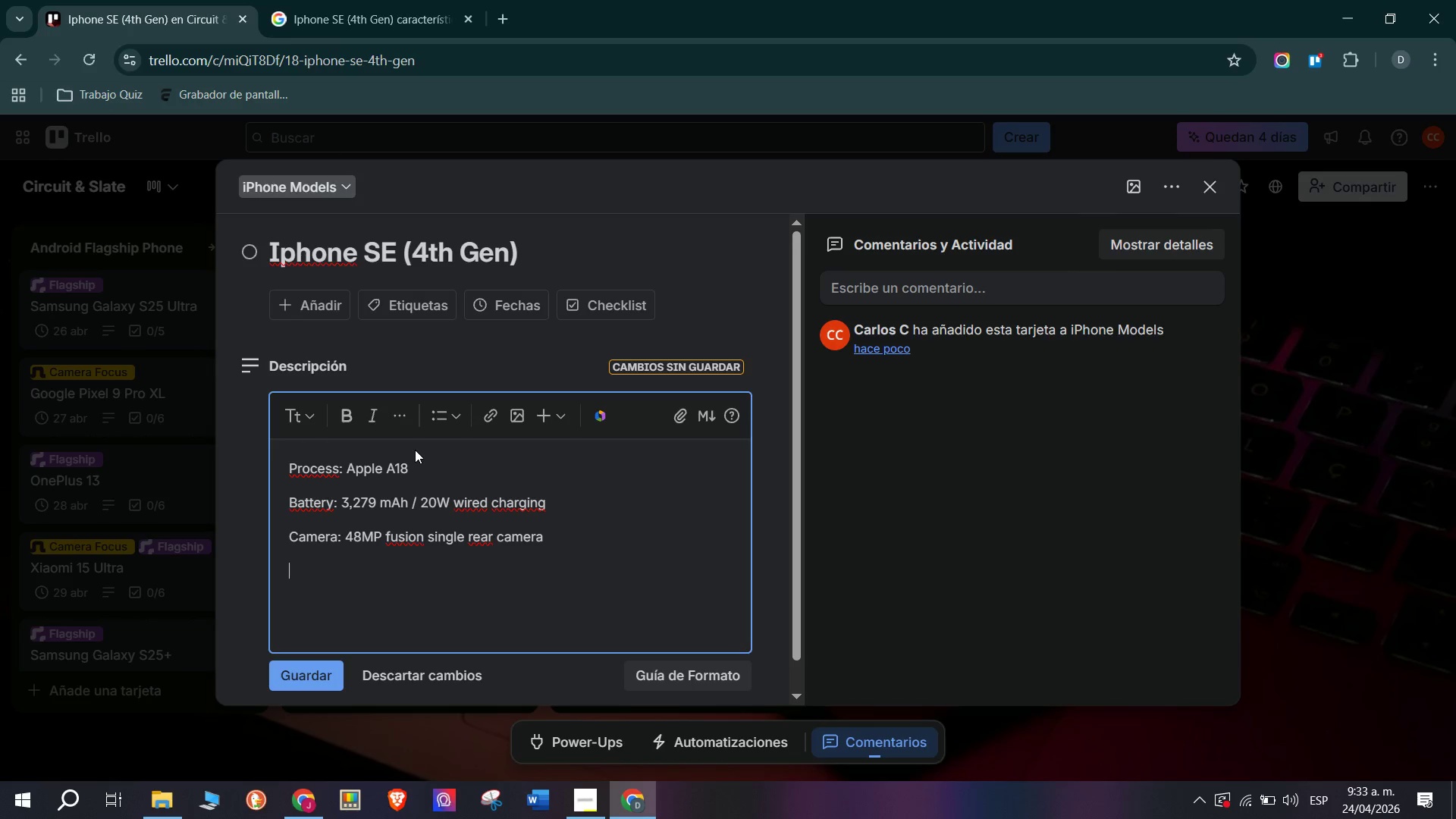 
hold_key(key=CapsLock, duration=1.06)
 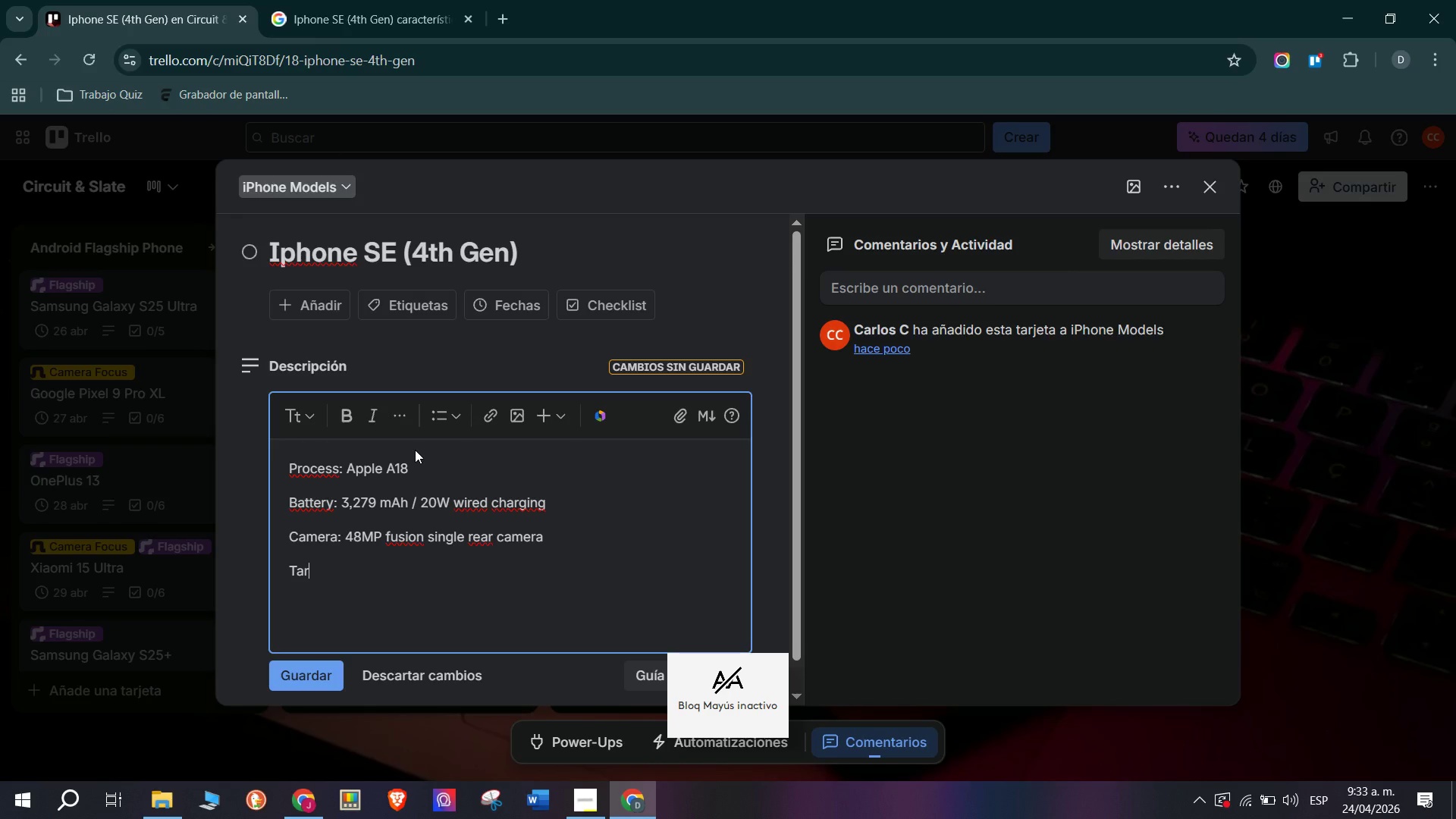 
type(targwet Market> Minimal-design buyers)
 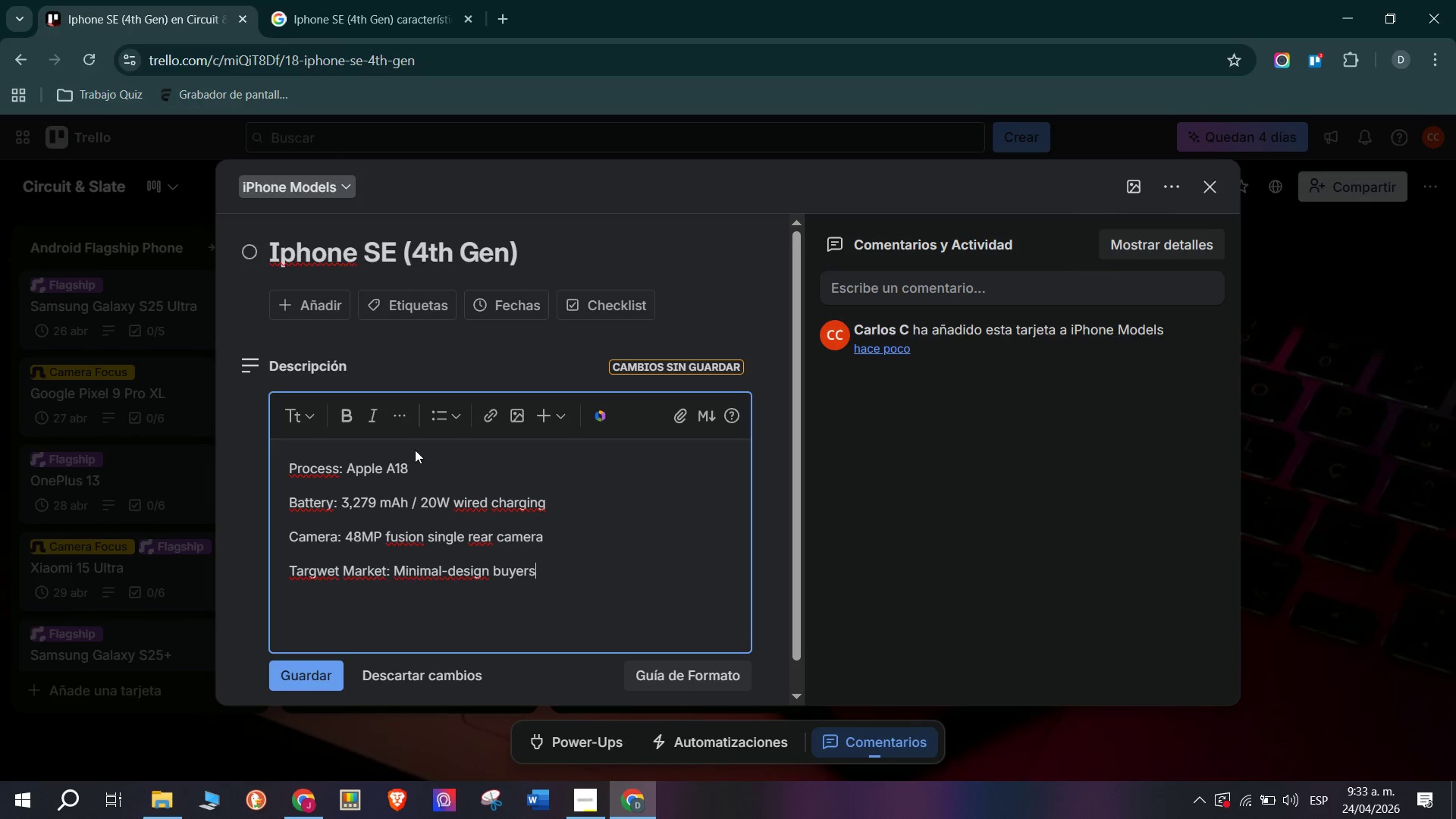 
key(Enter)
 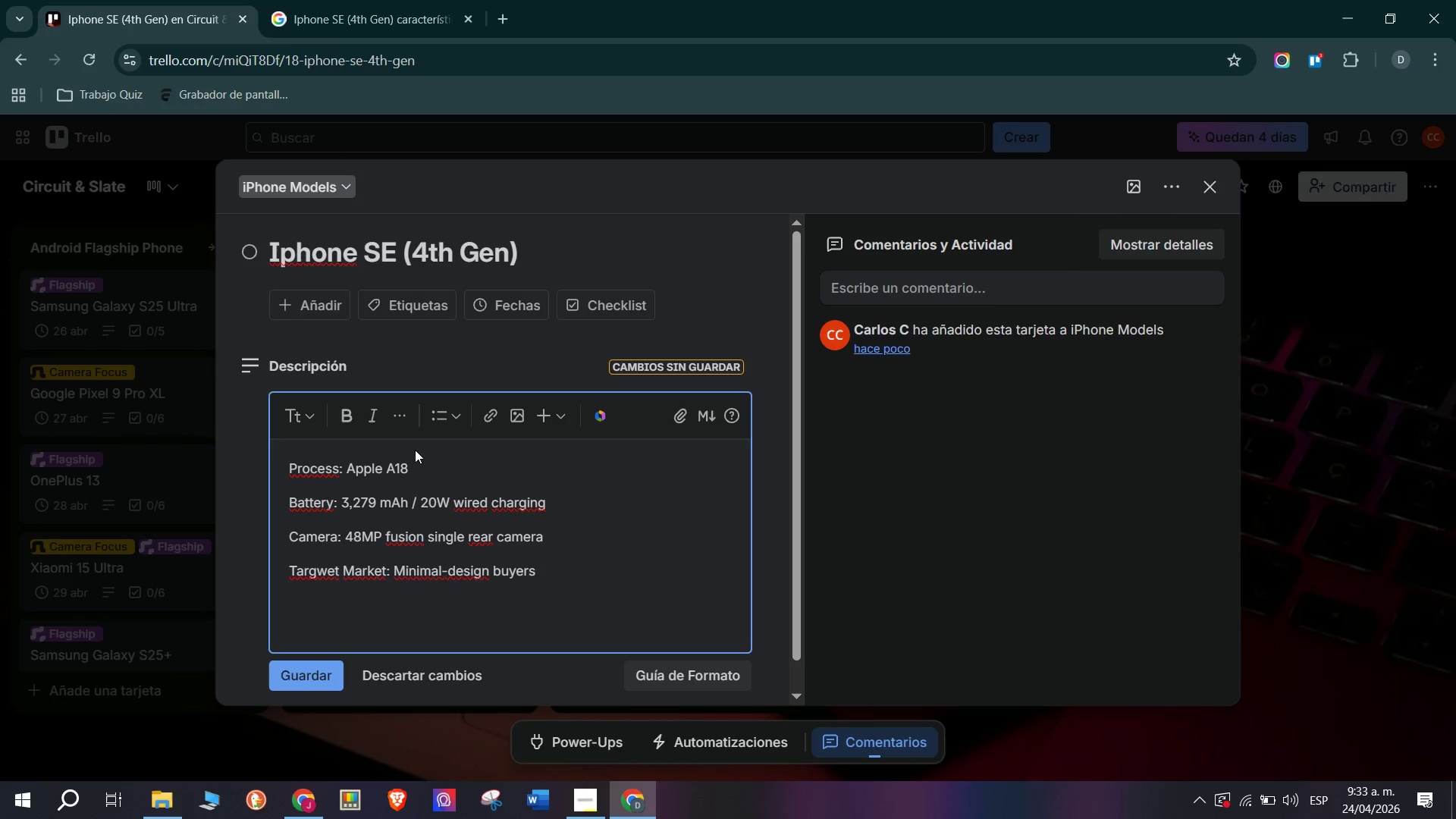 
type(Approx. Retail Price> $500)
key(Backspace)
key(Backspace)
type(99 )
 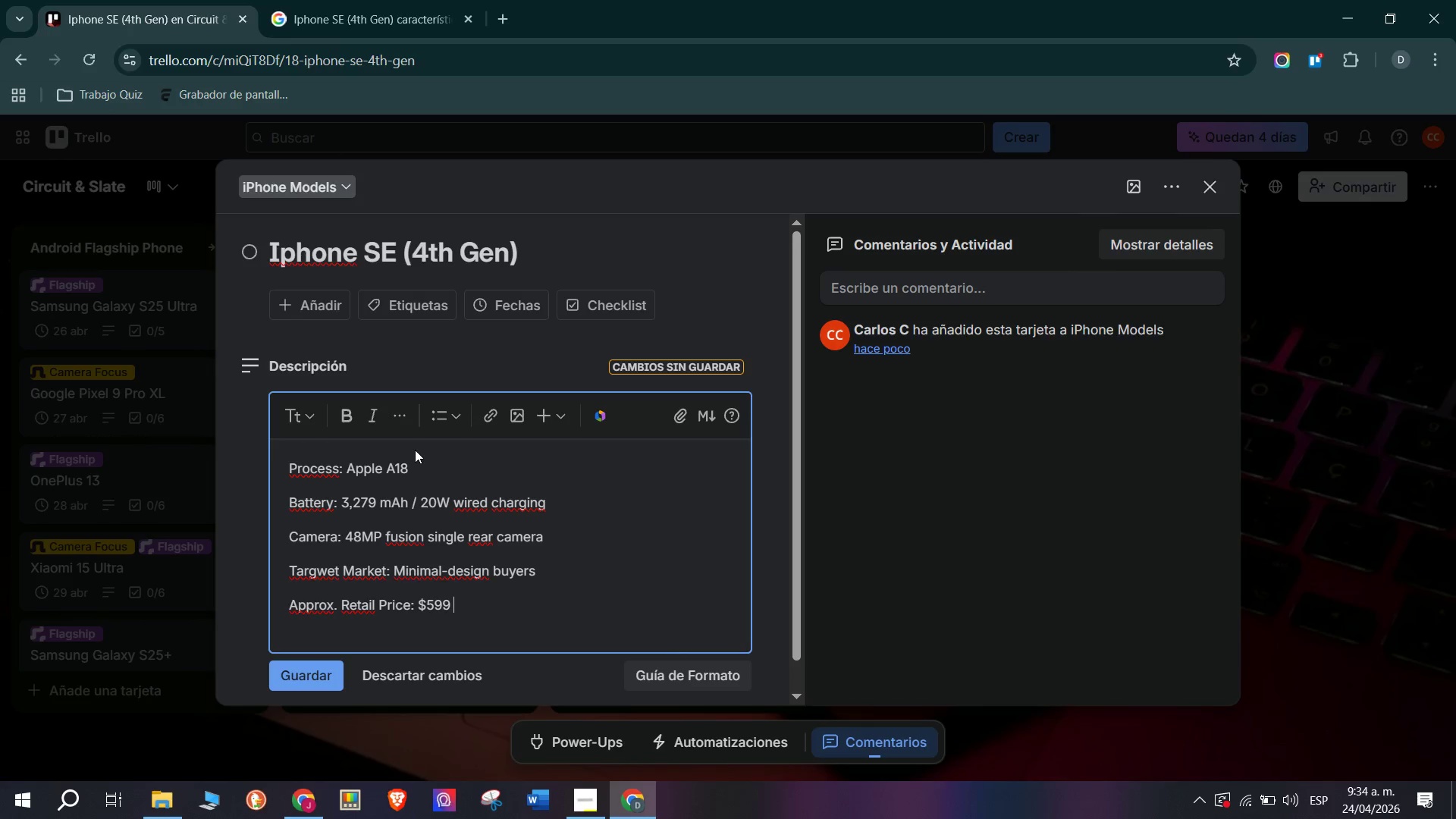 
key(Control+8)
 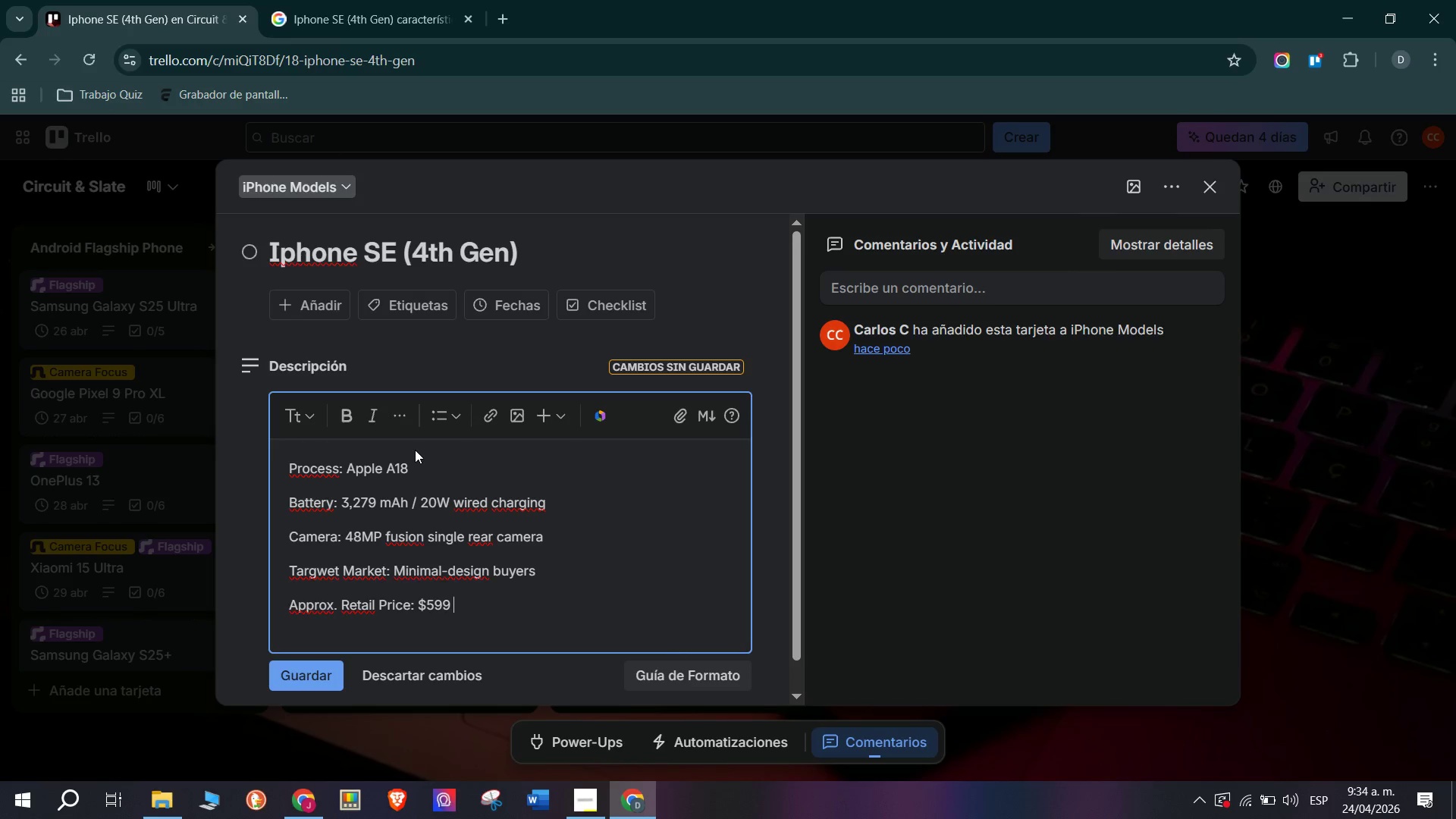 
type(128)
 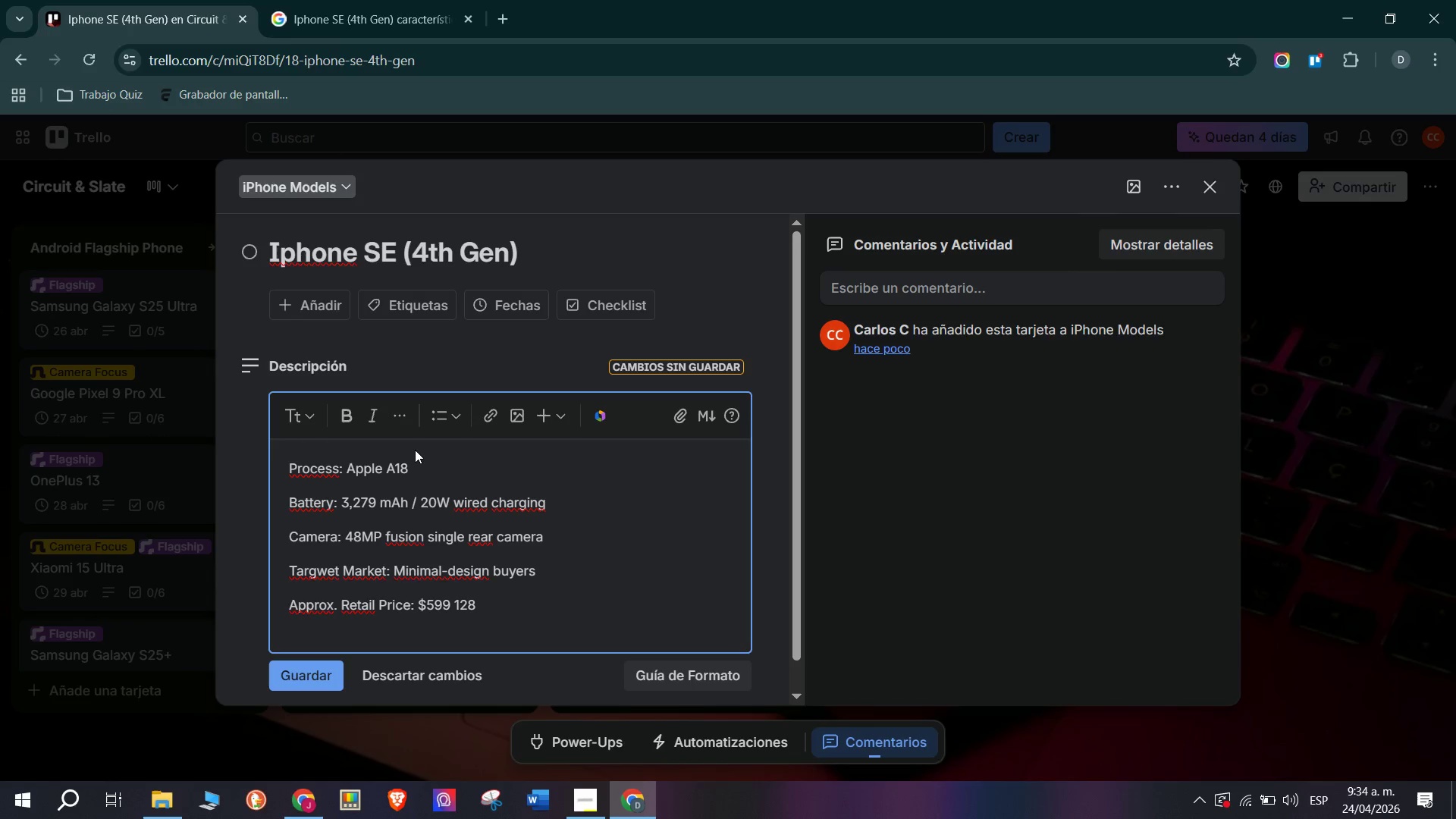 
type(GB()
 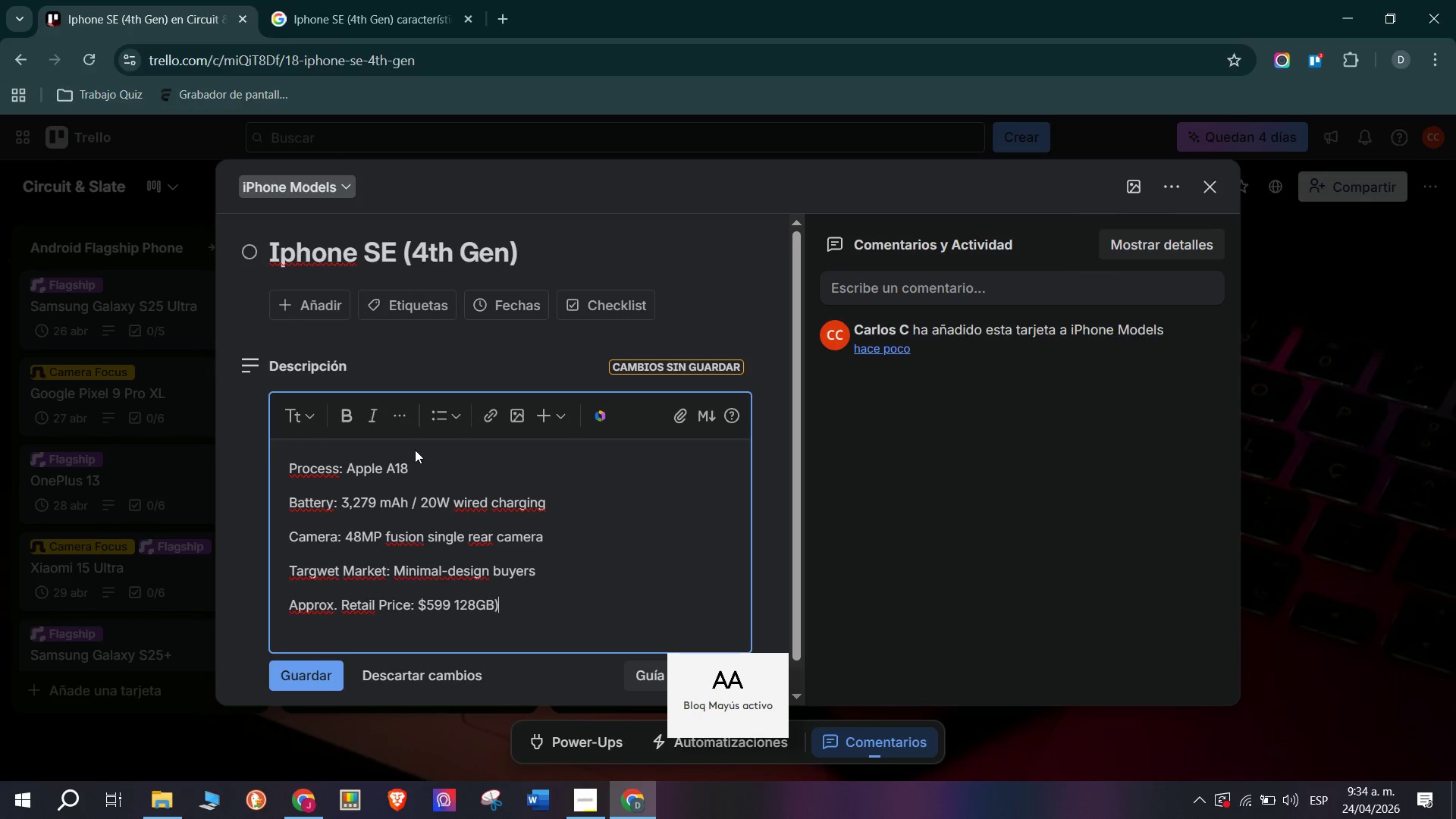 
key(Enter)
 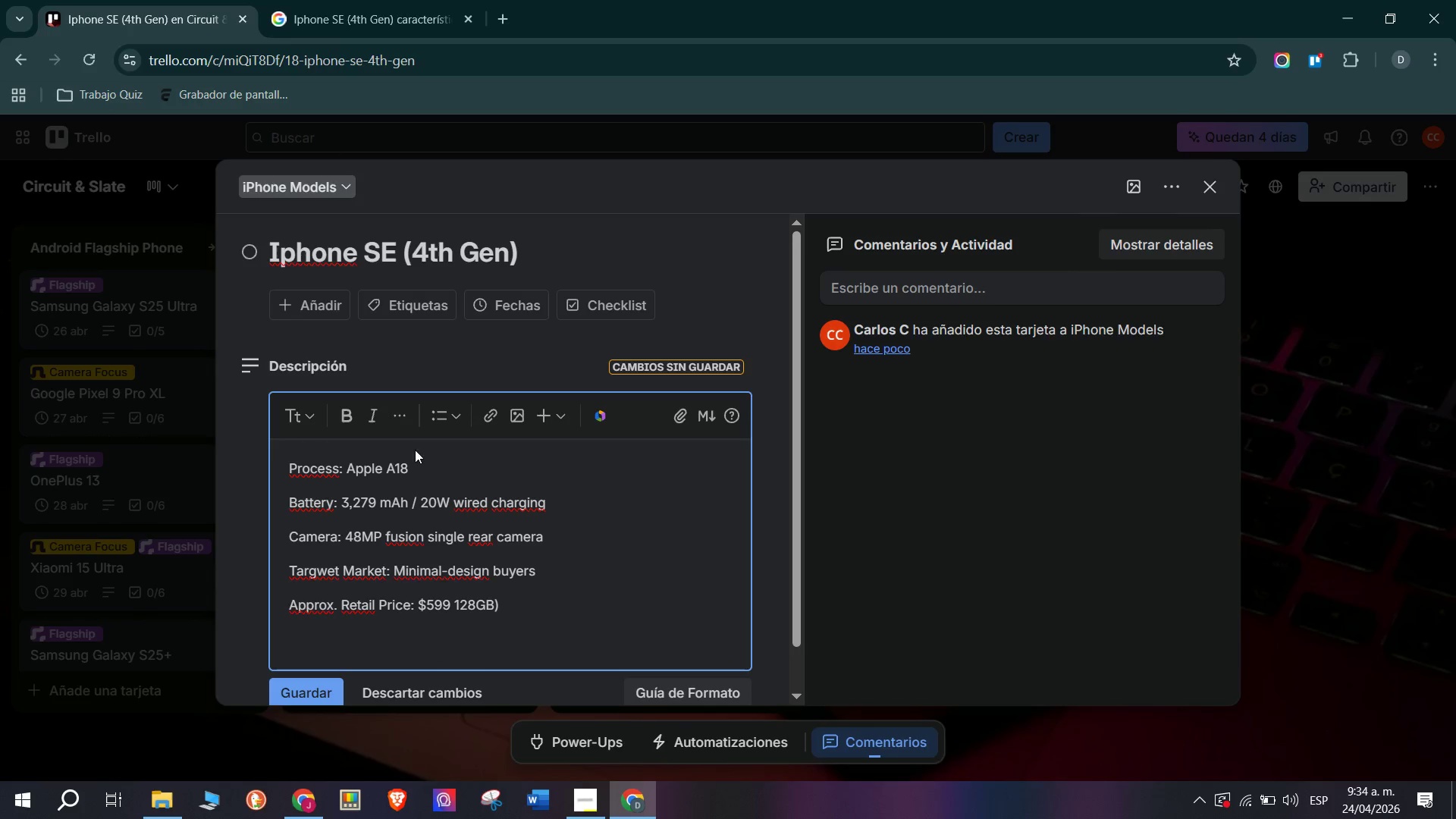 
scroll: coordinate [395, 536], scroll_direction: down, amount: 2.0
 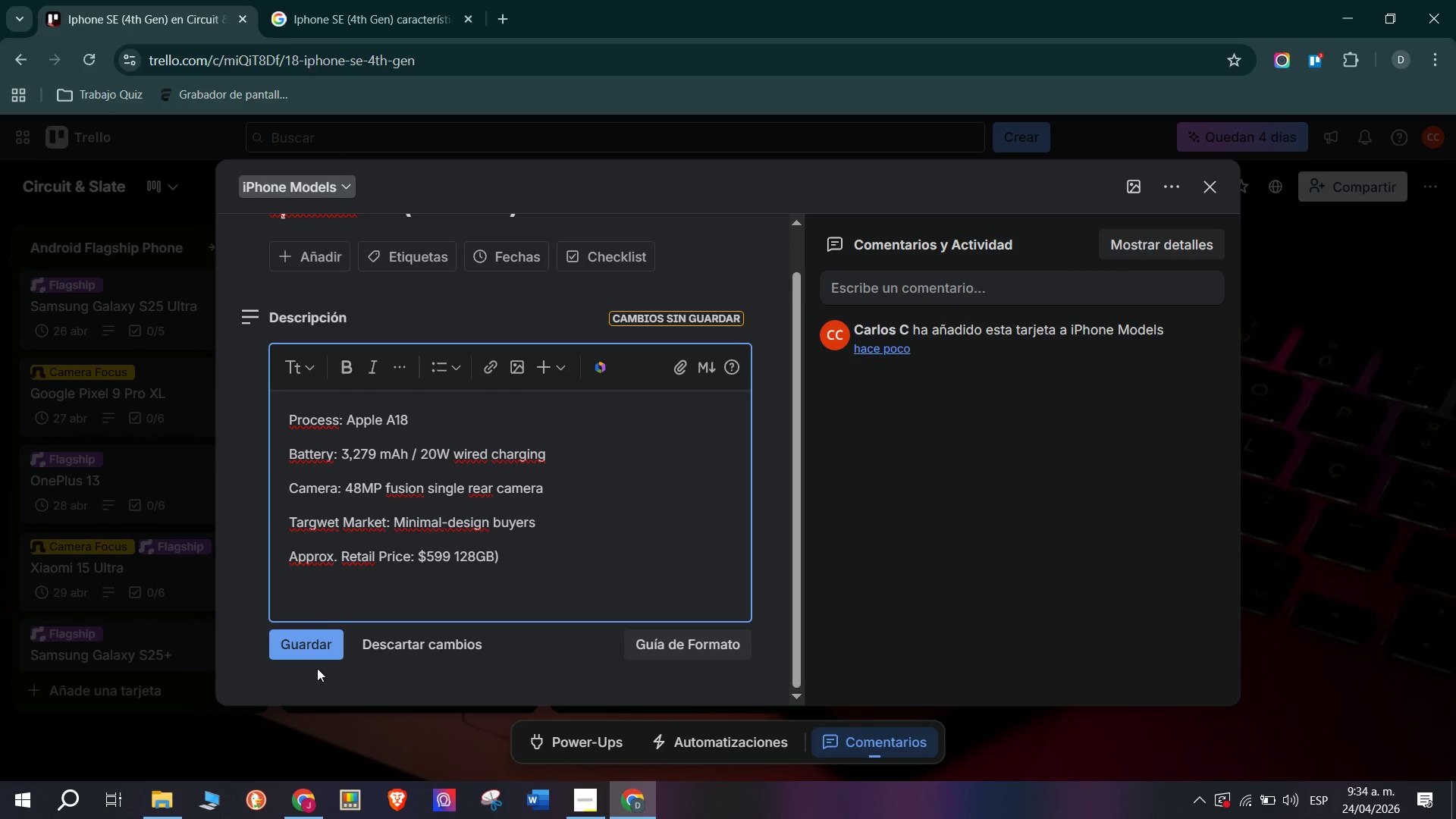 
left_click([301, 651])
 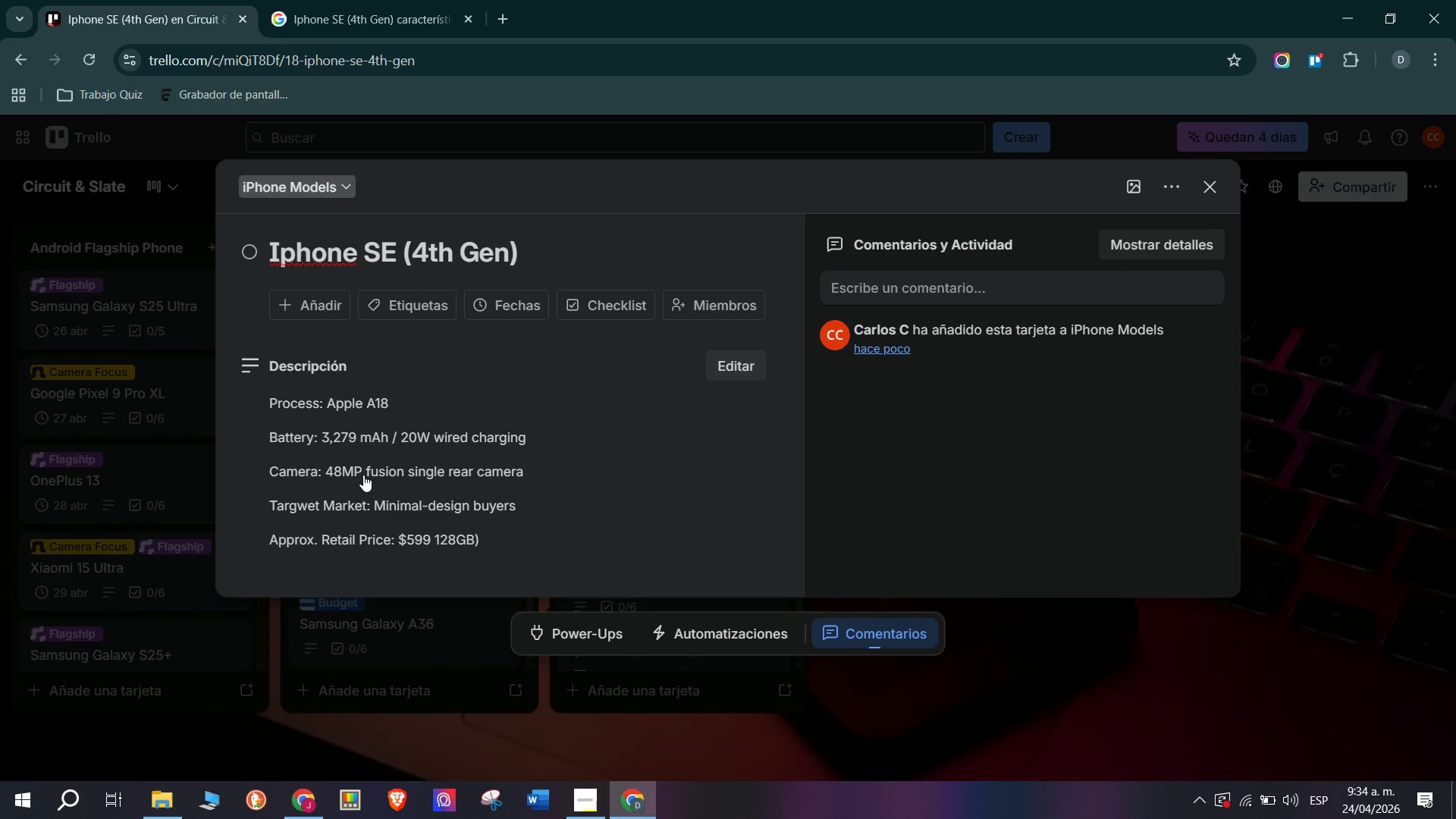 
scroll: coordinate [401, 399], scroll_direction: up, amount: 2.0
 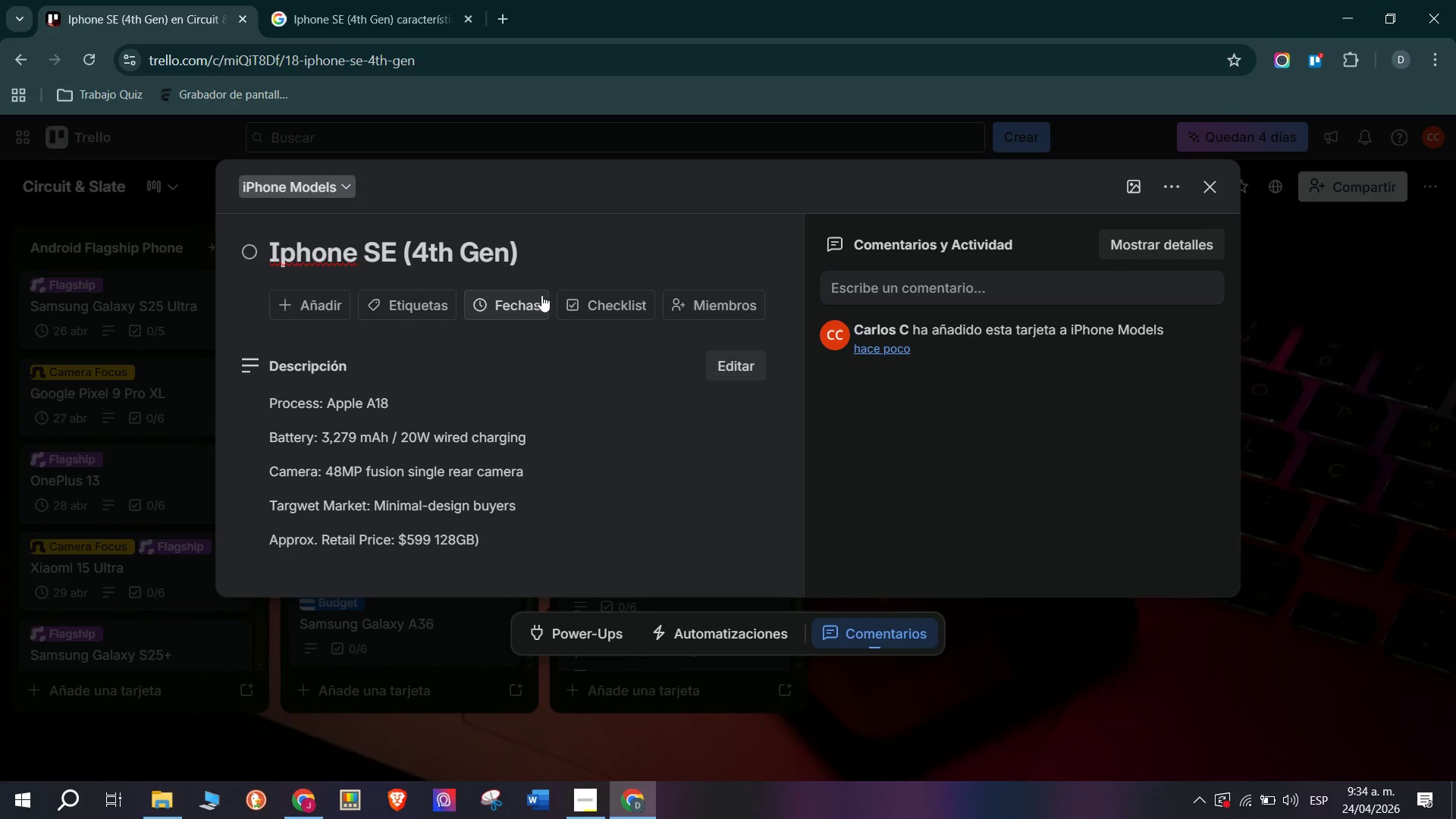 
left_click([607, 287])
 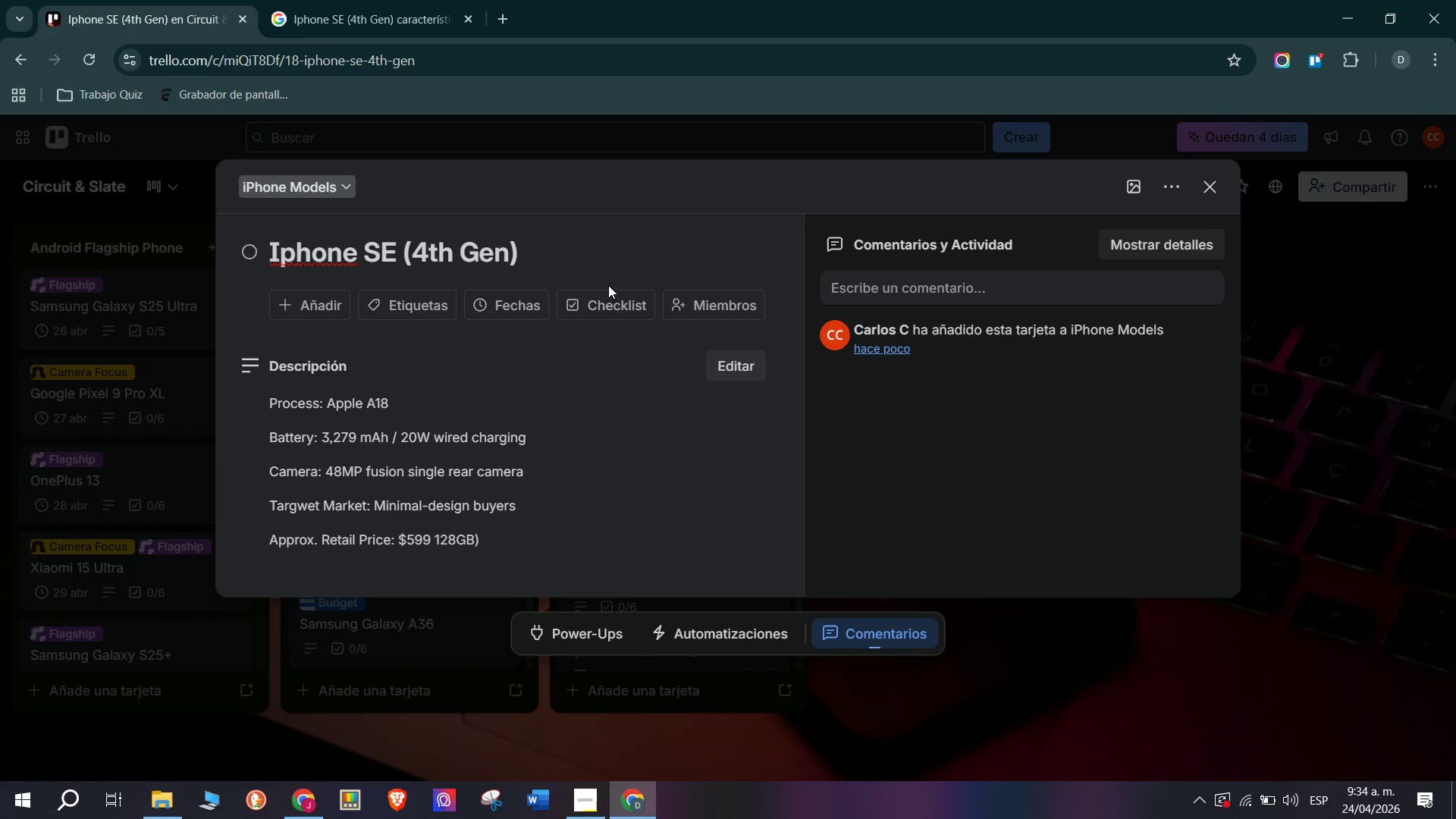 
left_click([607, 298])
 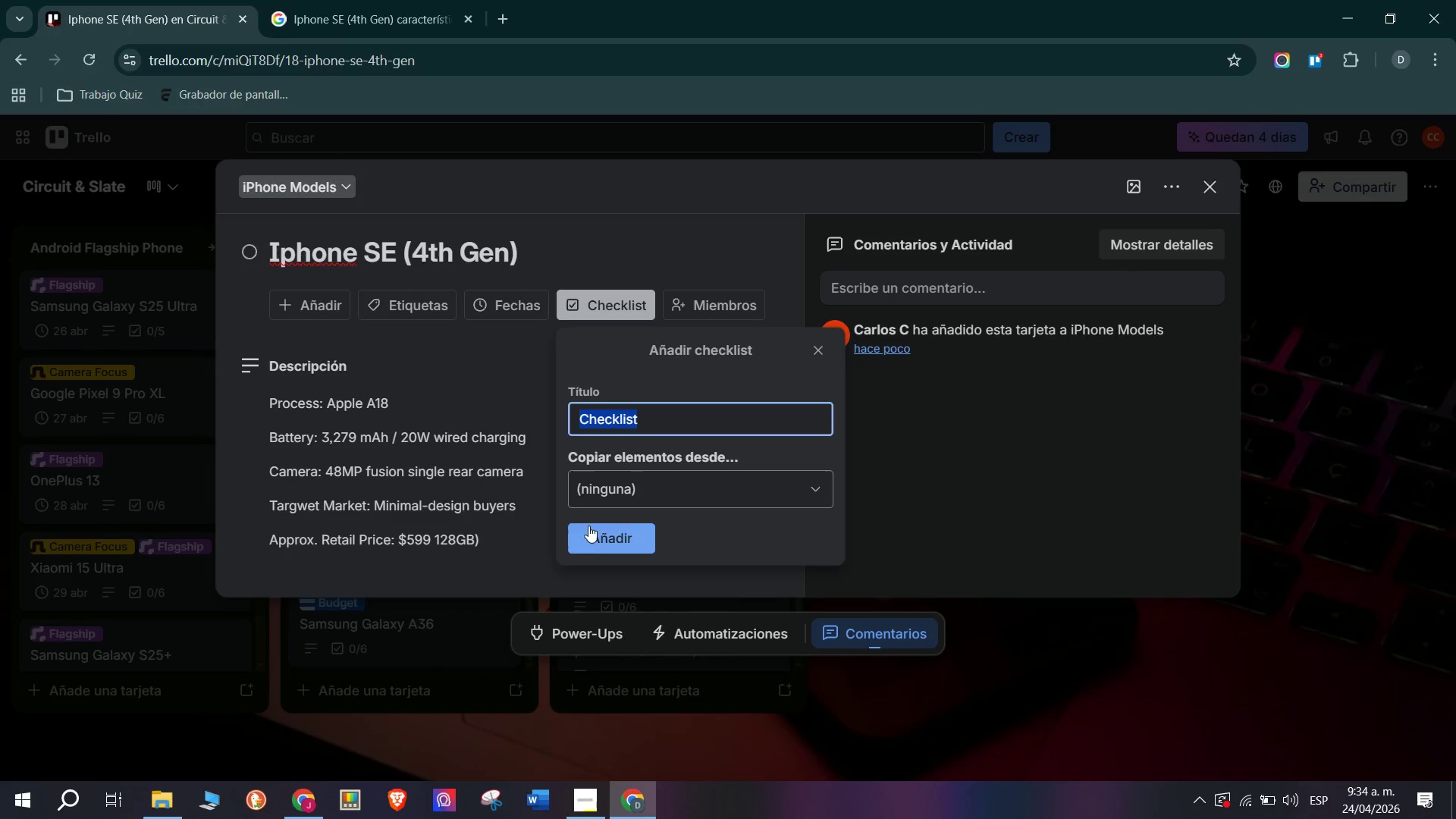 
left_click([607, 547])
 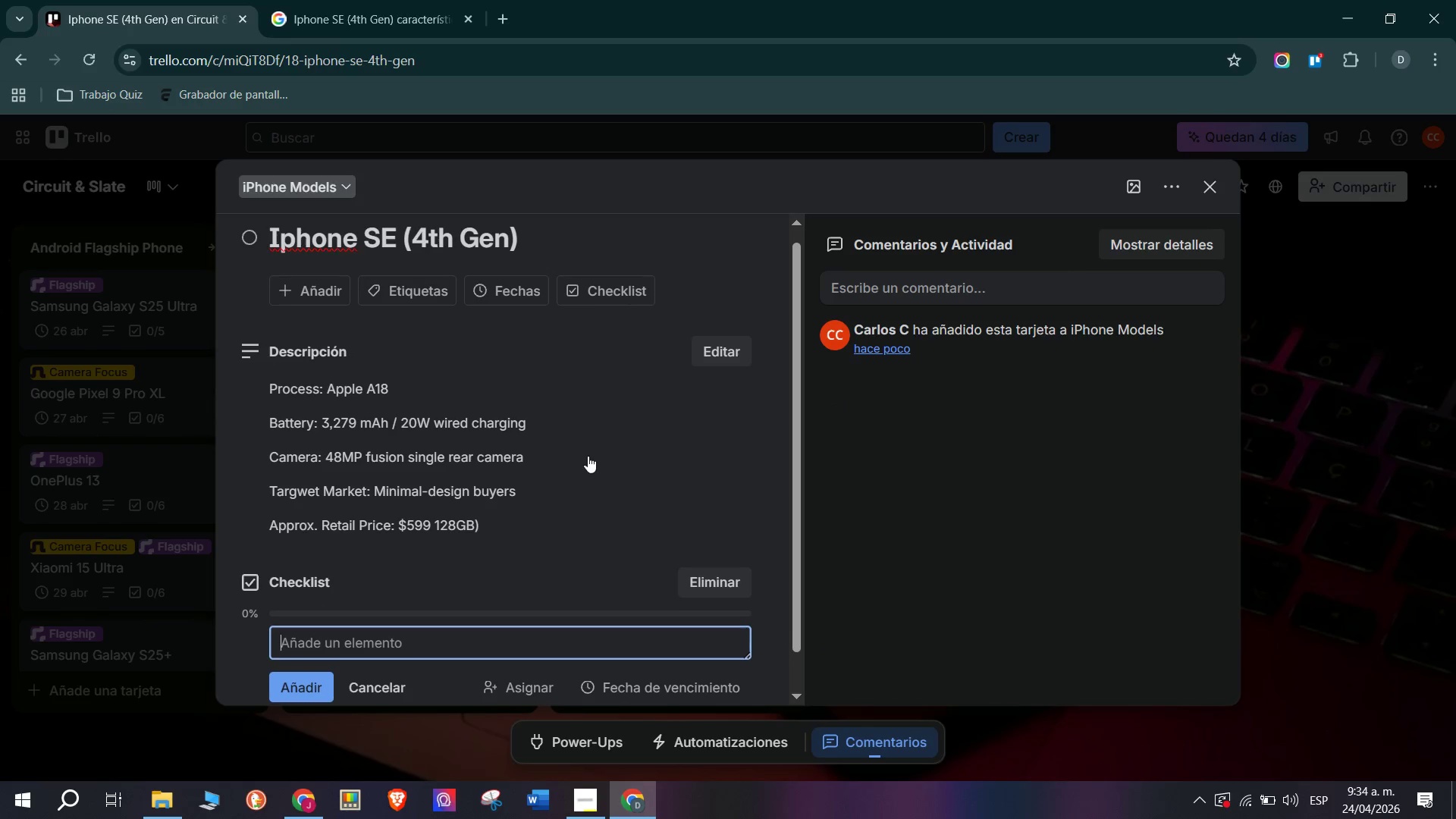 
scroll: coordinate [572, 480], scroll_direction: down, amount: 10.0
 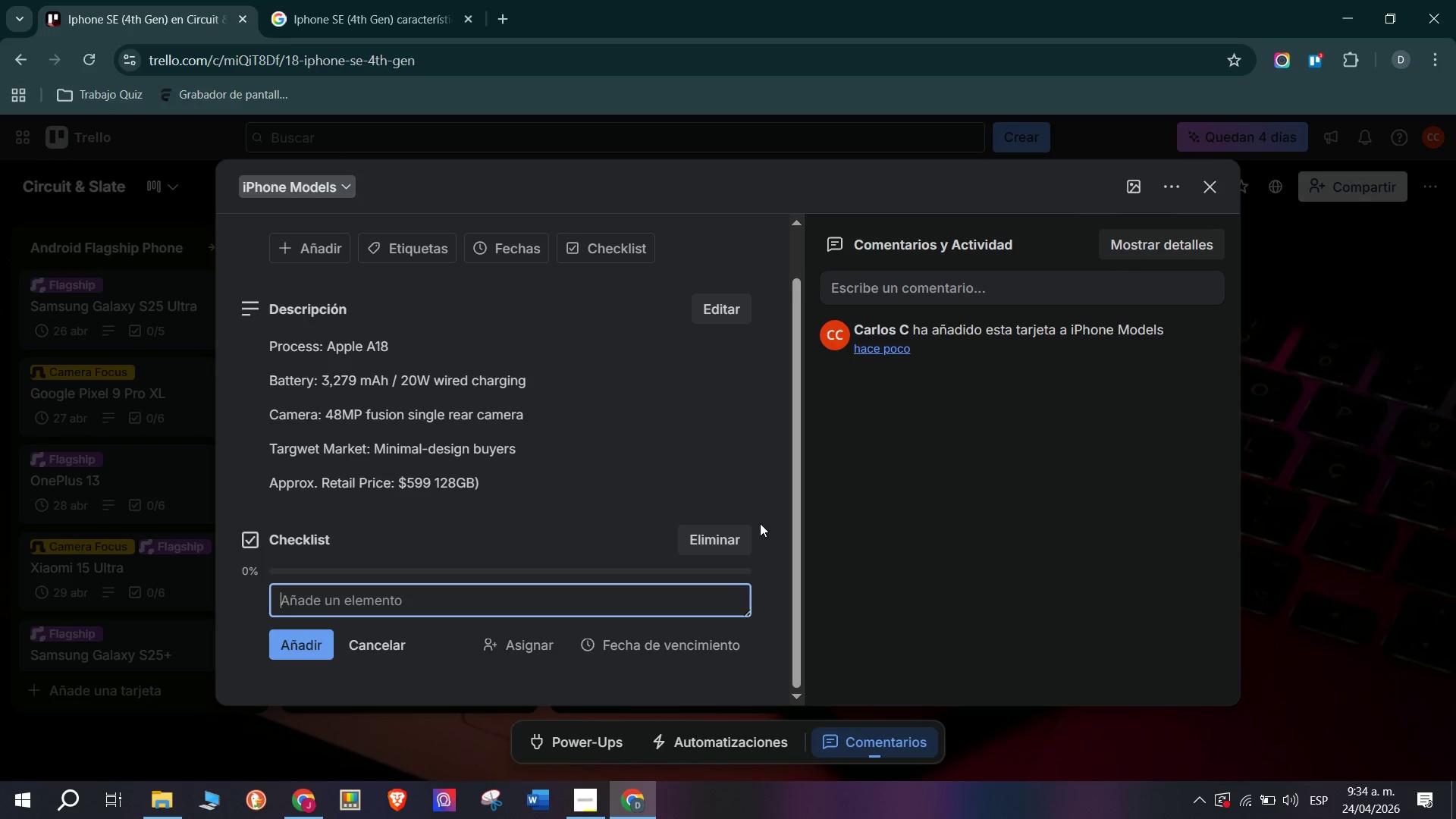 
wait(29.64)
 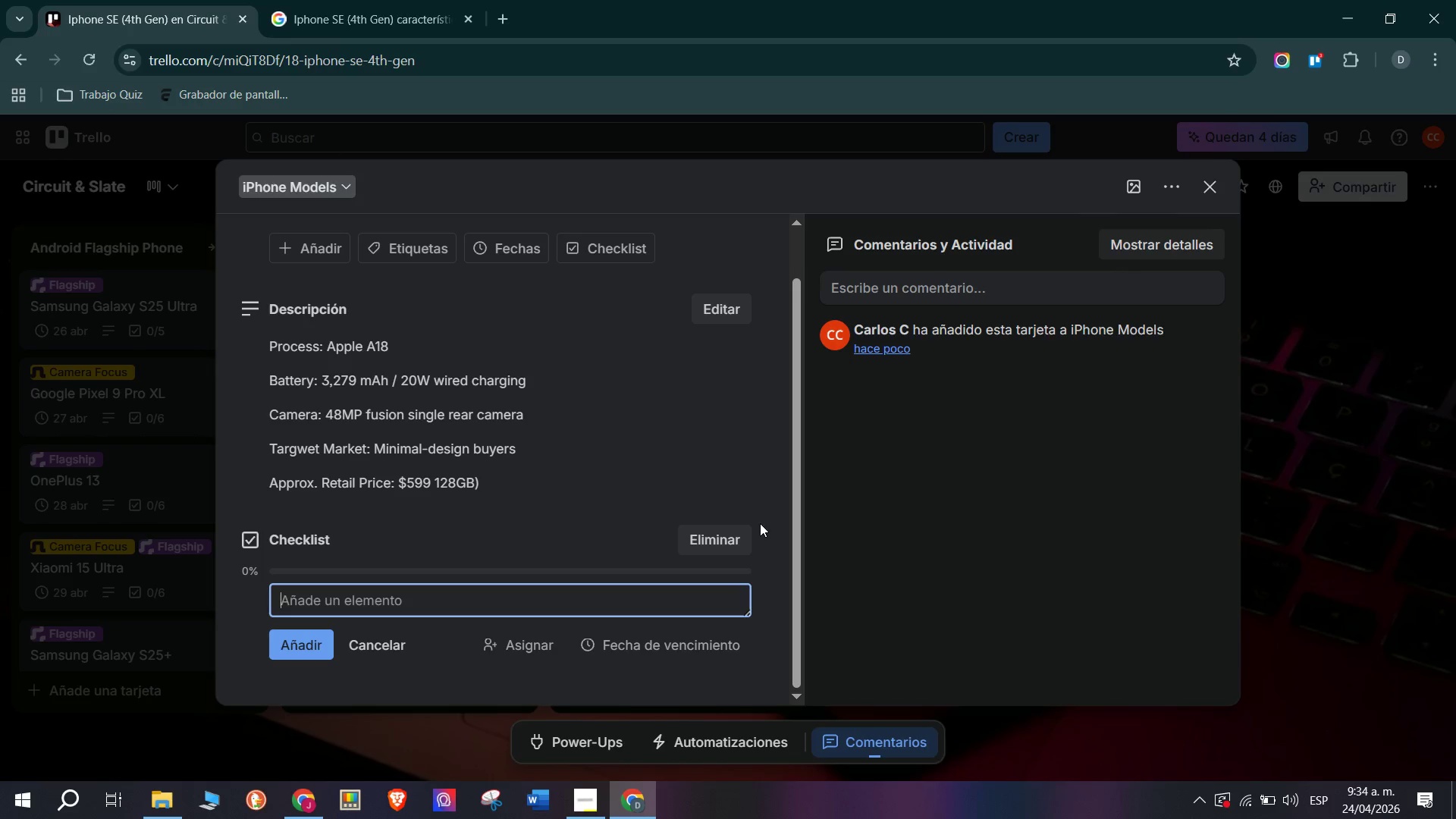 
type(a)
key(Backspace)
type(Assess as gateway product - entry to Apple ecosustem)
key(Backspace)
key(Backspace)
key(Backspace)
key(Backspace)
key(Backspace)
type(ystem )
 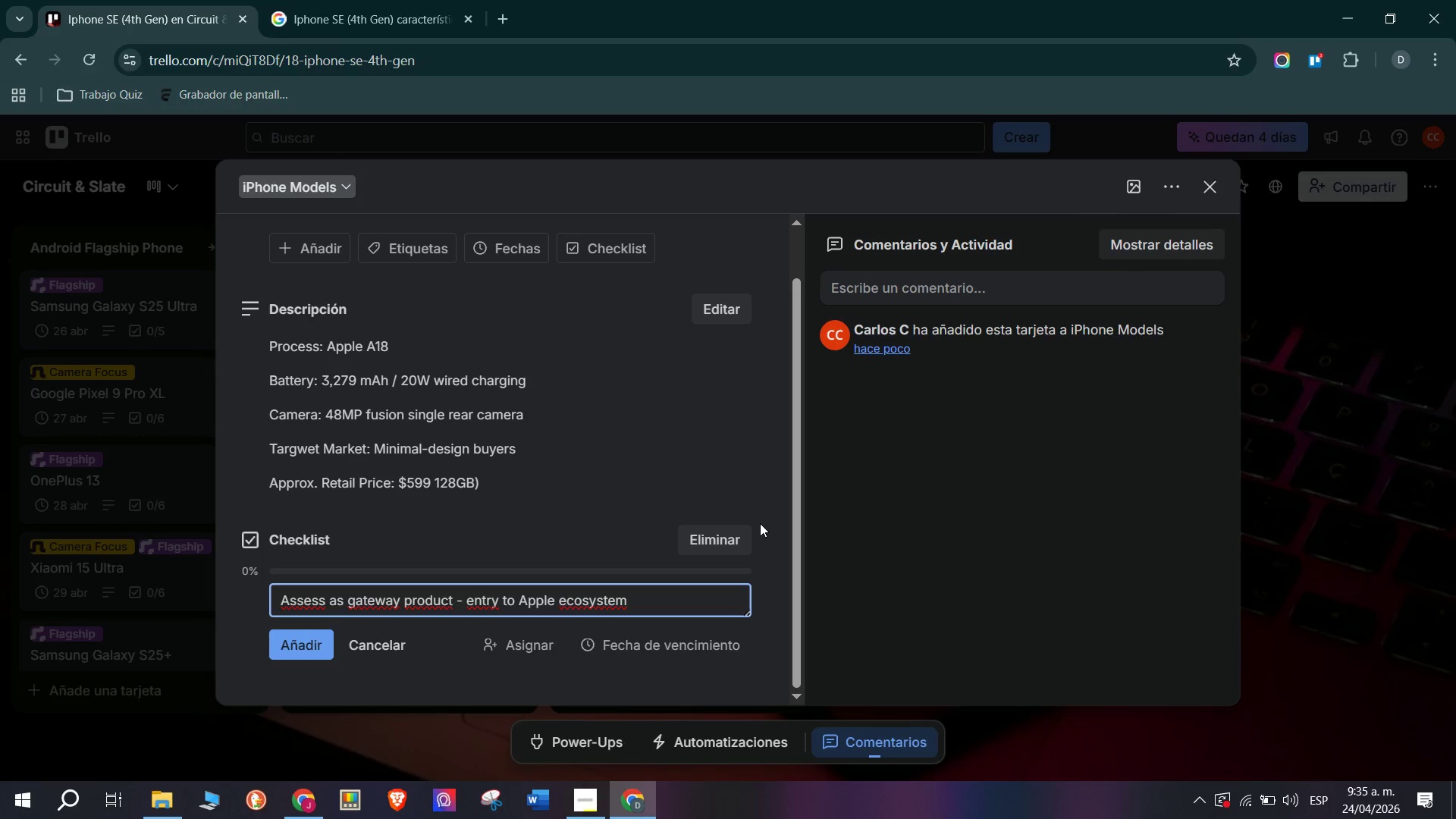 
wait(10.0)
 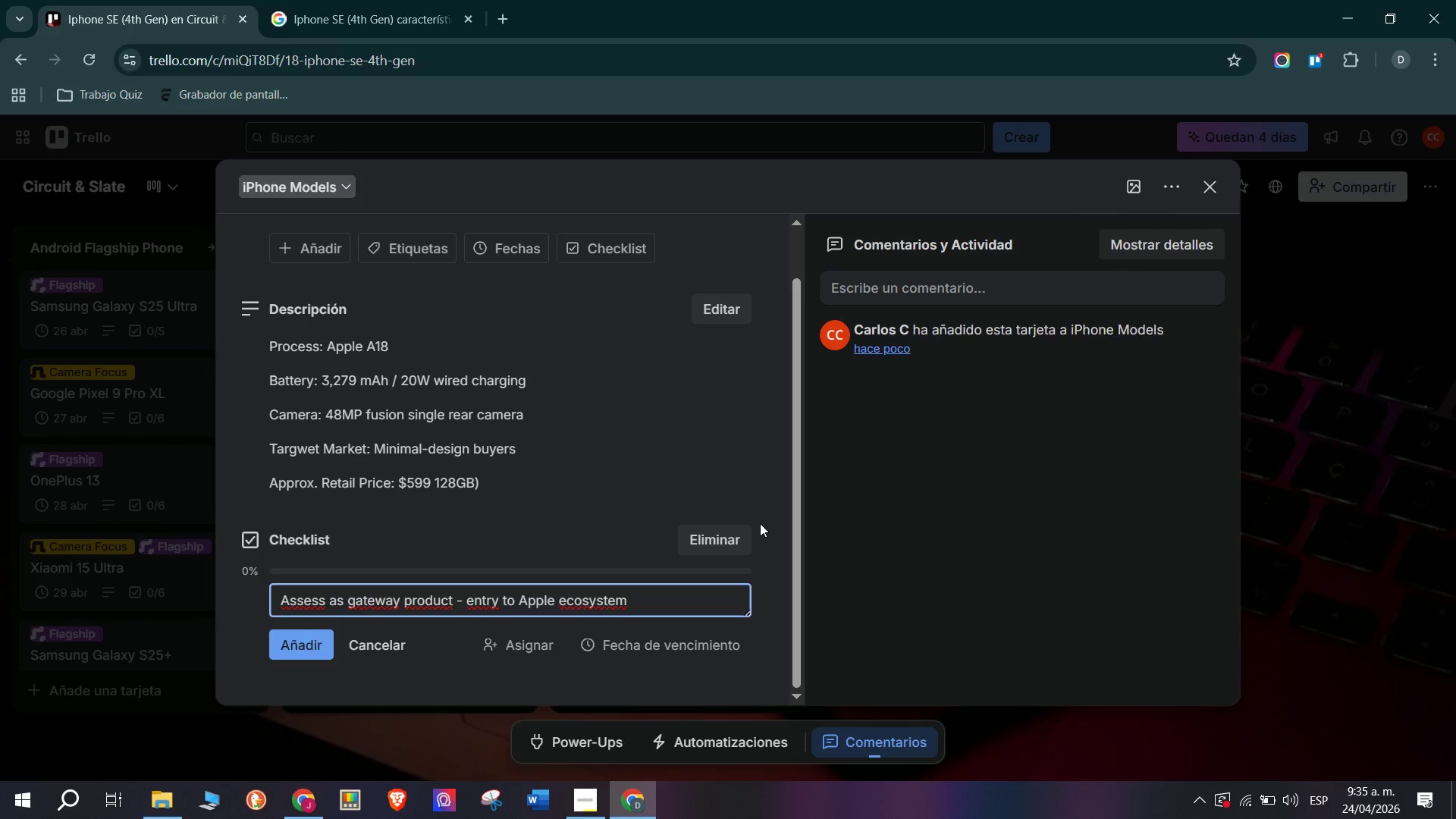 
type( a)
key(Backspace)
key(Backspace)
type(at accessible price)
 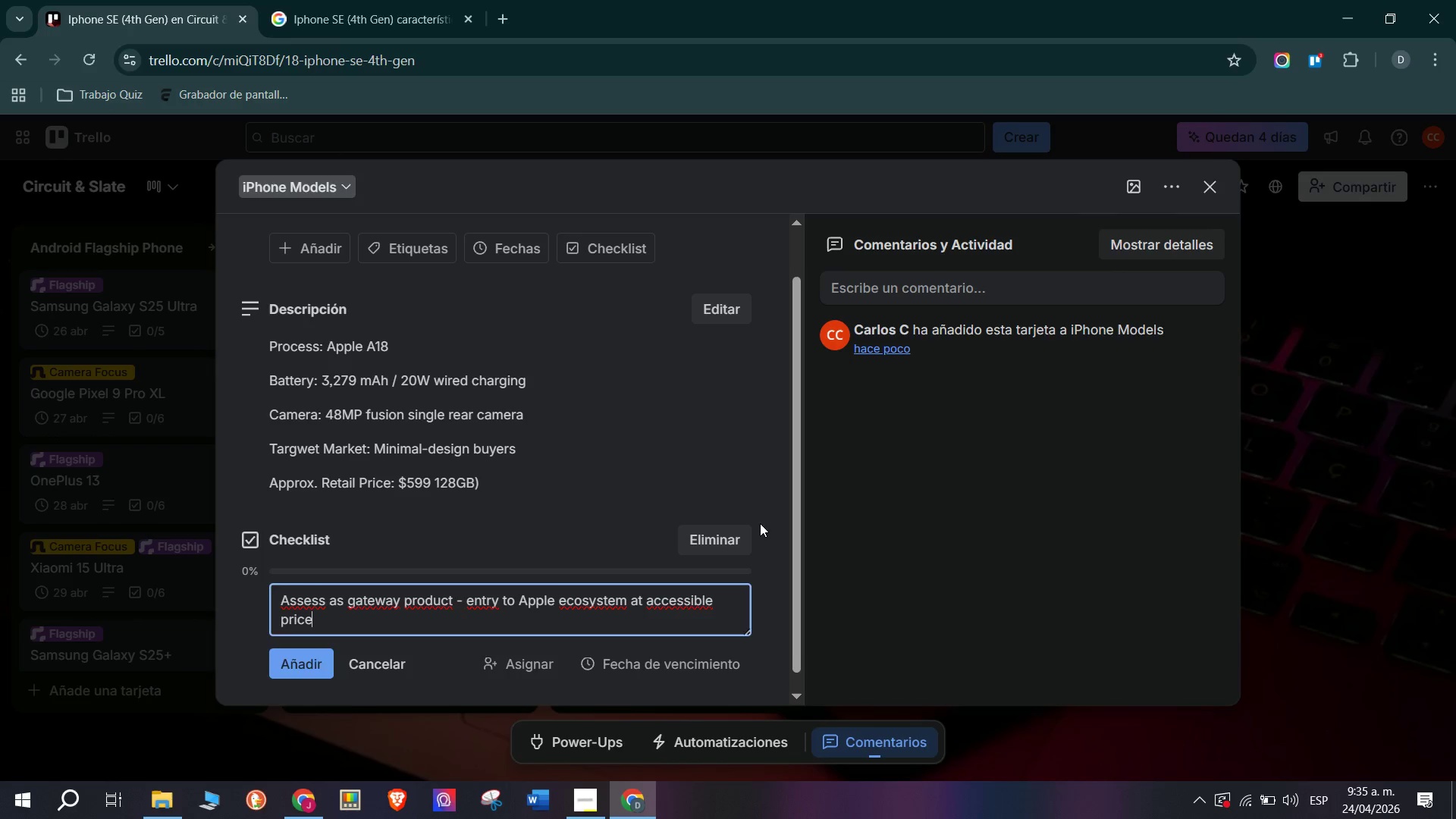 
key(Enter)
 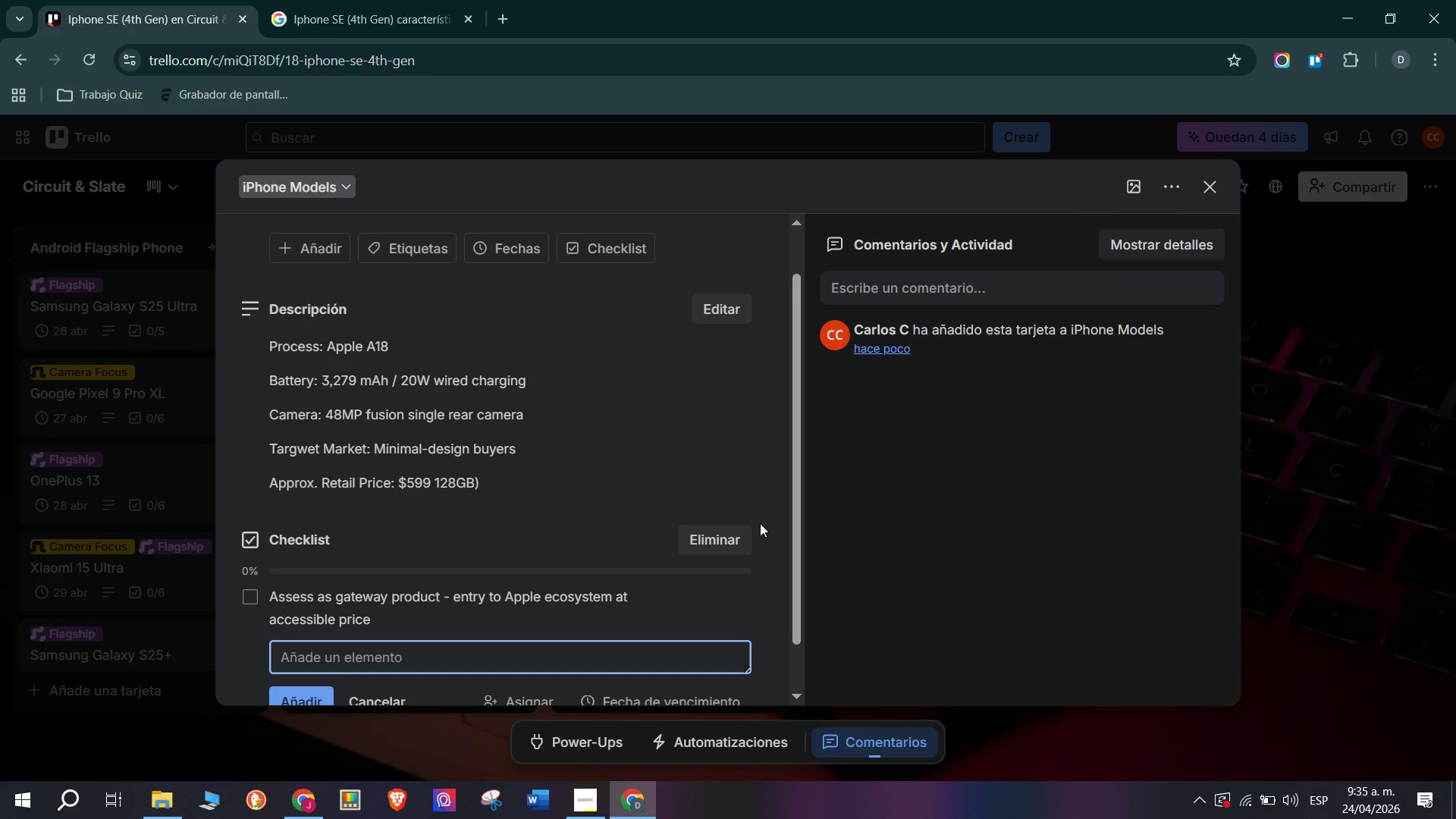 
type(Review a)
key(Backspace)
type(A18 chip inclusion - Apple intelligence suport confirmed)
 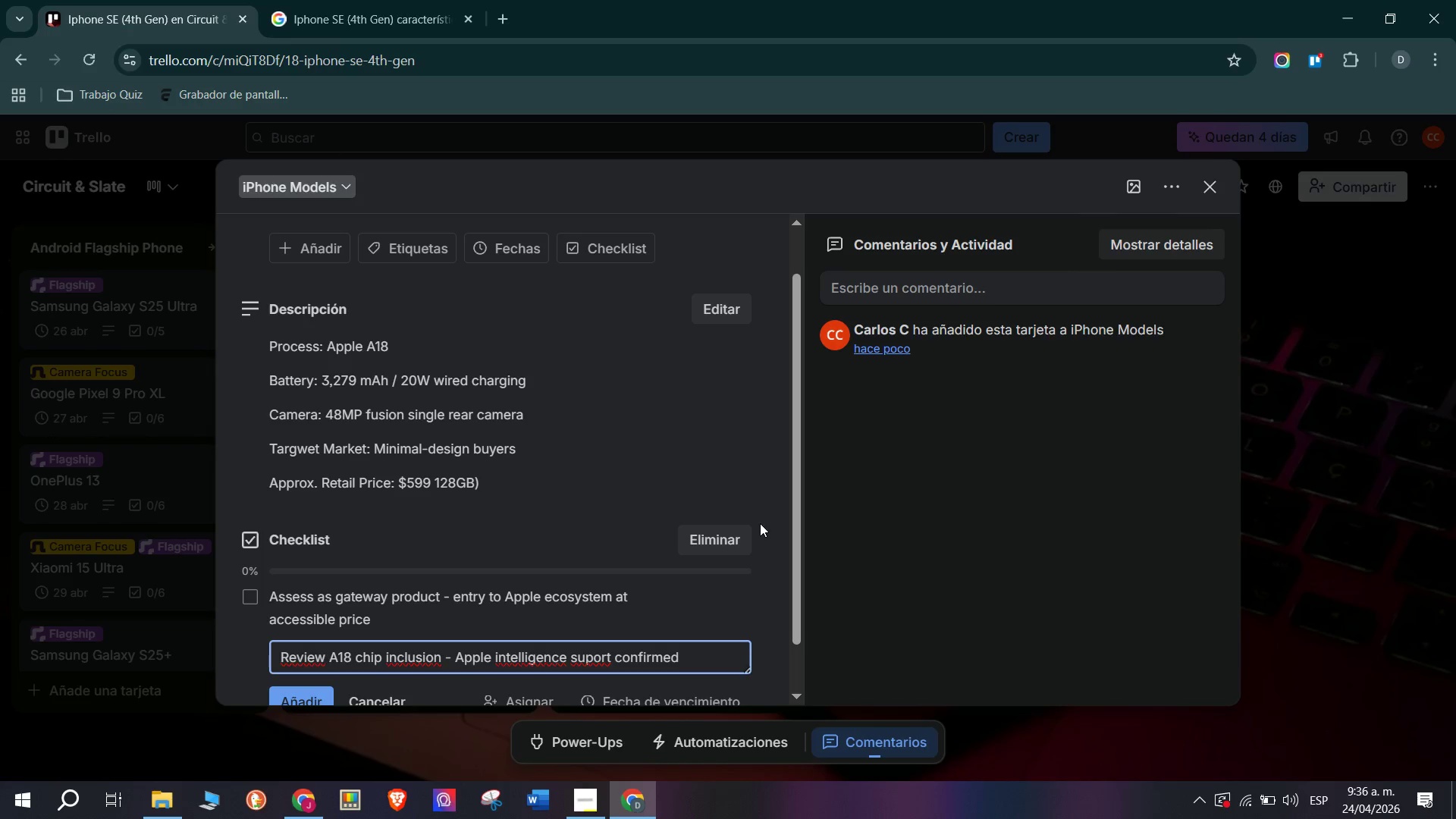 
key(Enter)
 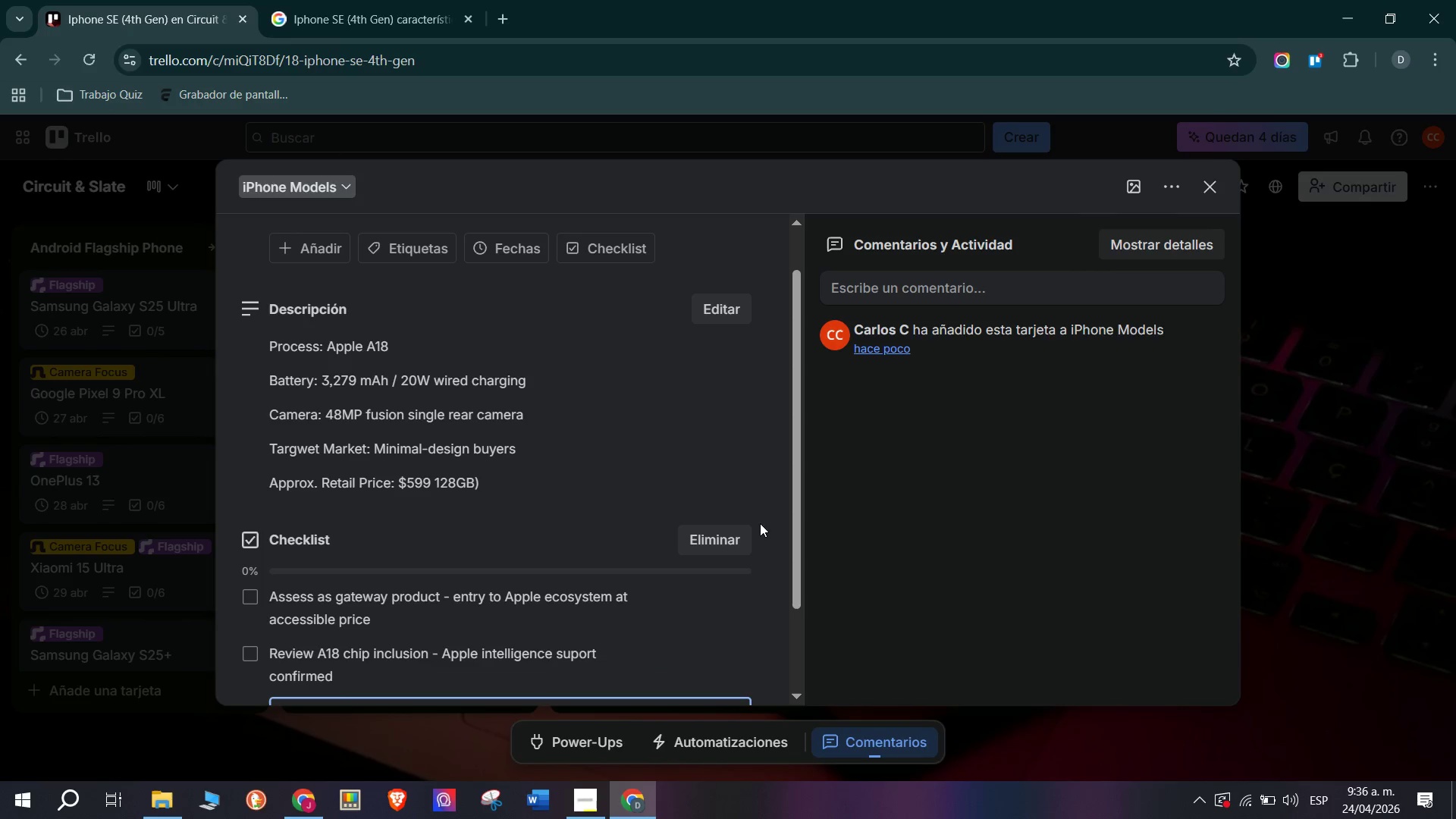 
type(Evaluate form factor appeal )
key(Backspace)
type(> Face ID )
key(Backspace)
type(, a)
key(Backspace)
type(Action V)
key(Backspace)
type(Button )
key(Backspace)
 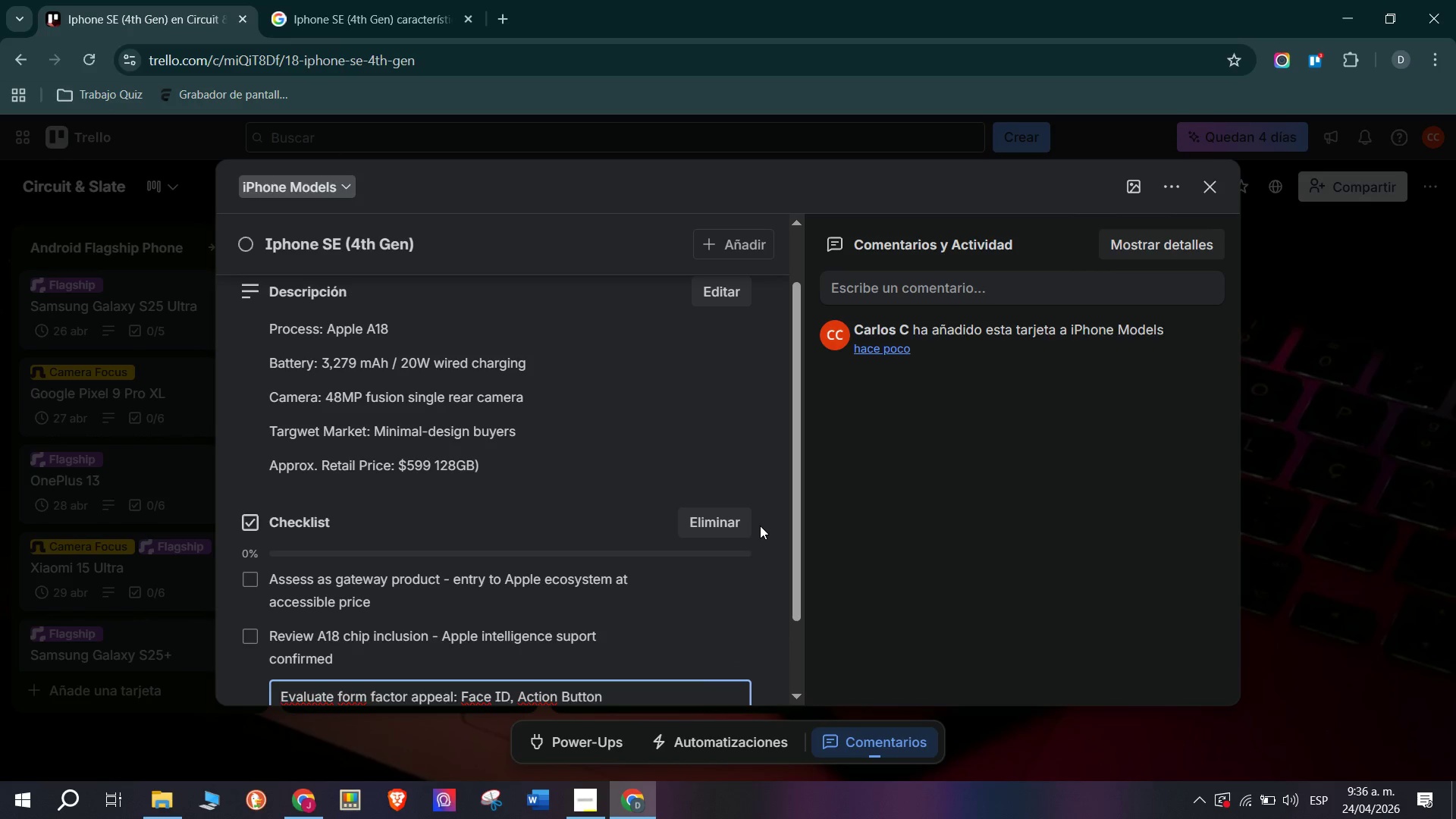 
key(Enter)
 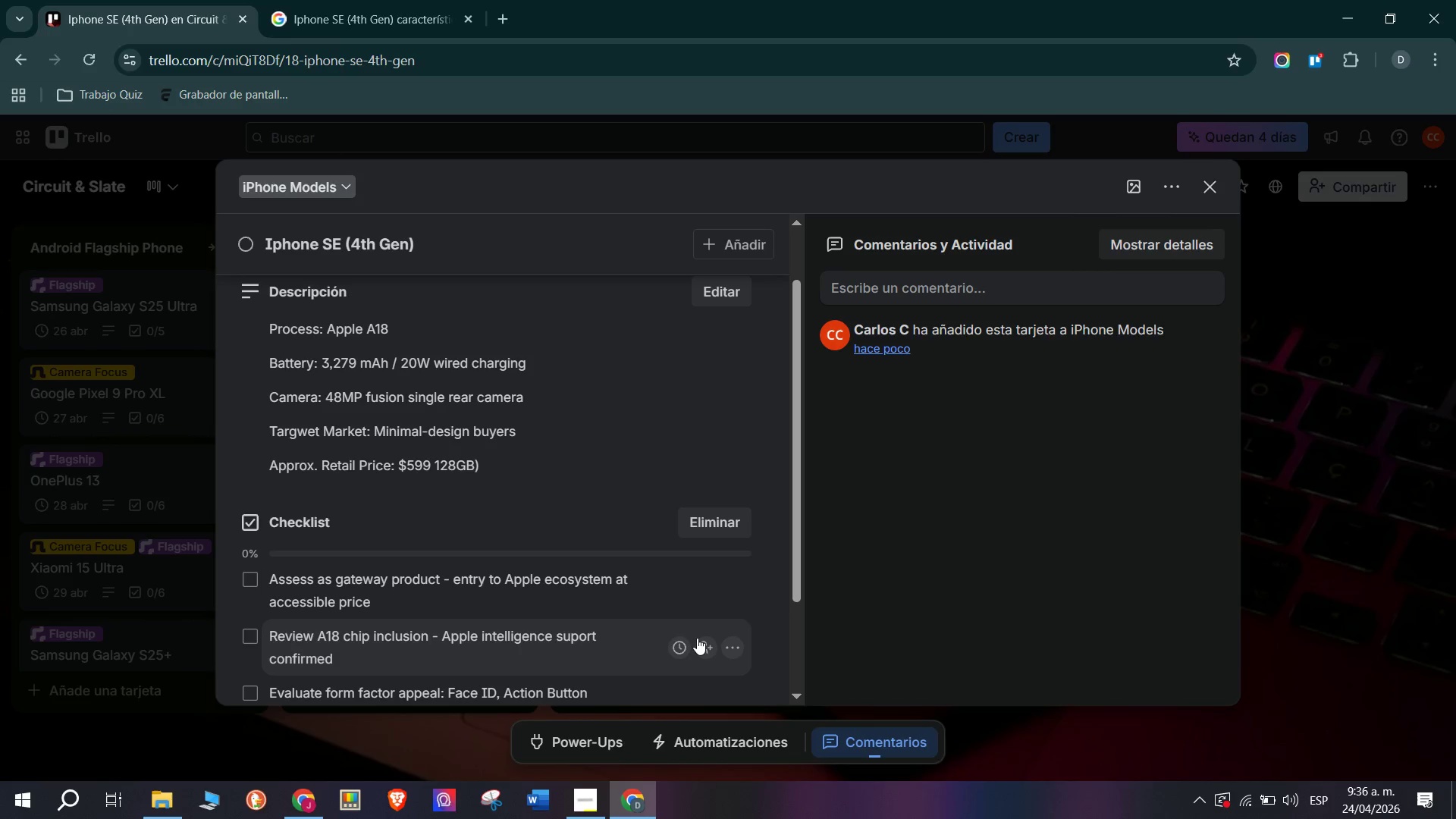 
key(CapsLock)
 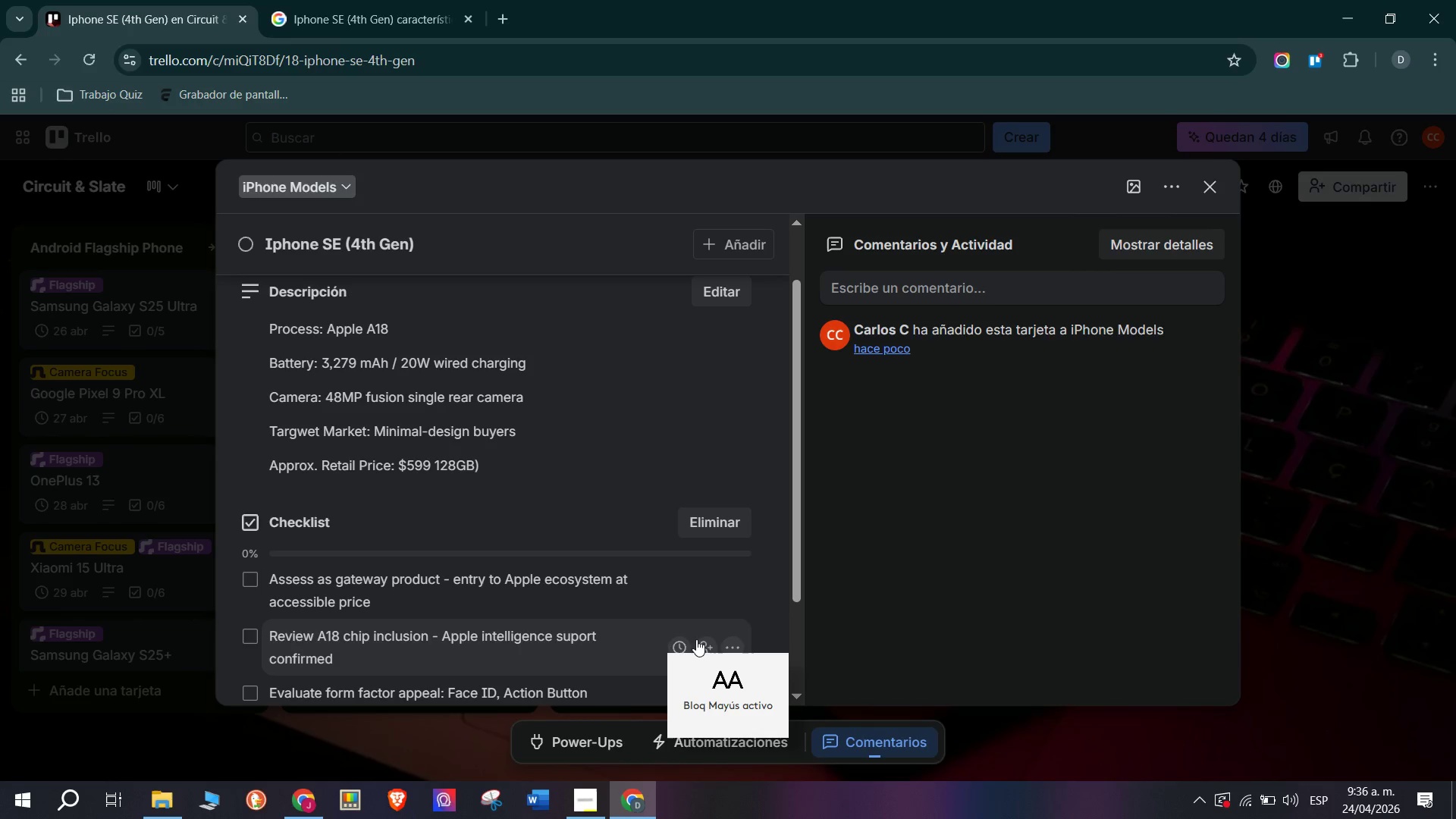 
key(D)
 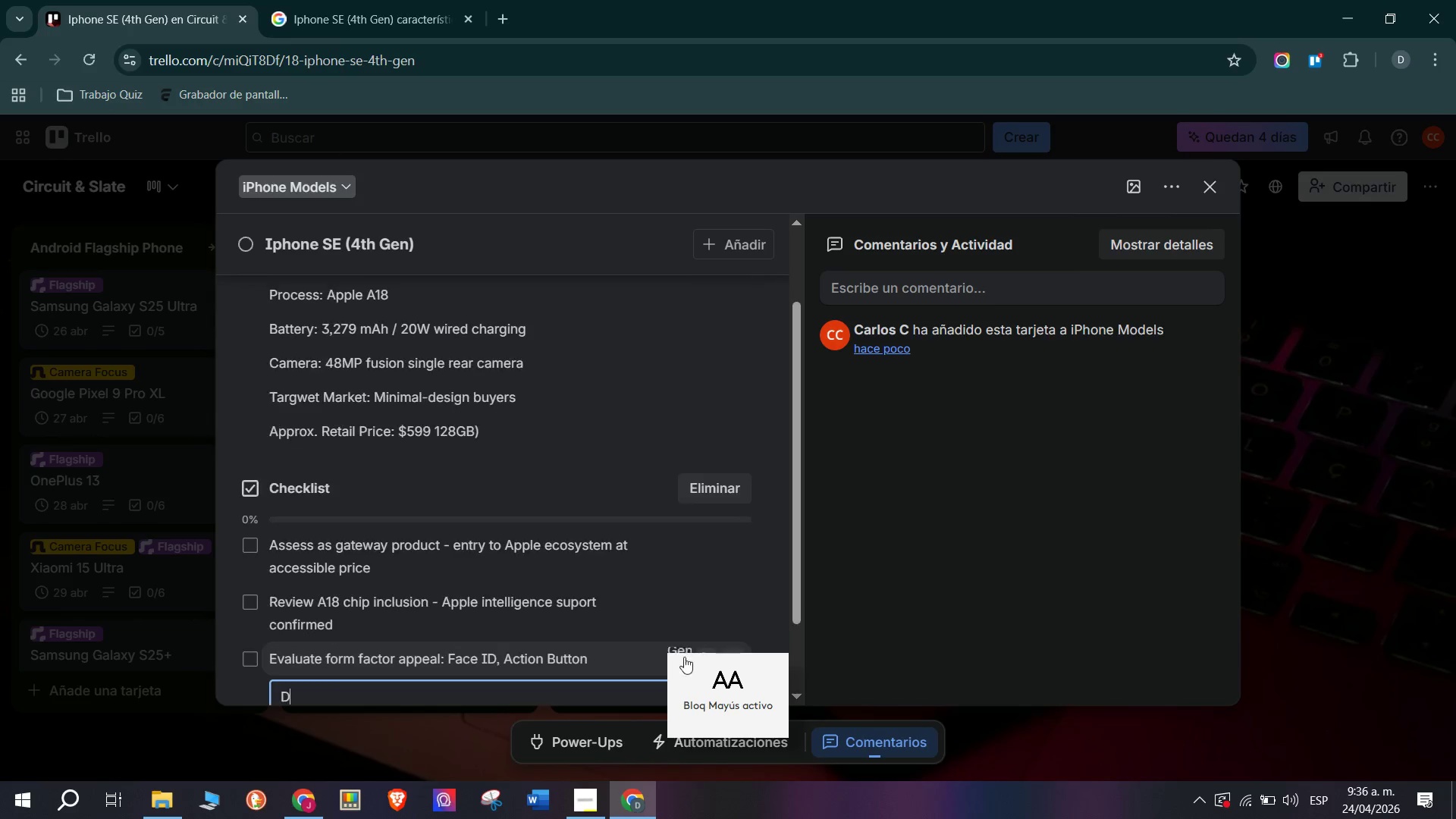 
type(ocument )
 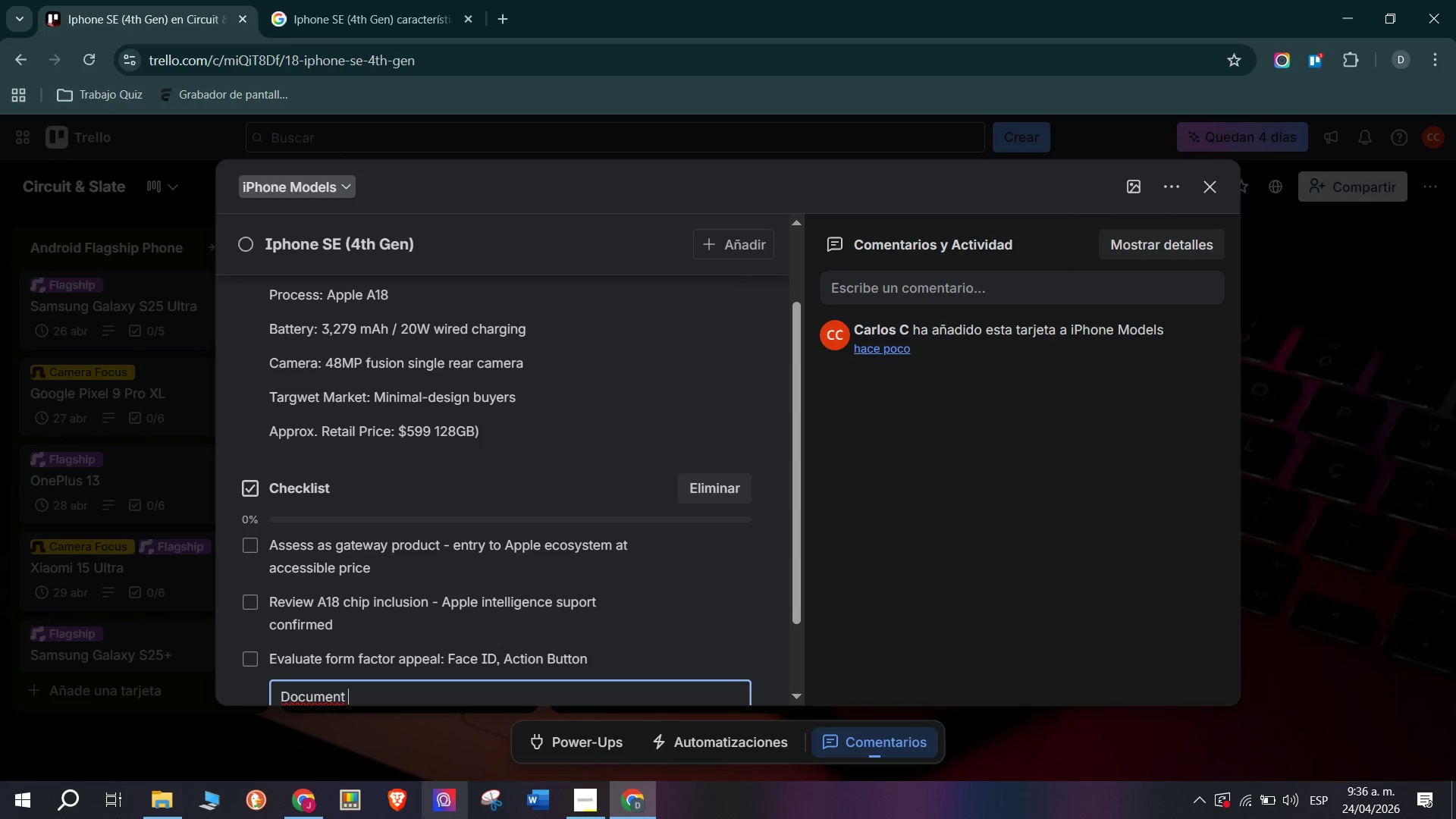 
type(Pros> Cheapest Apple Inte)
 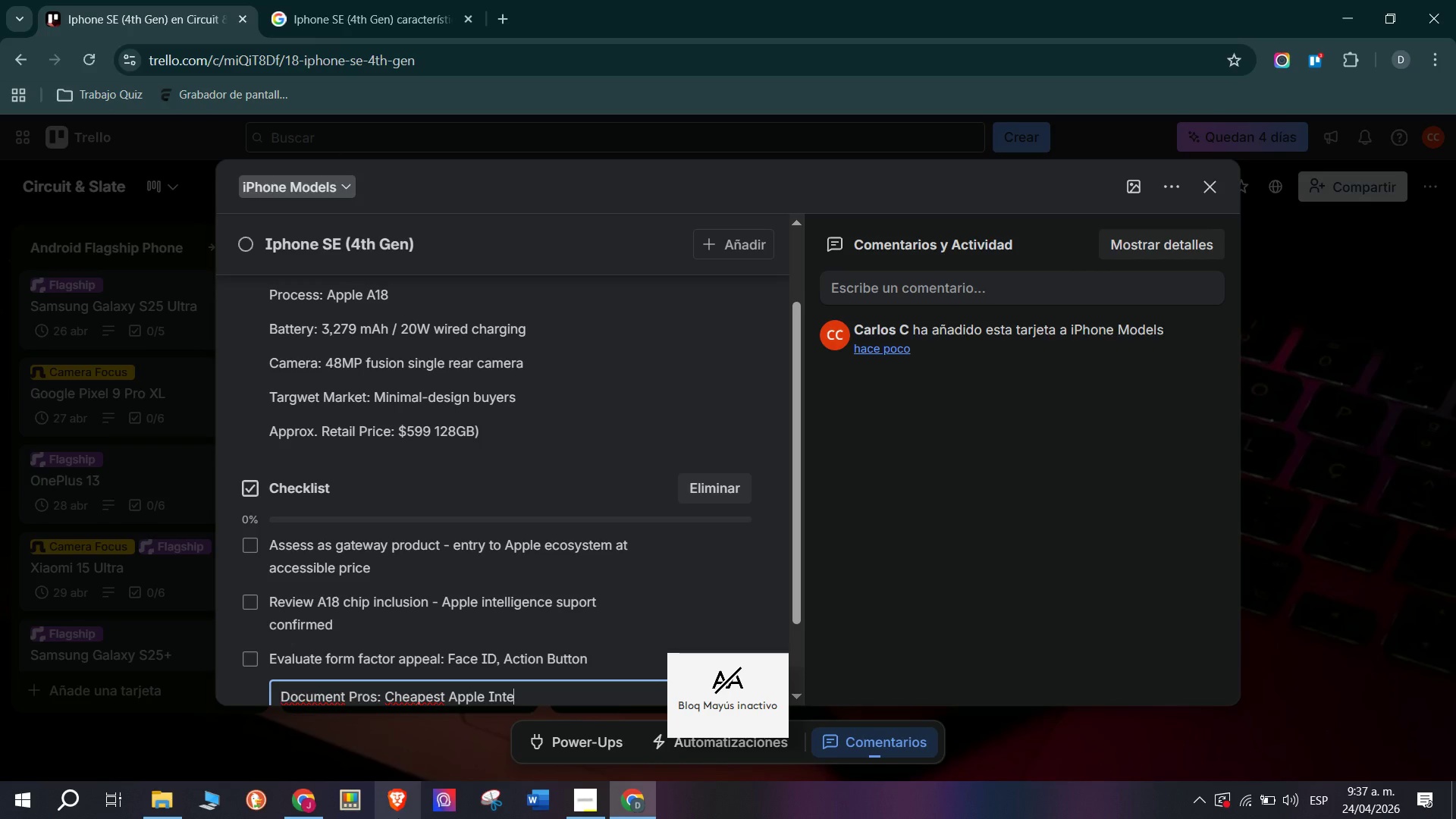 
type(lligenc)
 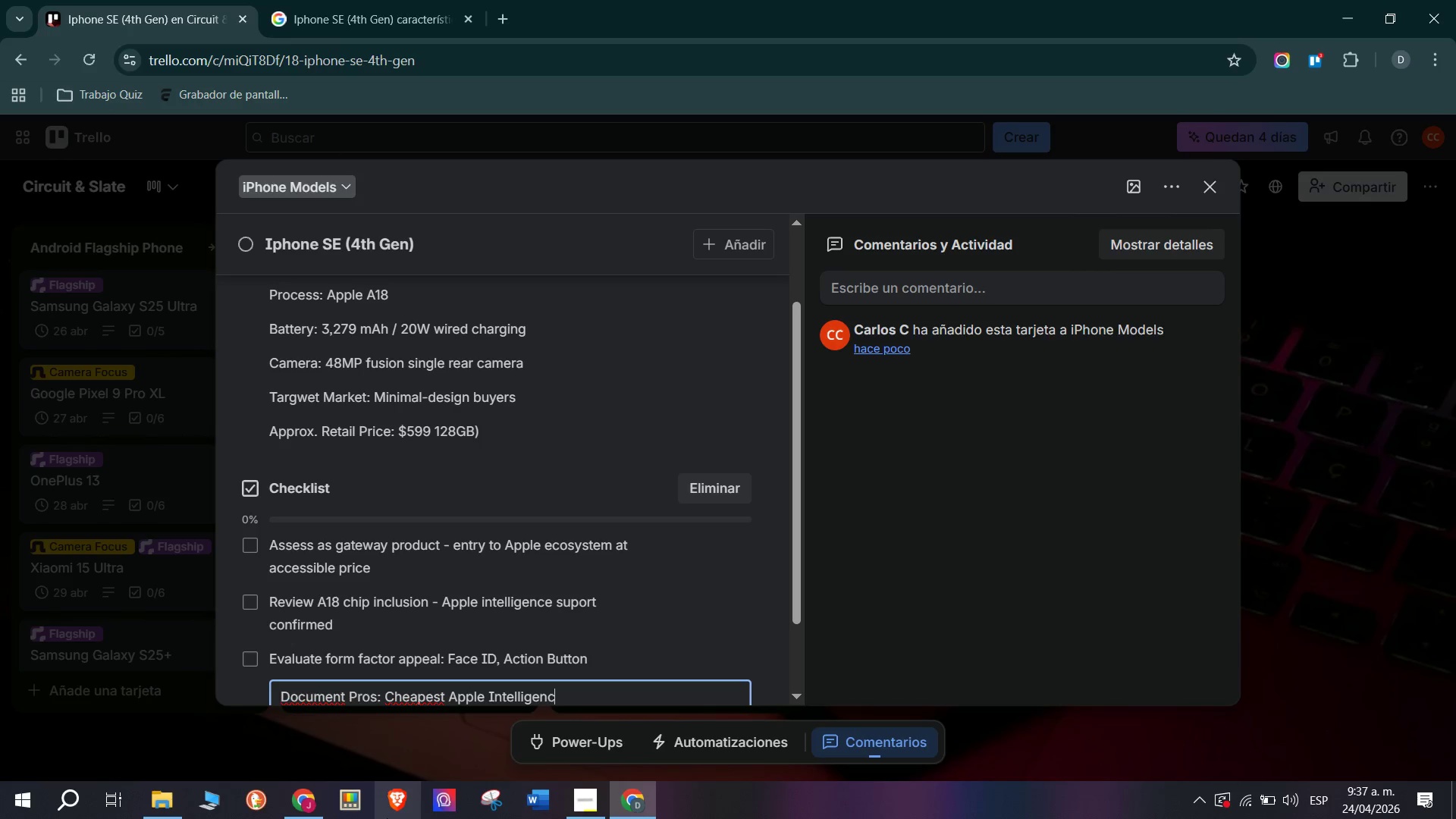 
type(e Pho)
 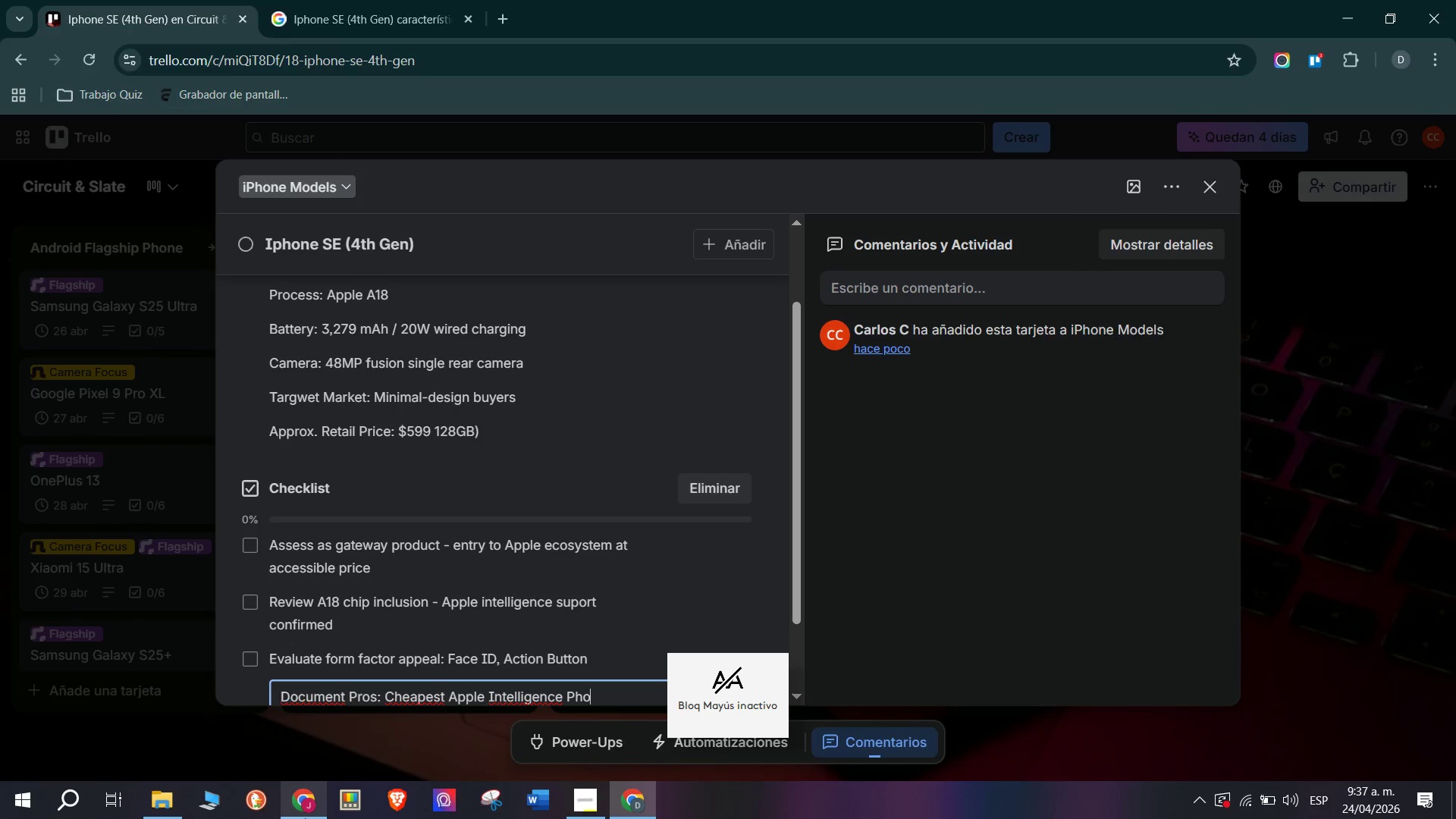 
type(ne Moder)
 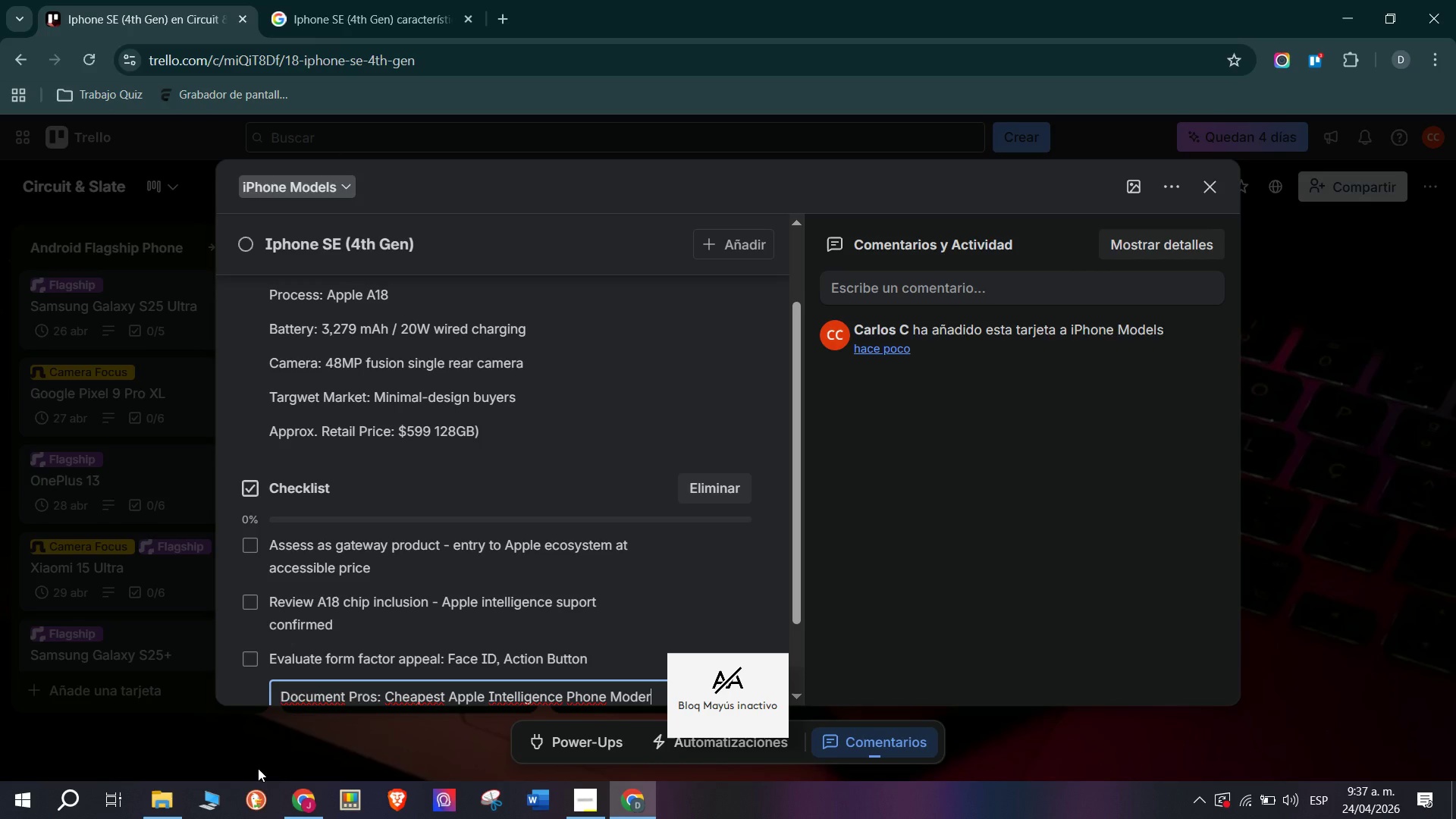 
type(n Design)
 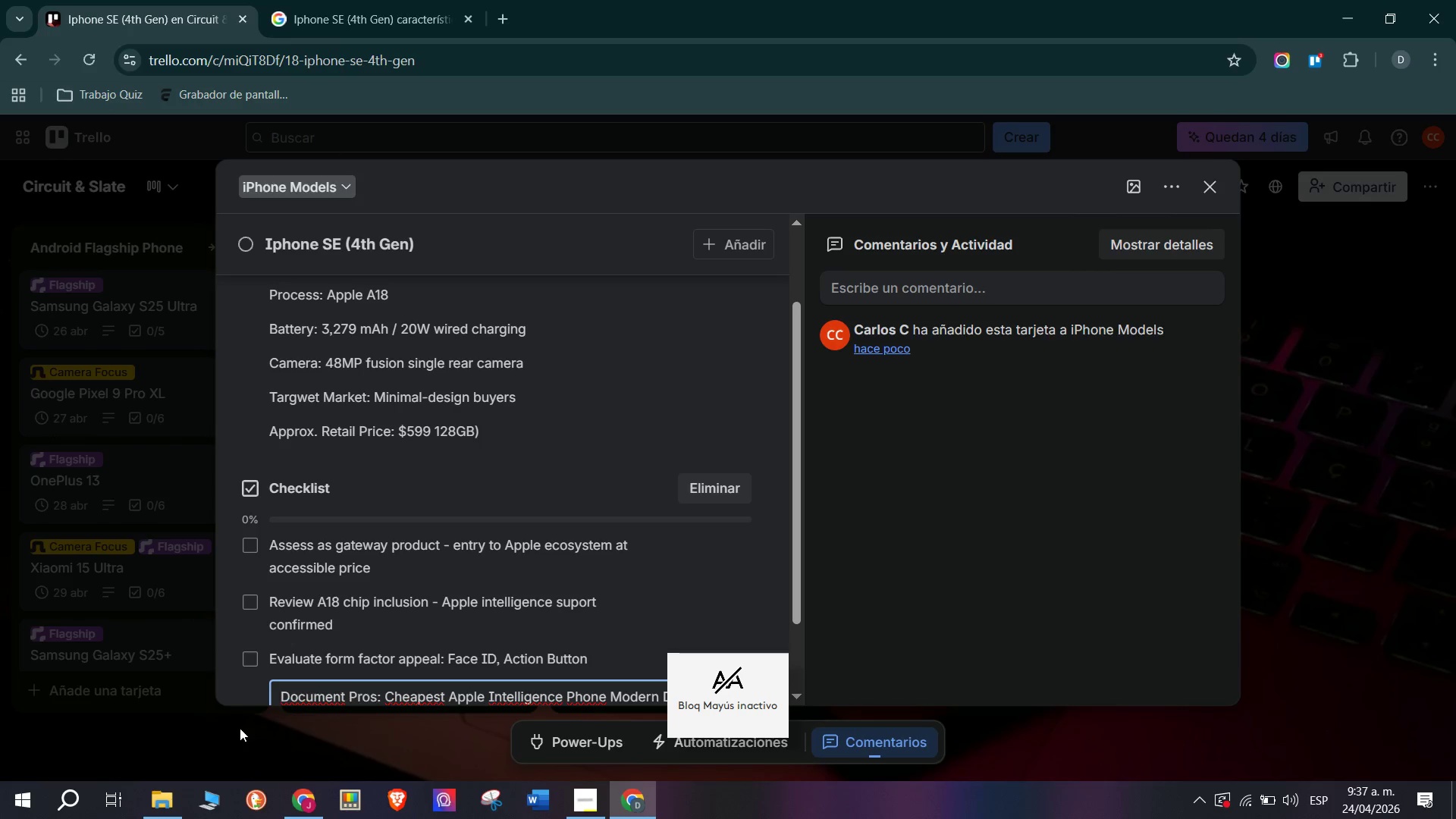 
key(Space)
 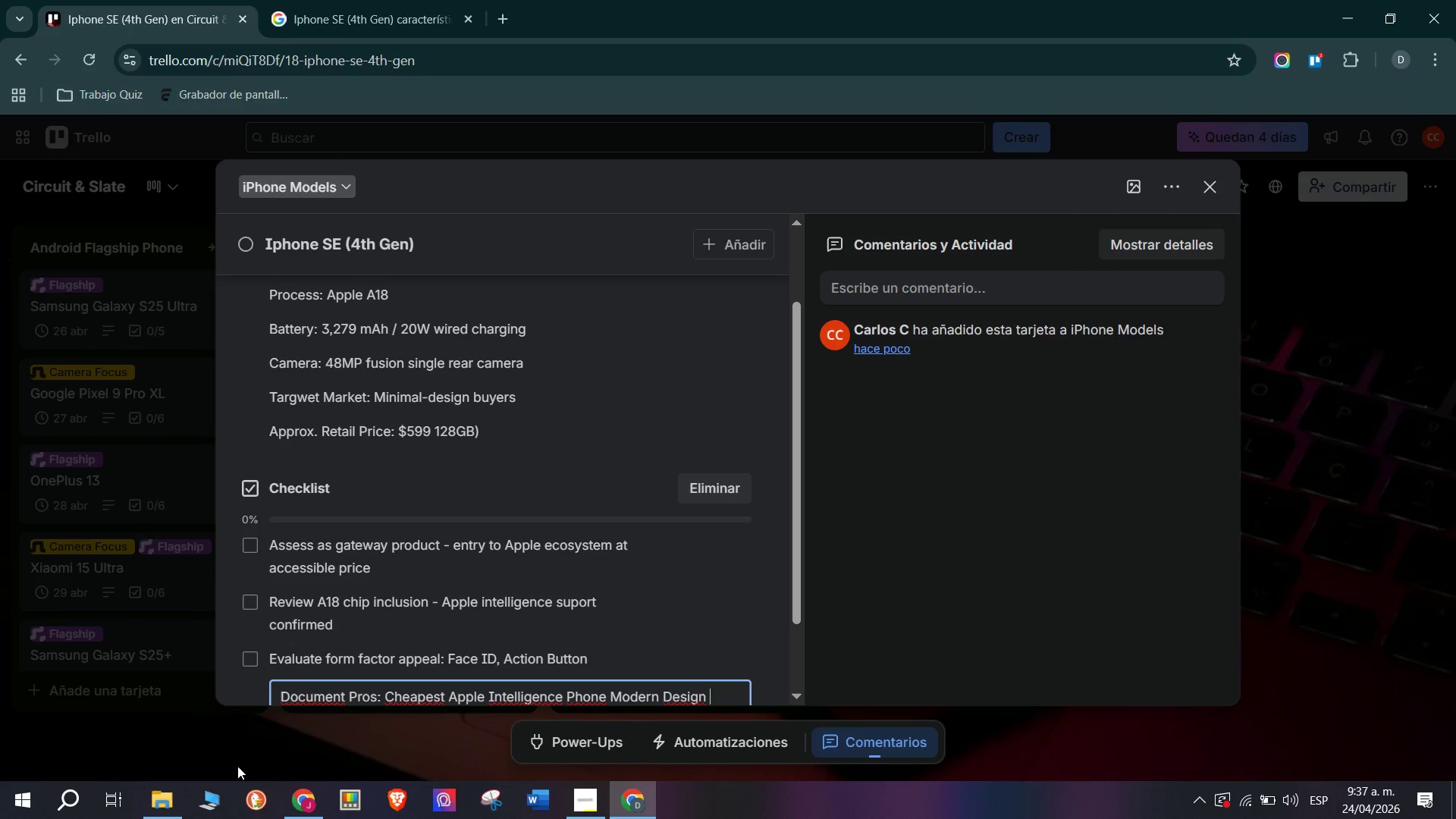 
key(Backspace)
 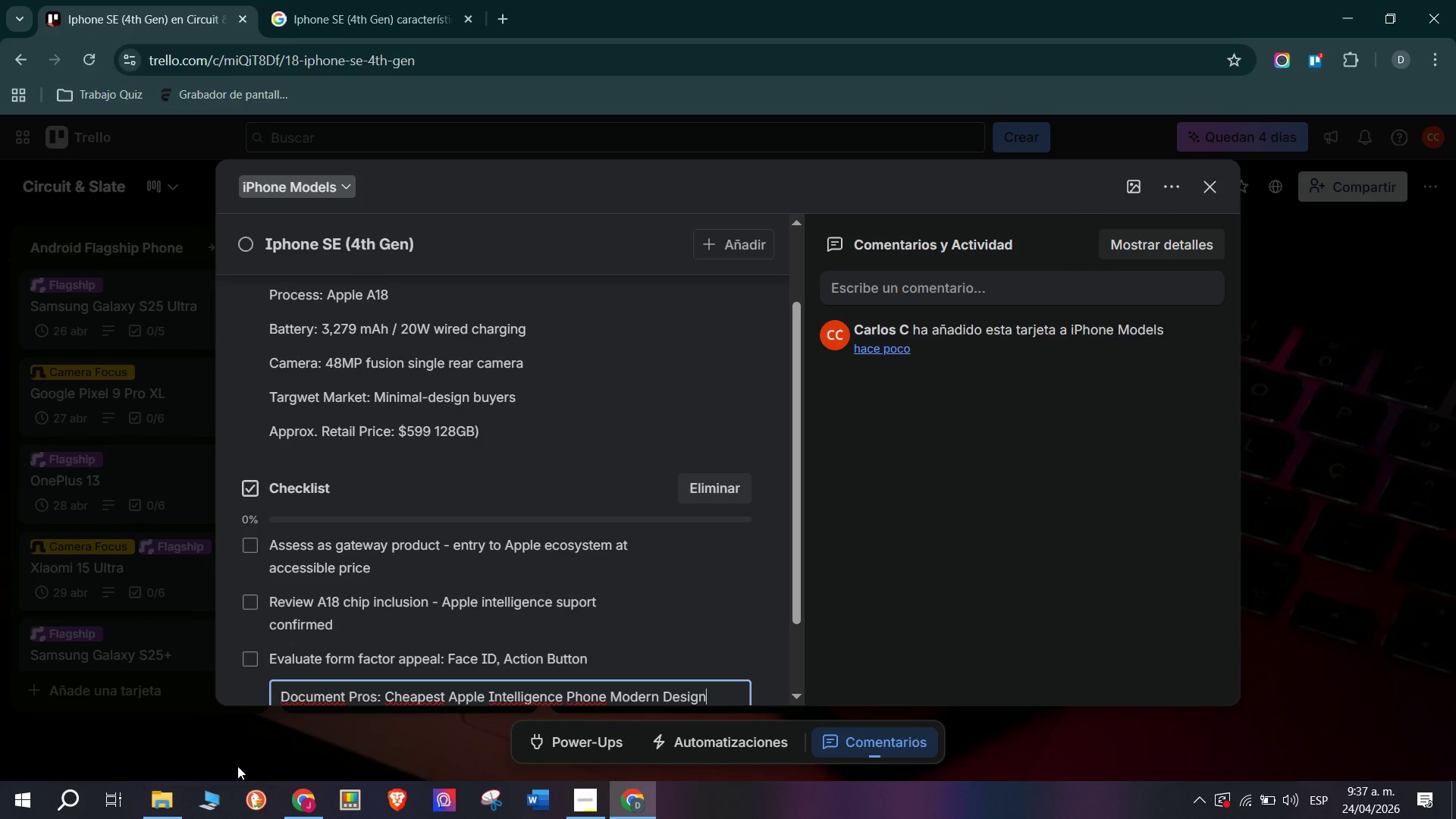 
key(Space)
 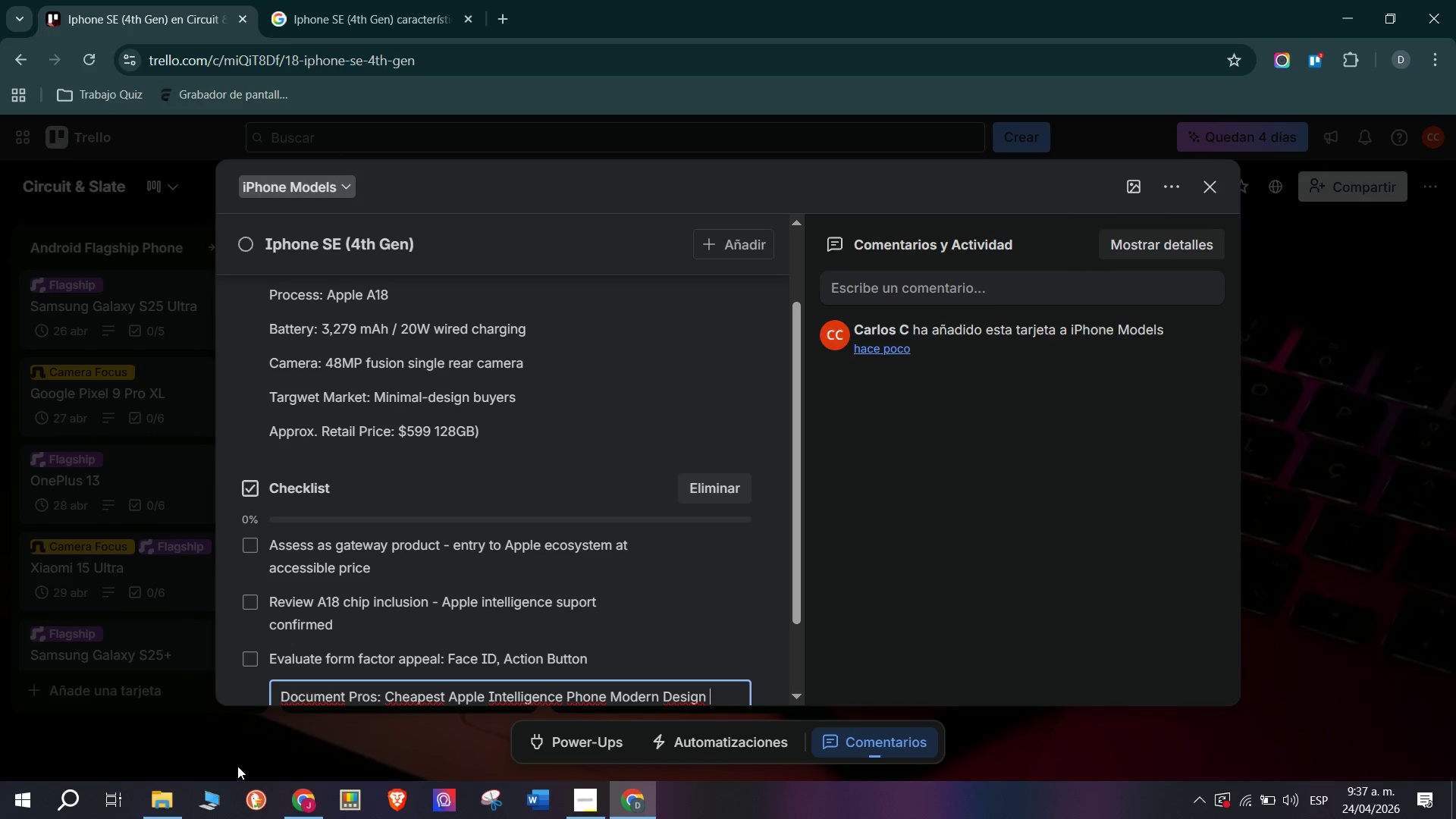 
key(CapsLock)
 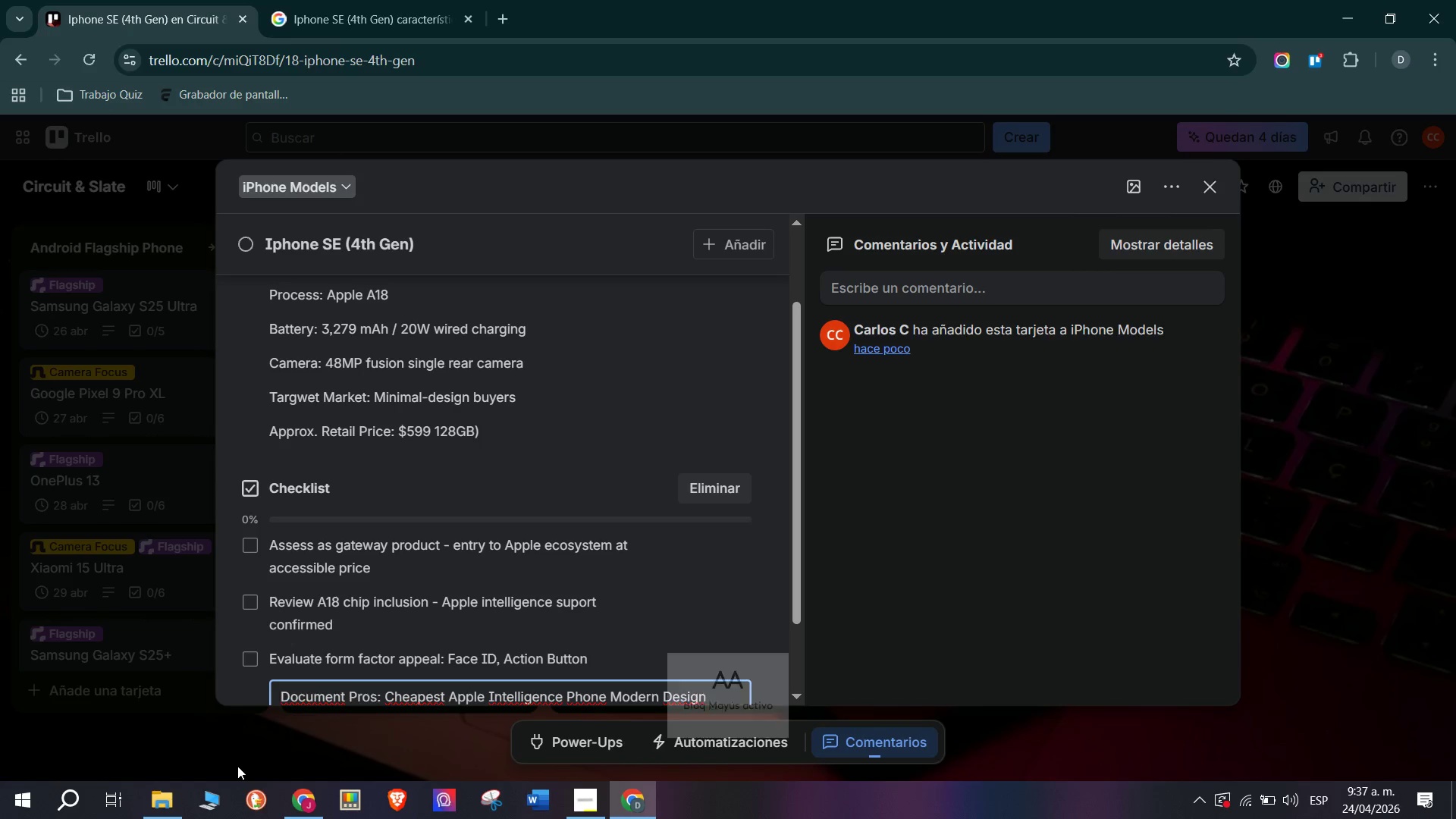 
key(A)
 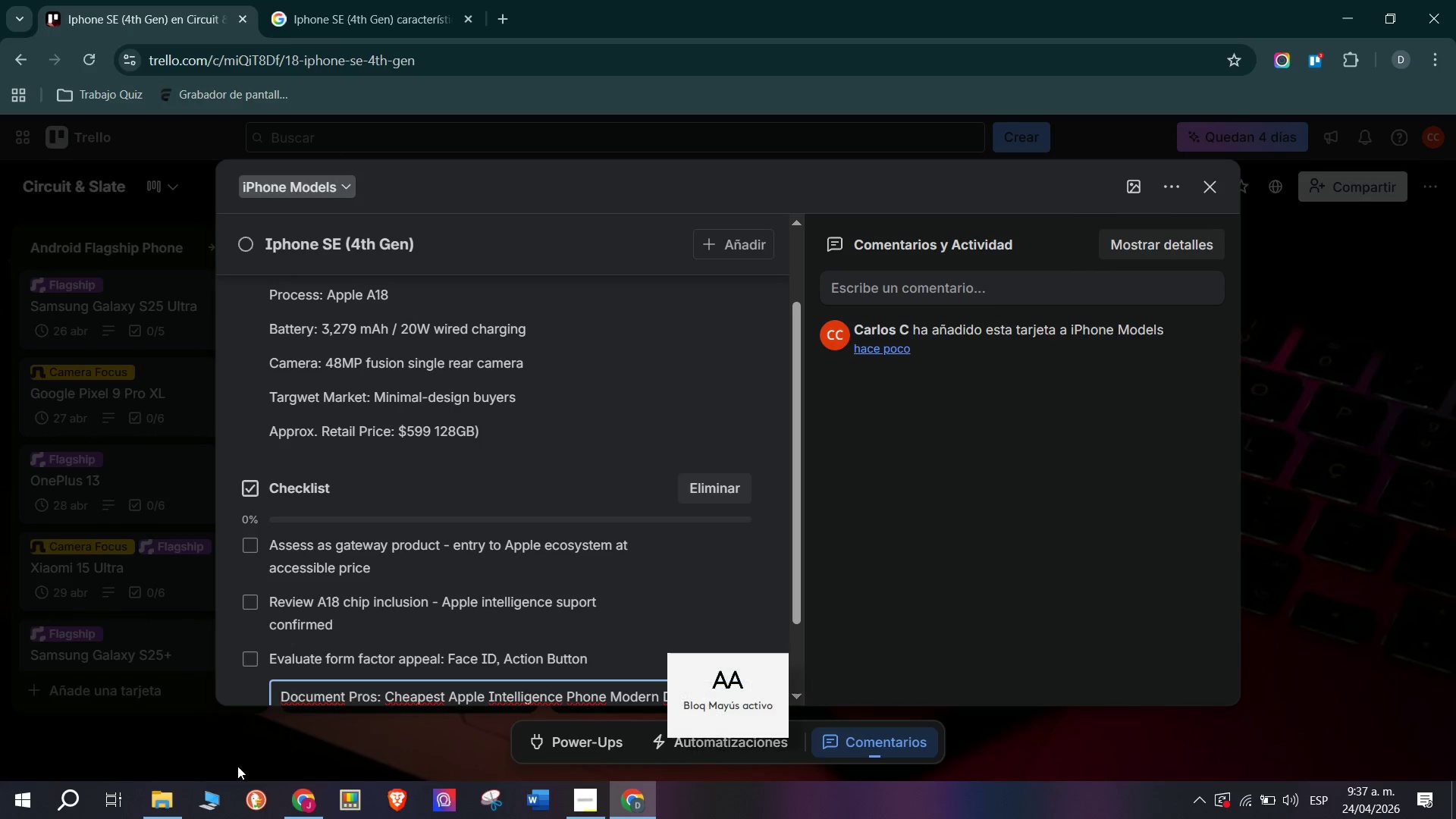 
key(CapsLock)
 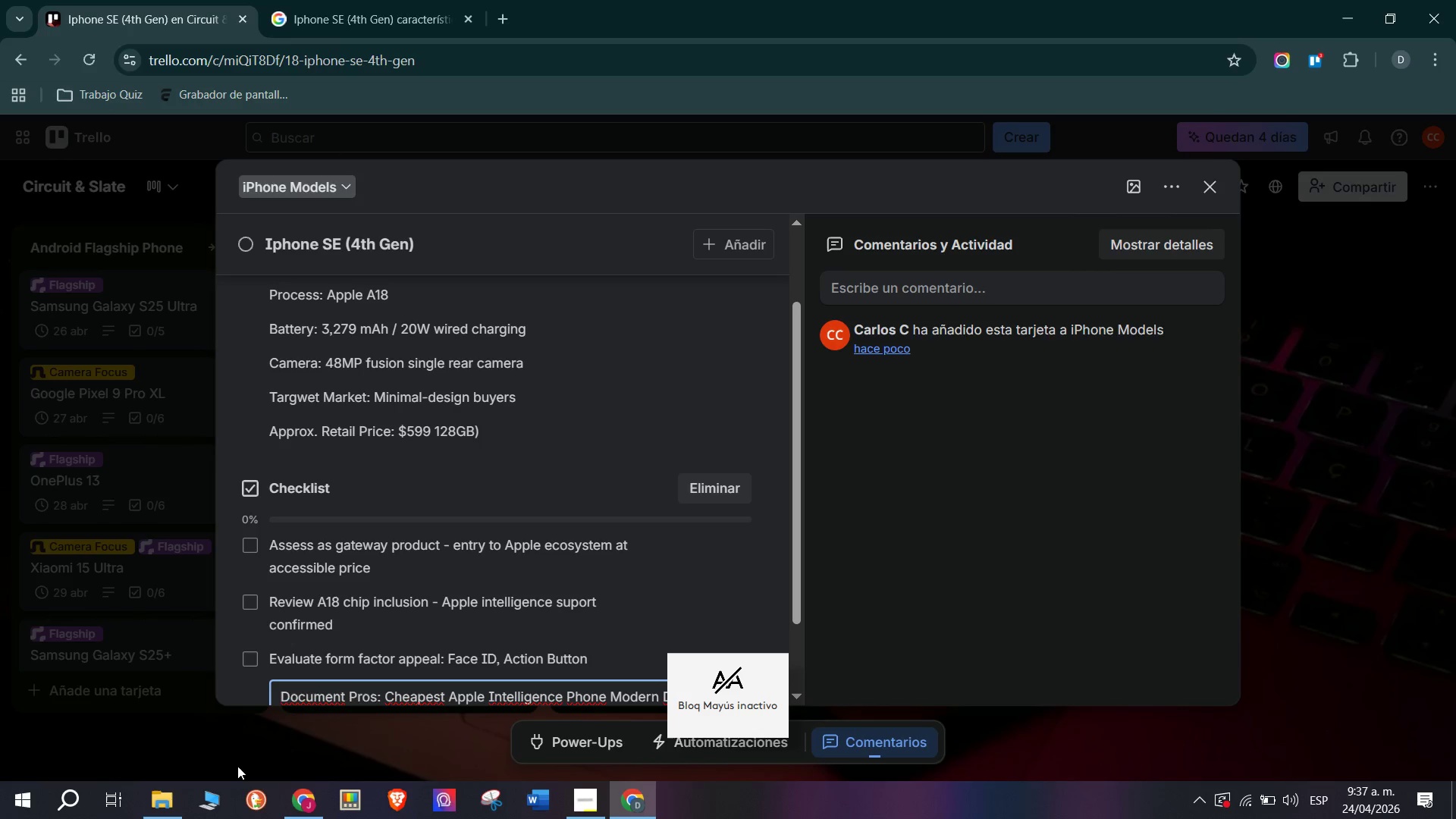 
key(1)
 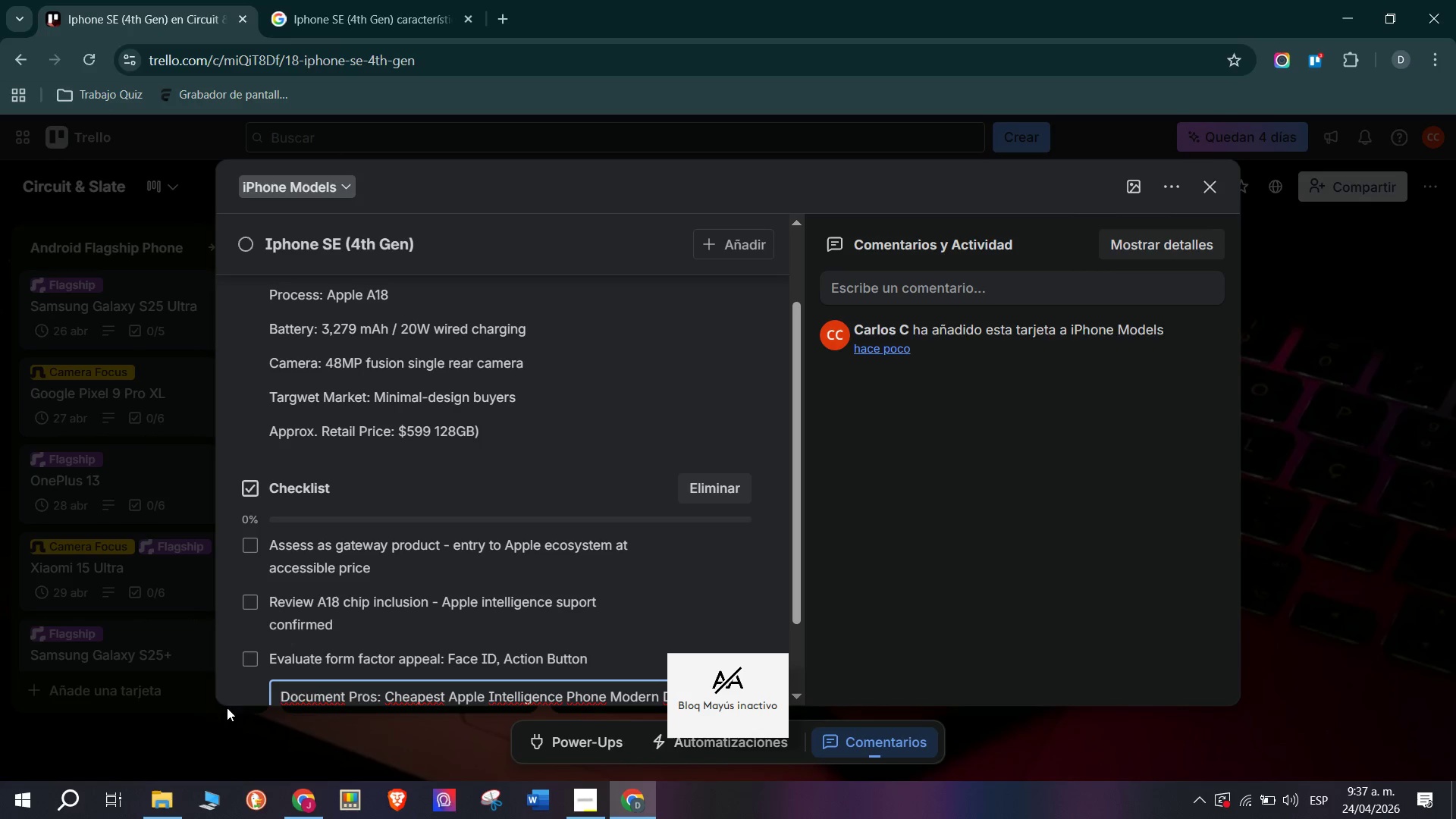 
type(8 chip)
 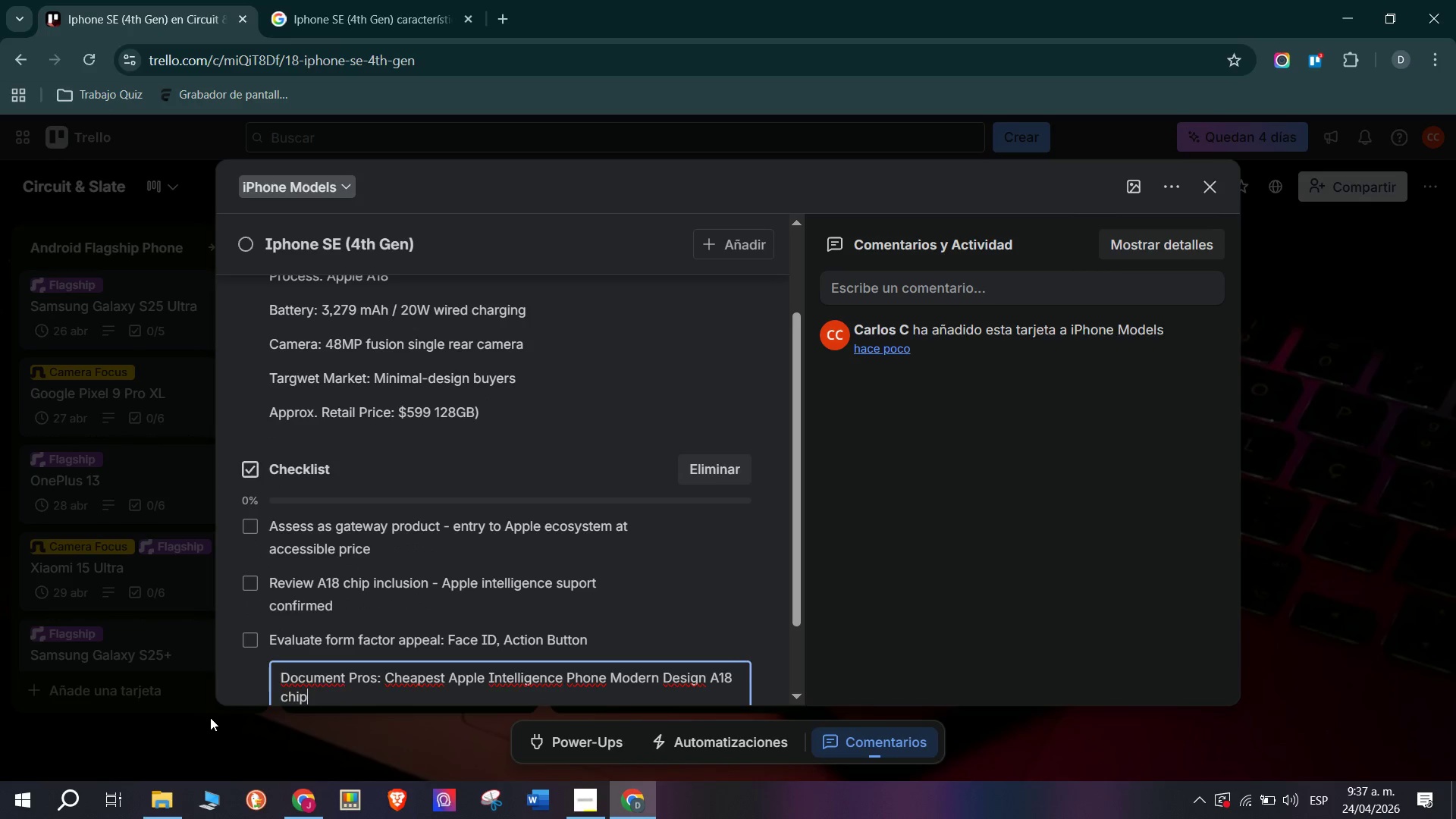 
key(Enter)
 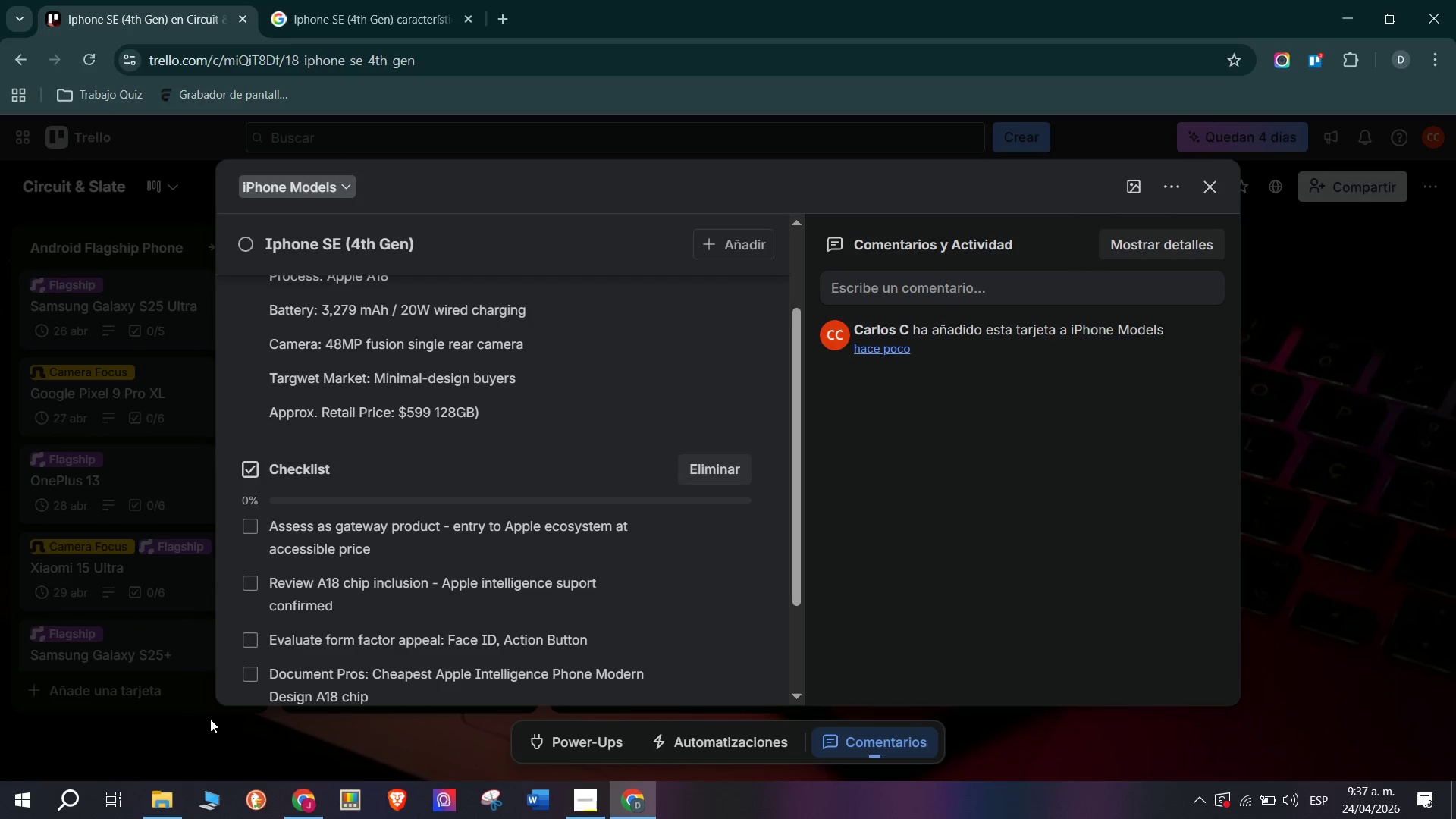 
wait(6.89)
 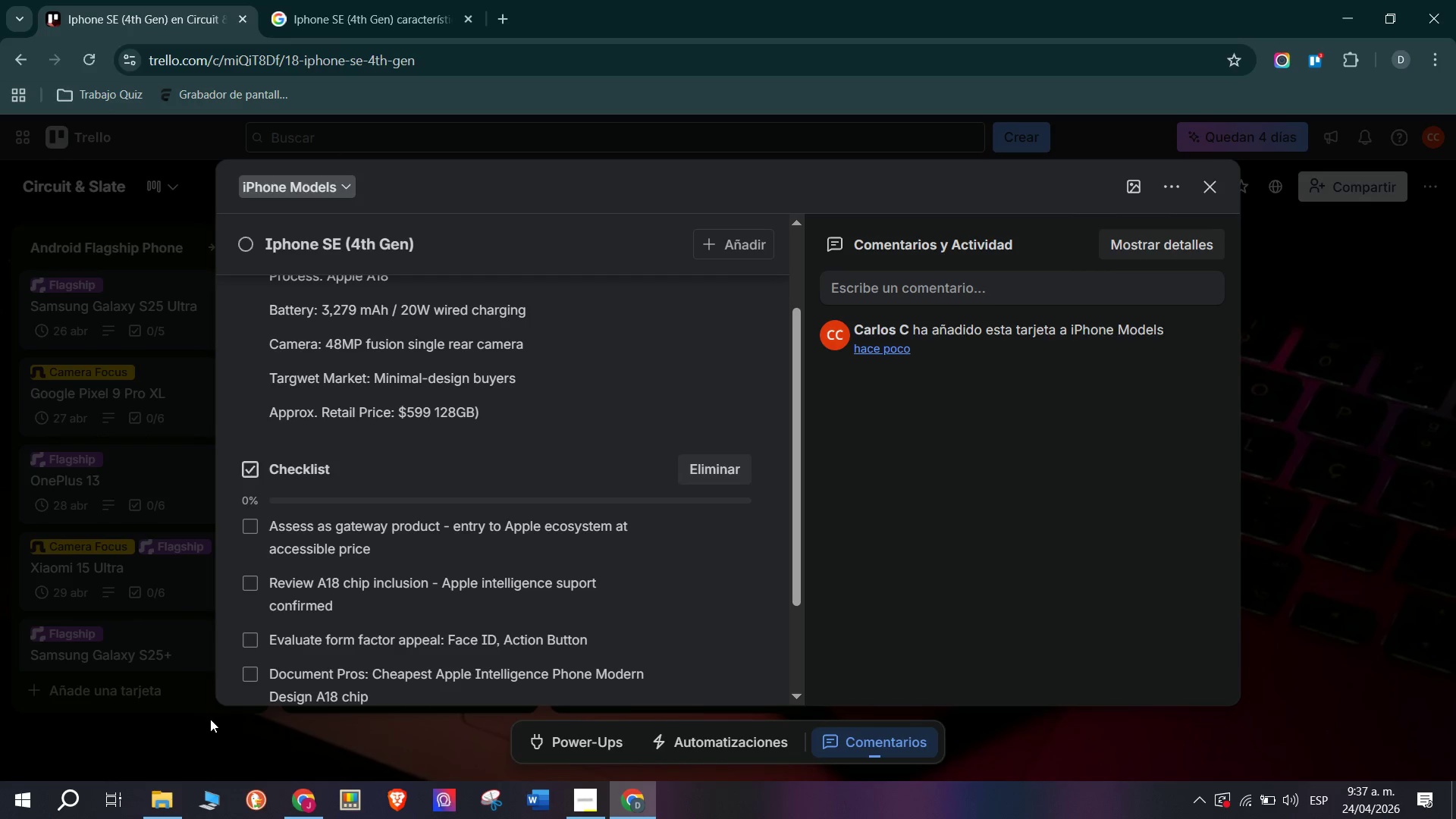 
key(CapsLock)
 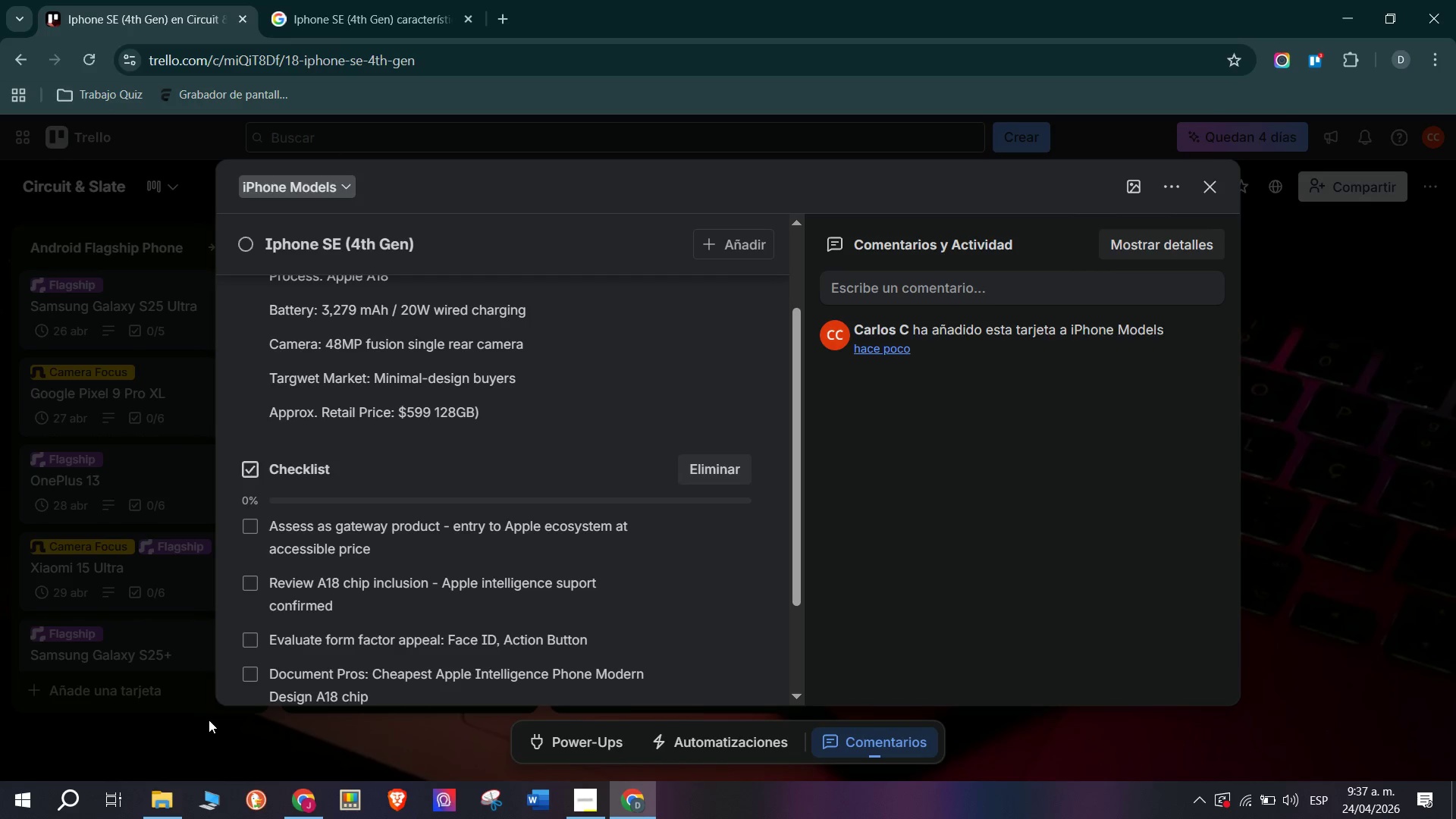 
key(D)
 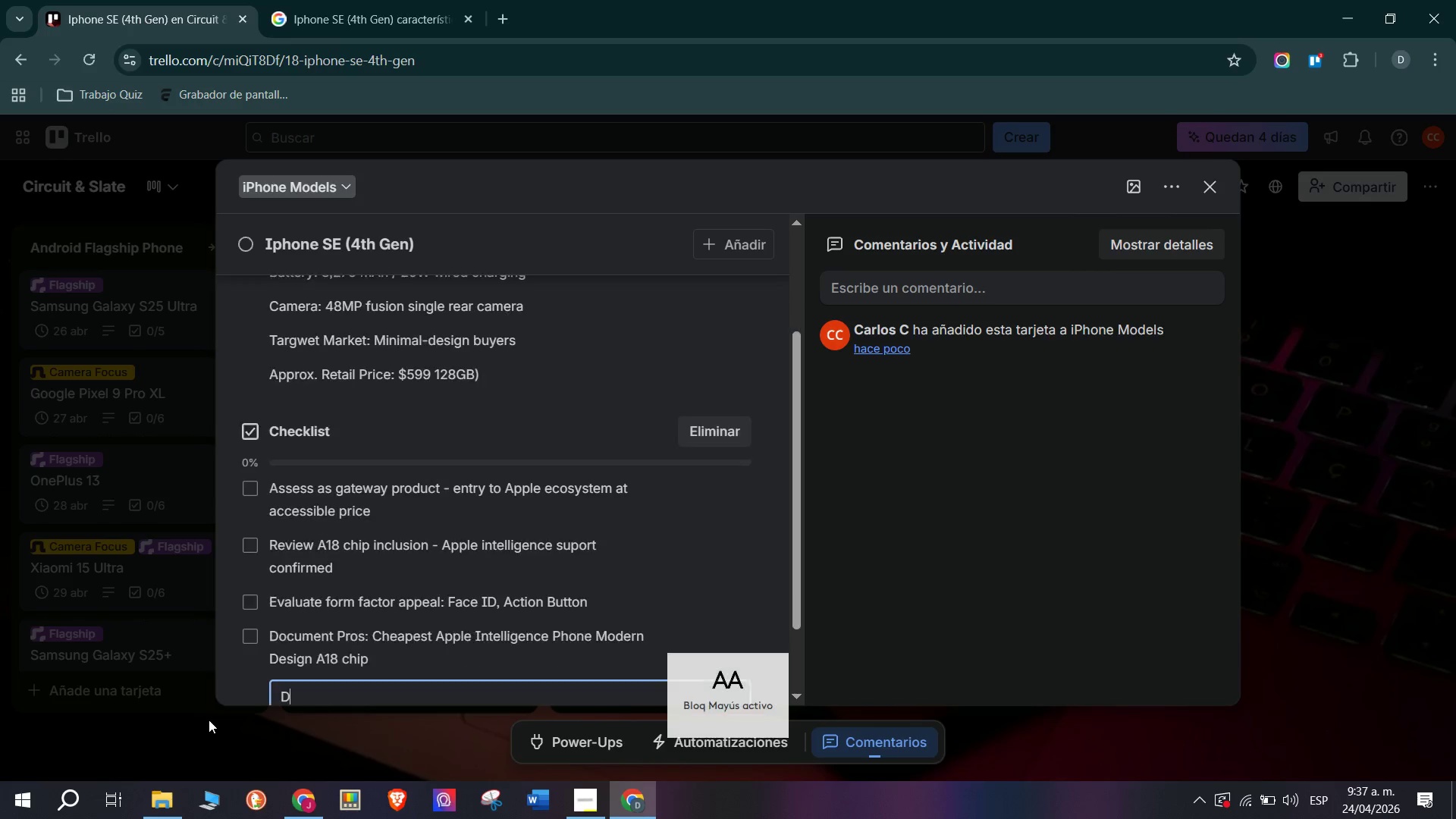 
key(CapsLock)
 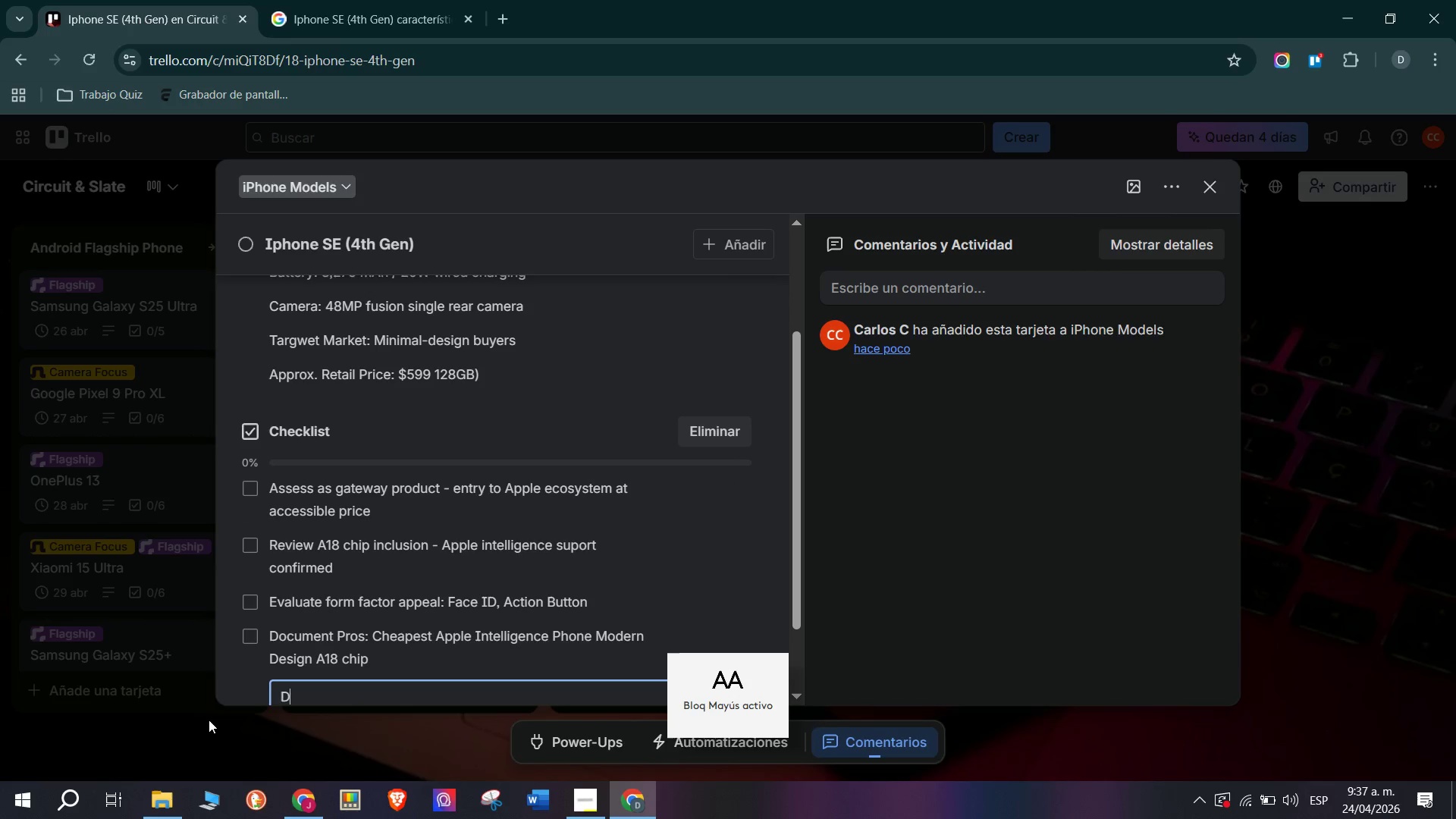 
key(O)
 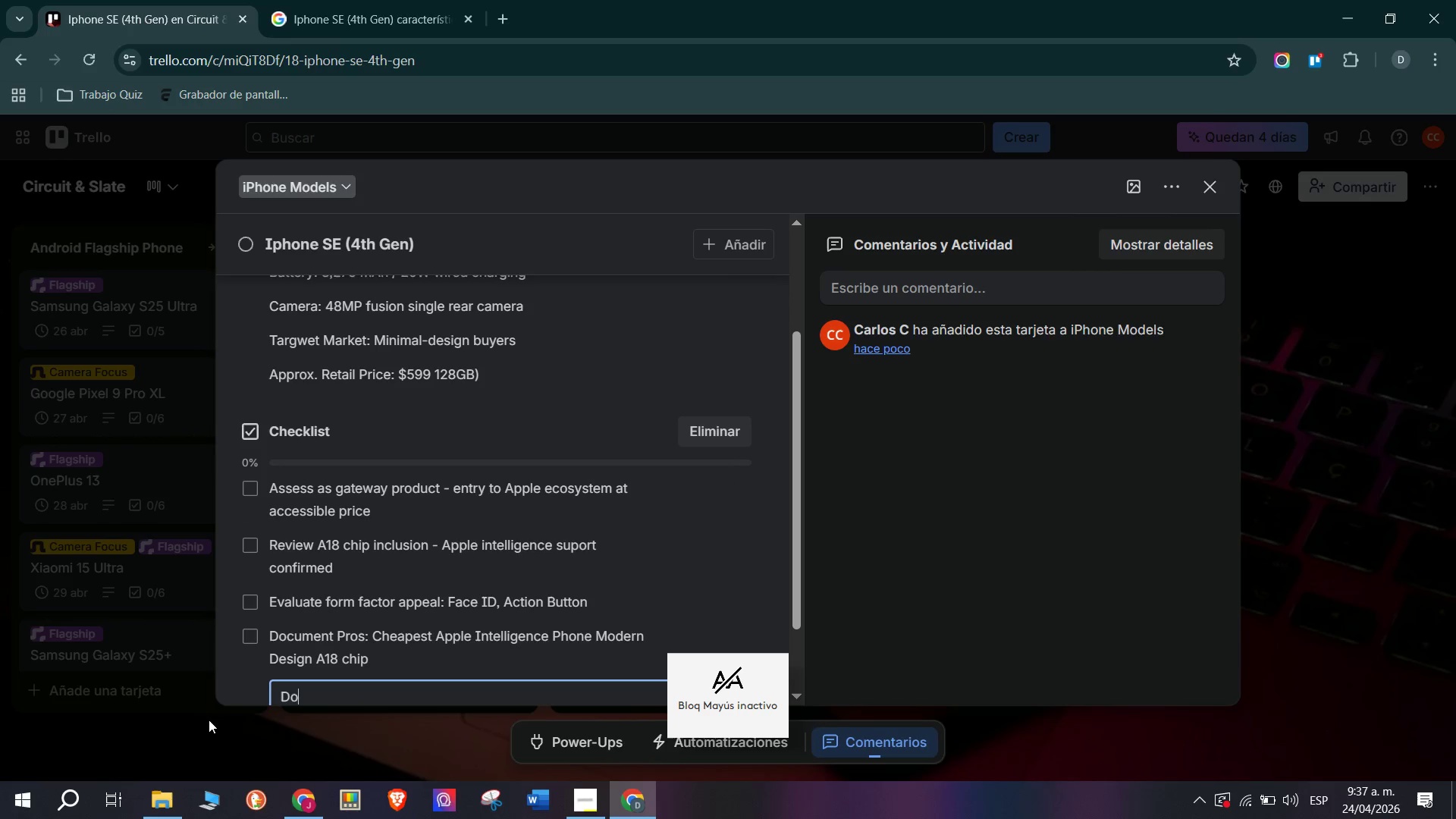 
type(cument cons> single camera smaller battery )
key(Backspace)
type(, no tell)
key(Backspace)
type(ephoto, no Di)
key(Backspace)
type(ynamic)
 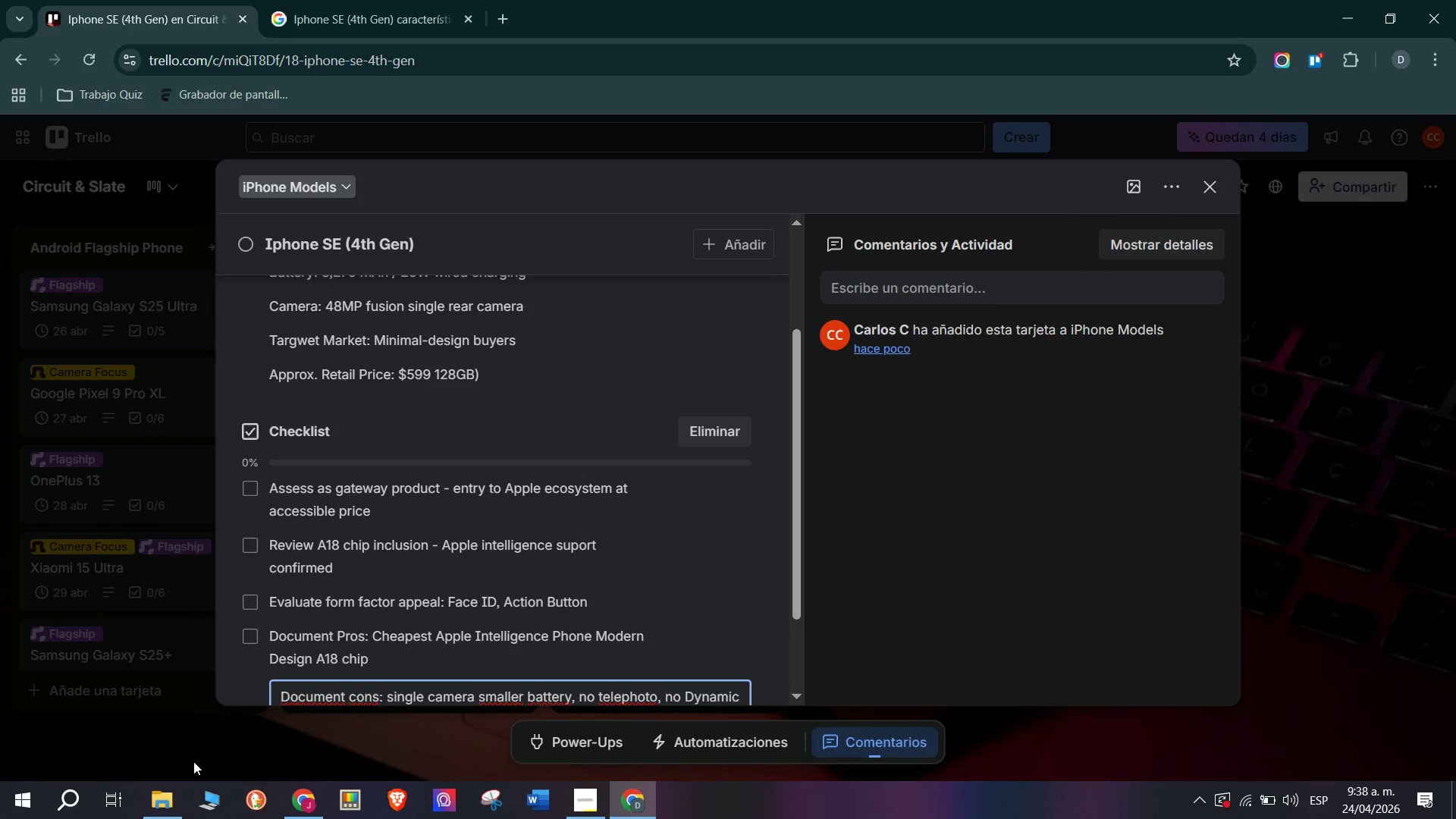 
type( island)
 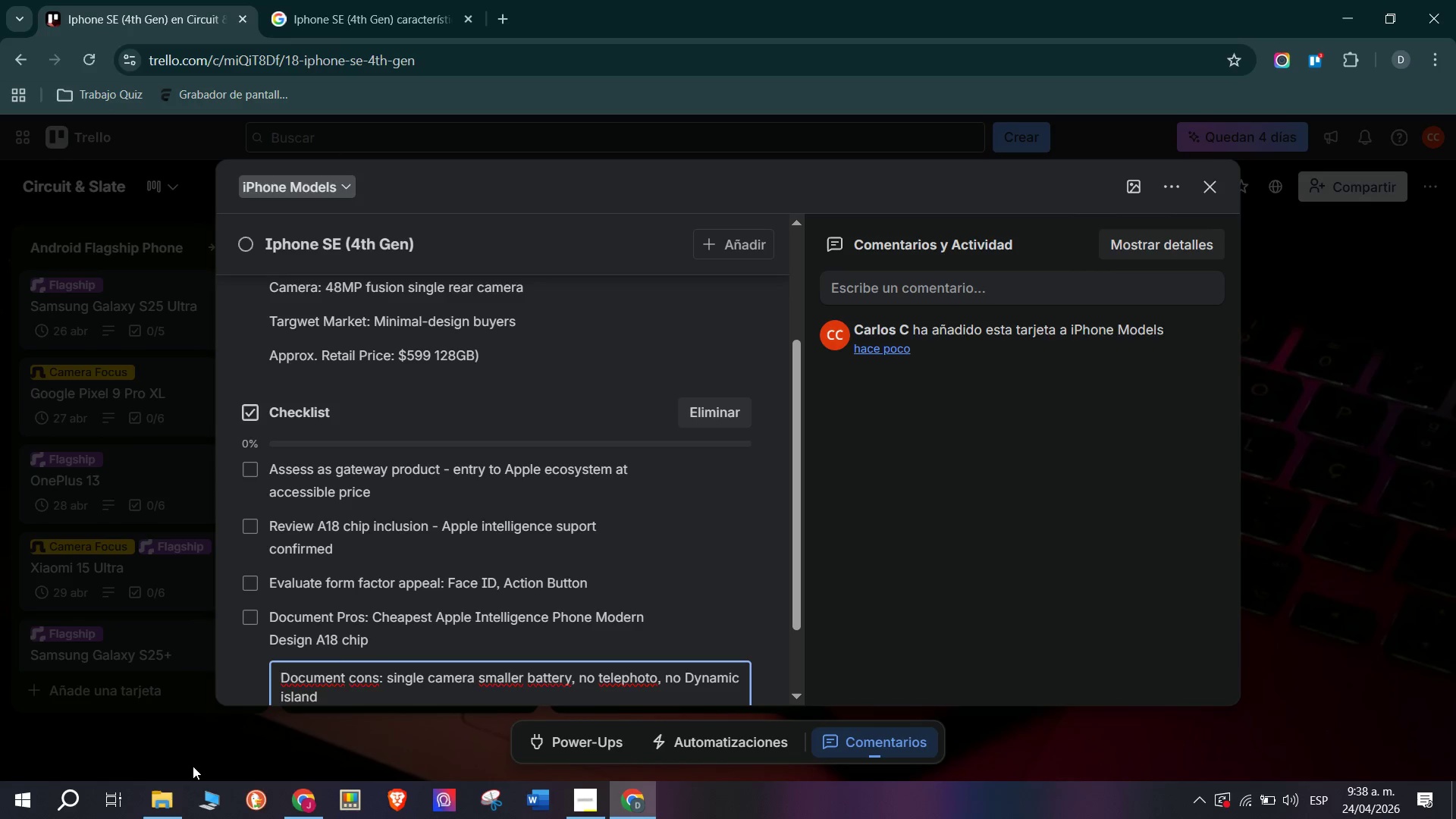 
key(Enter)
 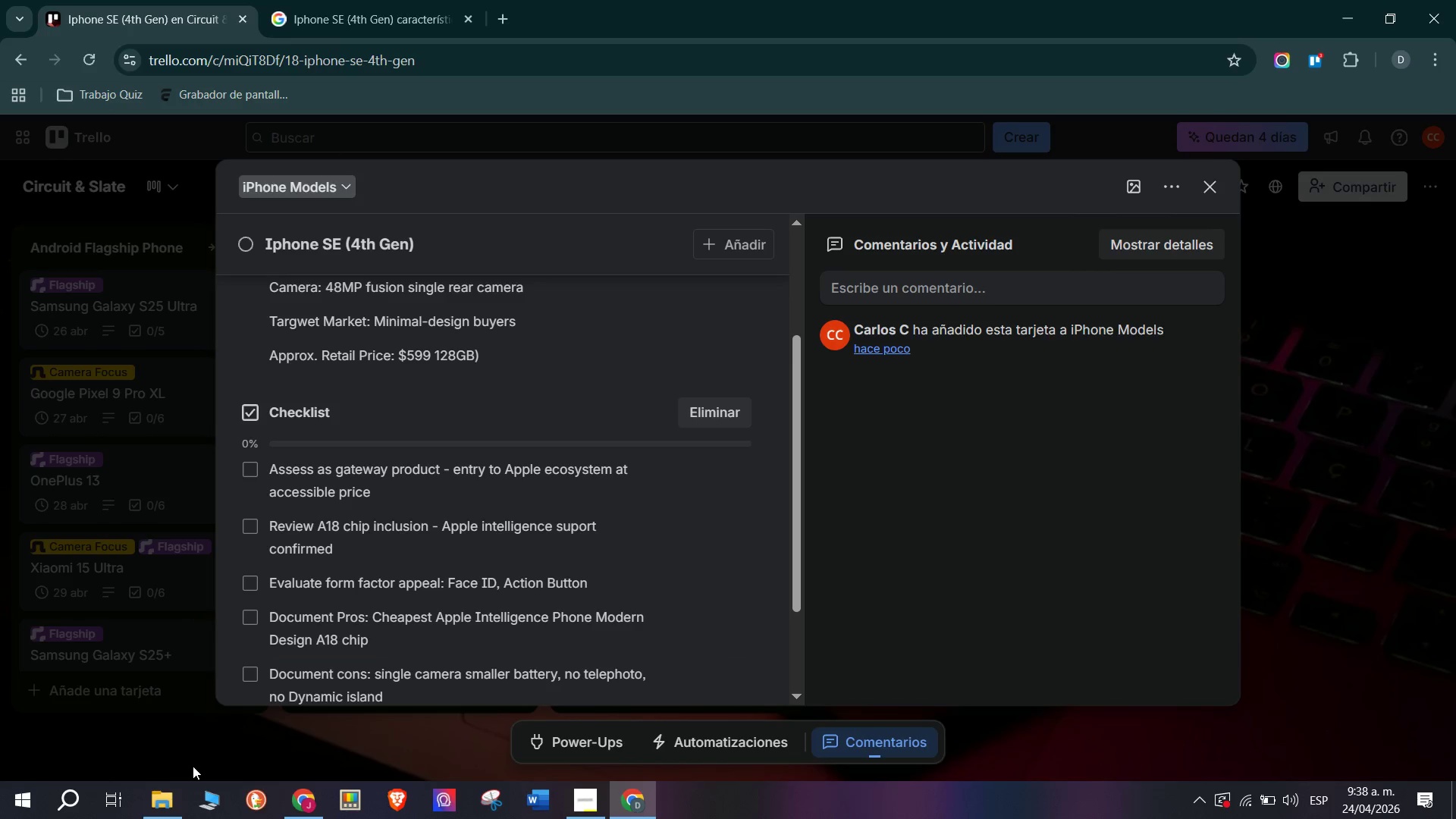 
type(REeco)
key(Backspace)
key(Backspace)
key(Backspace)
key(Backspace)
type(ecommend as Senior )
key(Backspace)
type(& )
key(Backspace)
type(gift recommendation)
 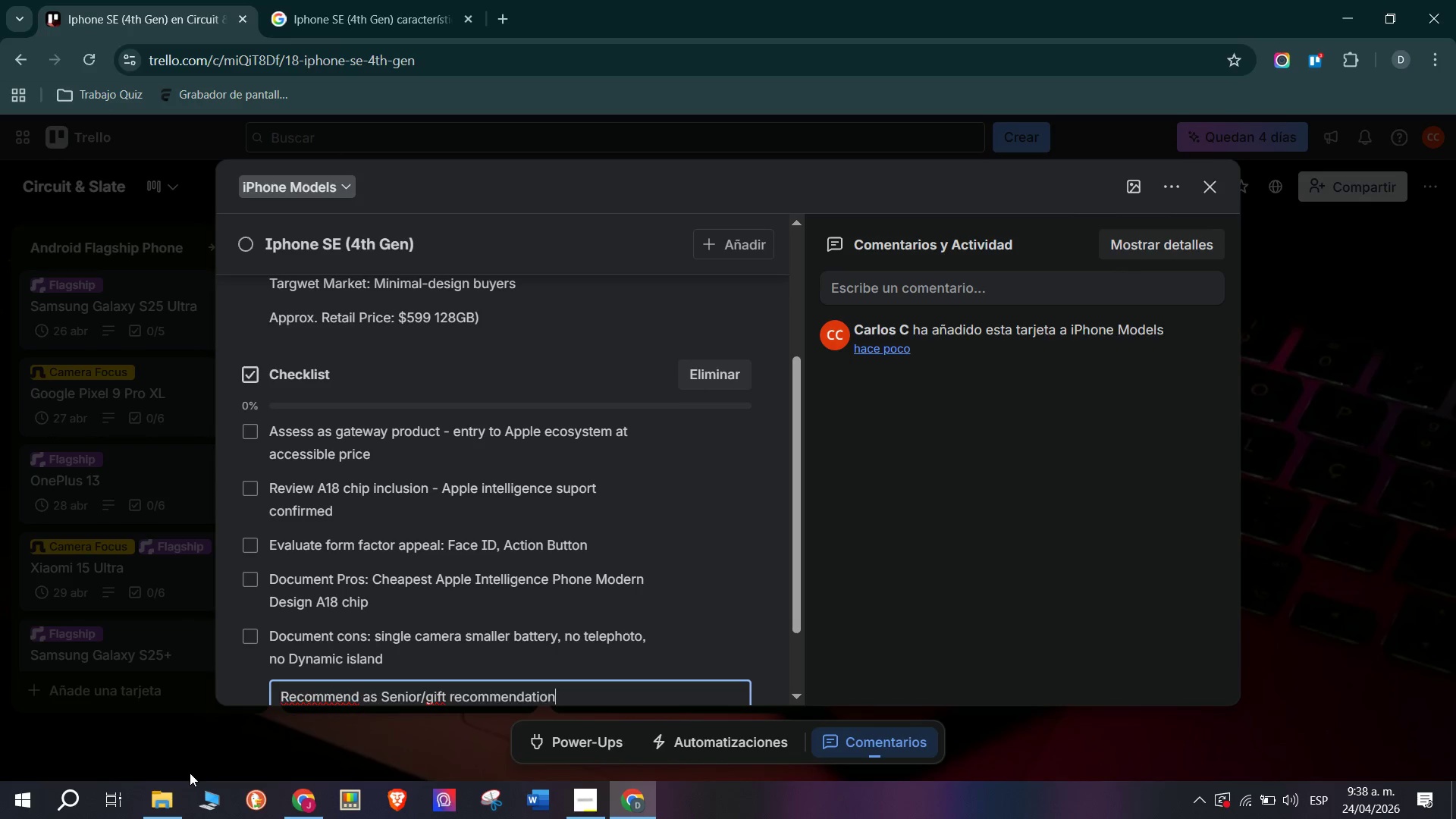 
type( Train staff on use)
 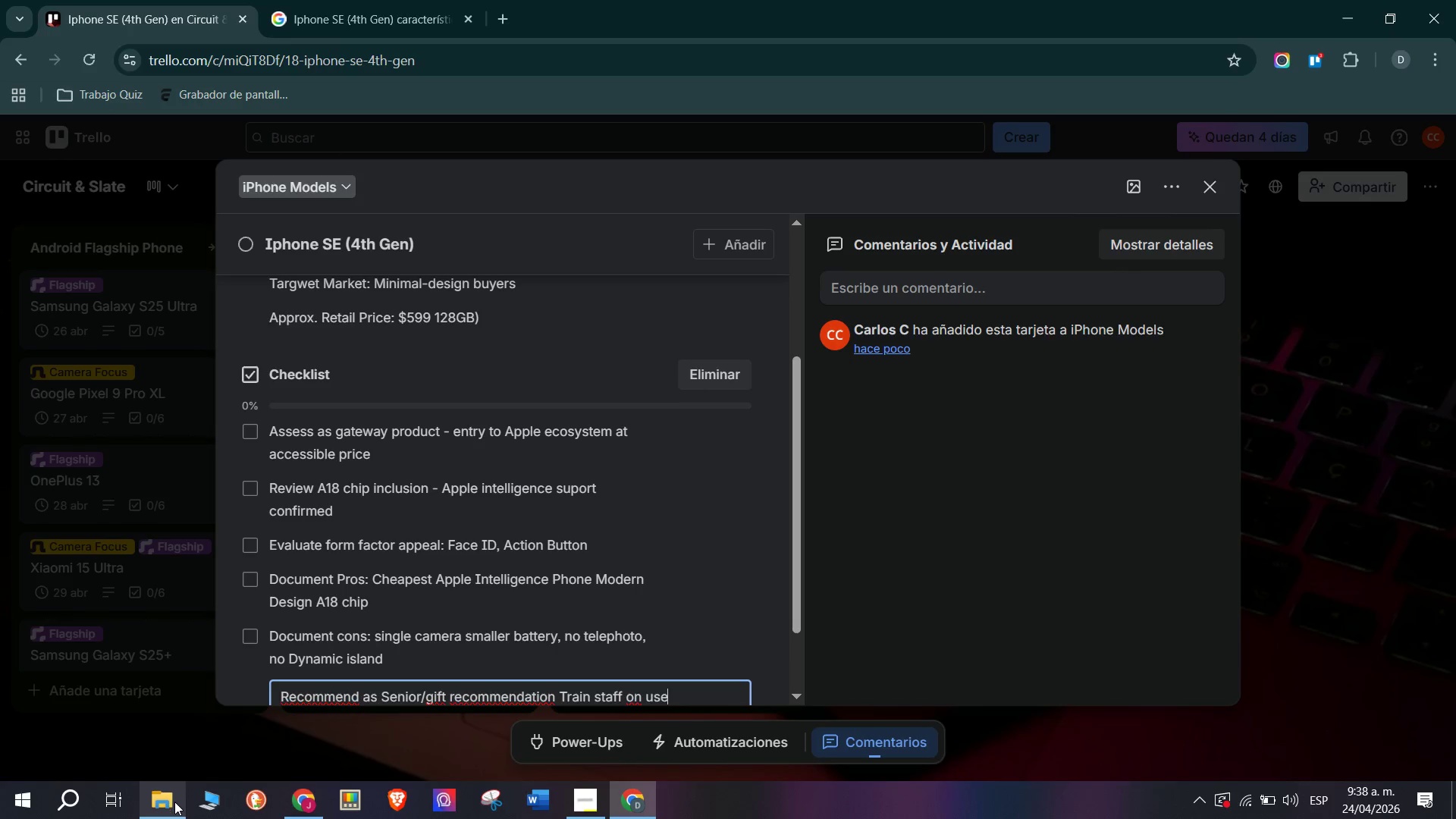 
type( caase)
key(Backspace)
key(Backspace)
type(e)
key(Backspace)
key(Backspace)
type(se pitch)
 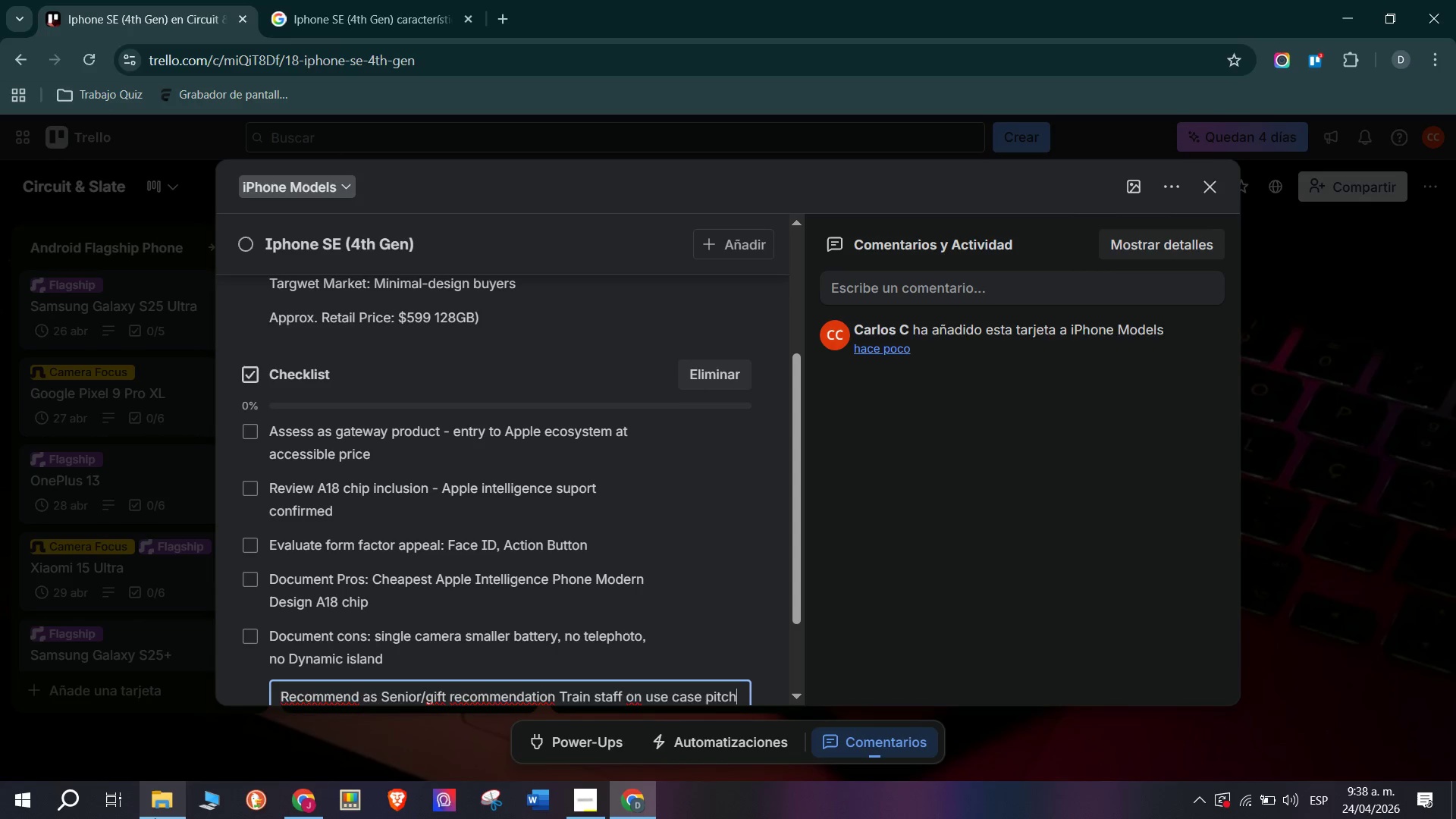 
key(Enter)
 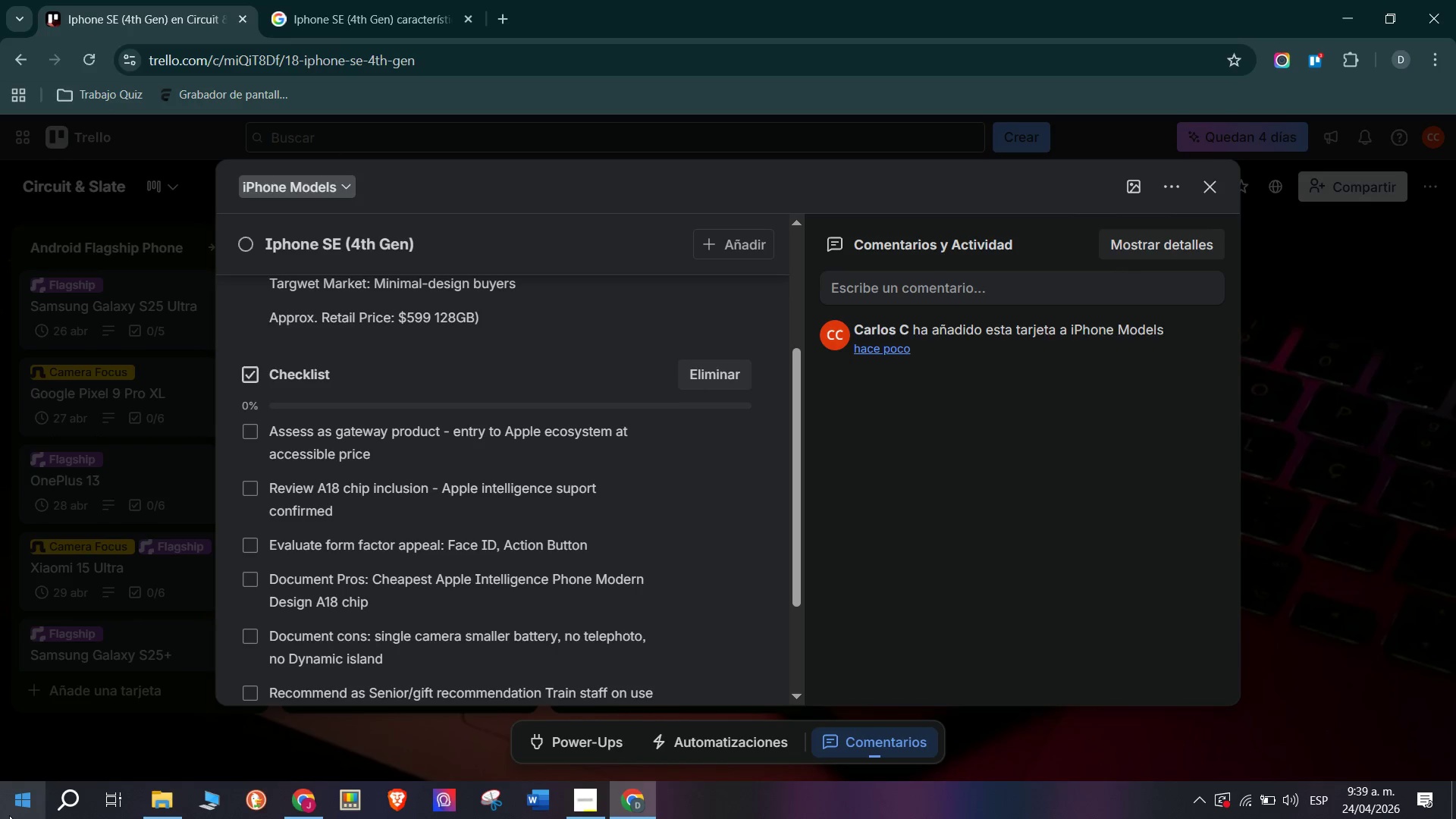 
wait(21.22)
 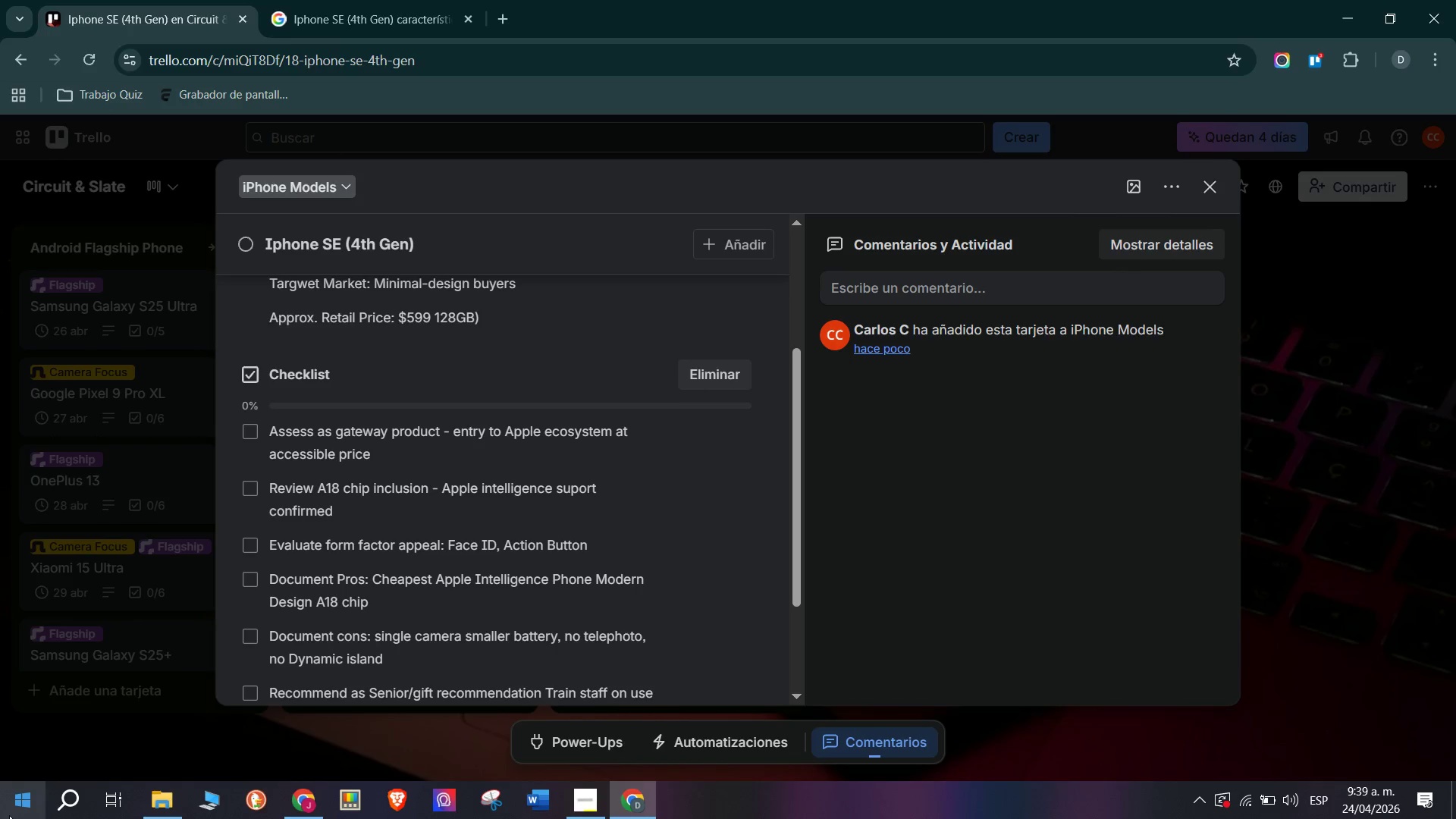 
scroll: coordinate [460, 422], scroll_direction: up, amount: 1.0
 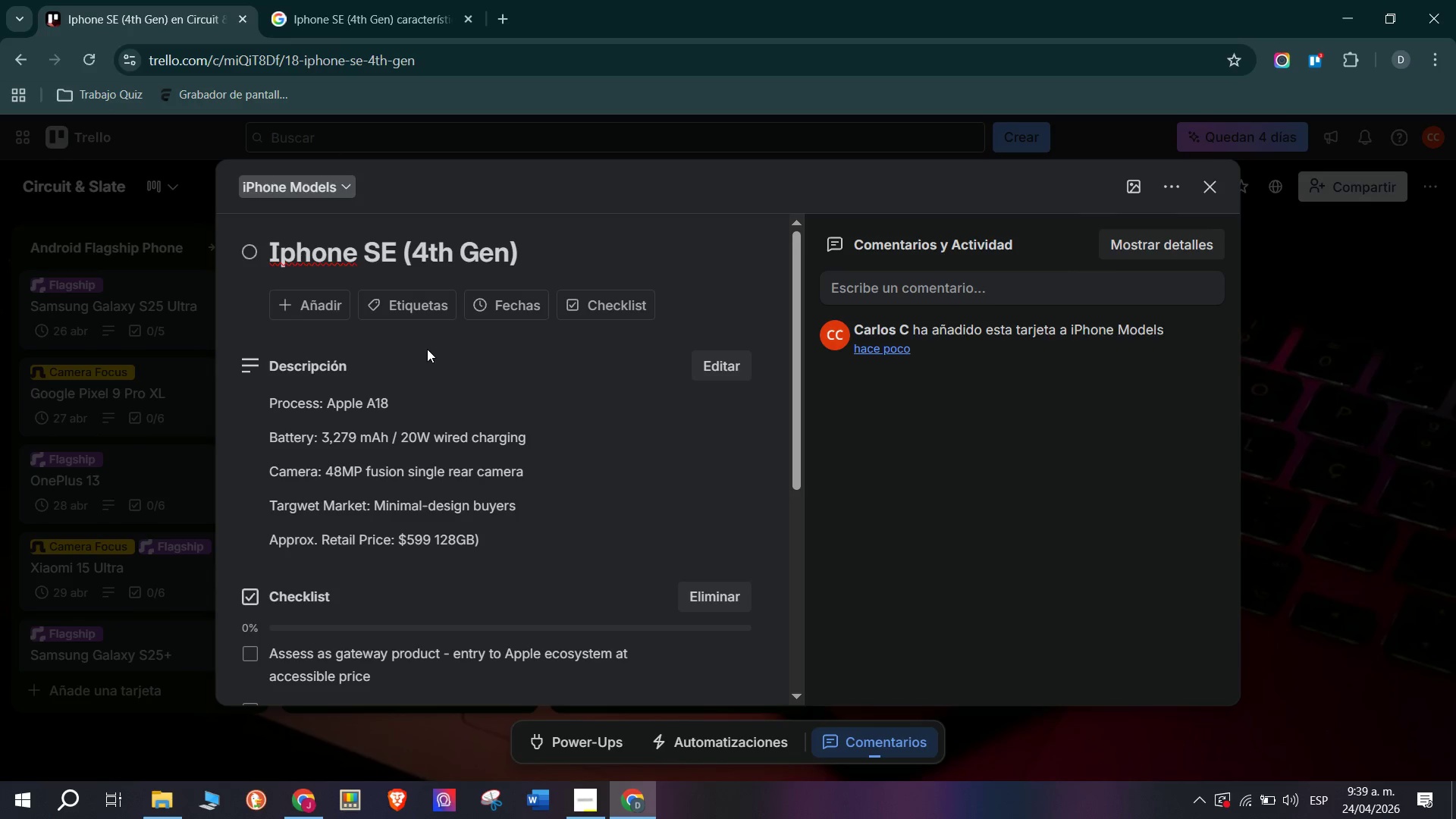 
wait(7.98)
 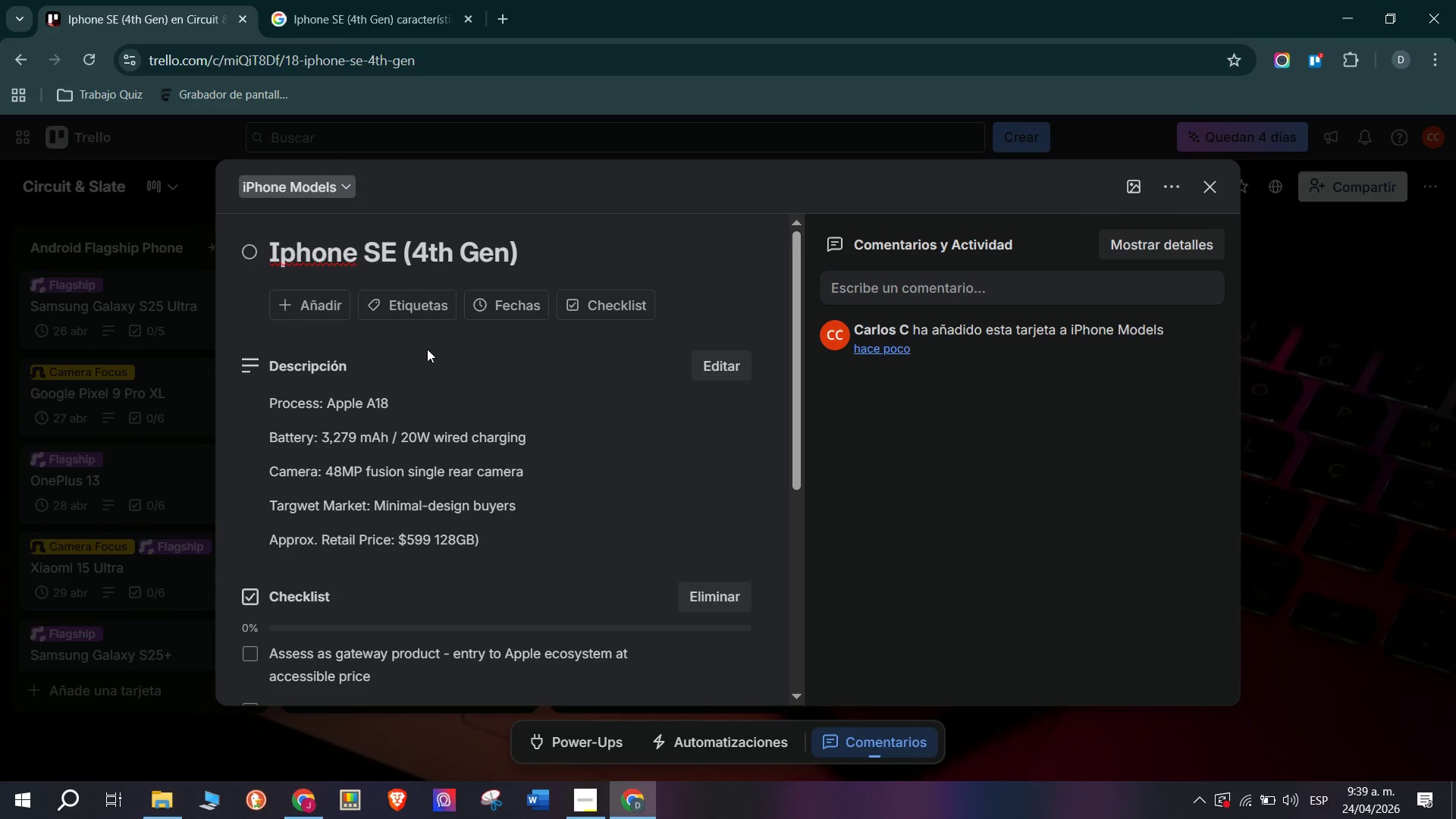 
left_click([416, 315])
 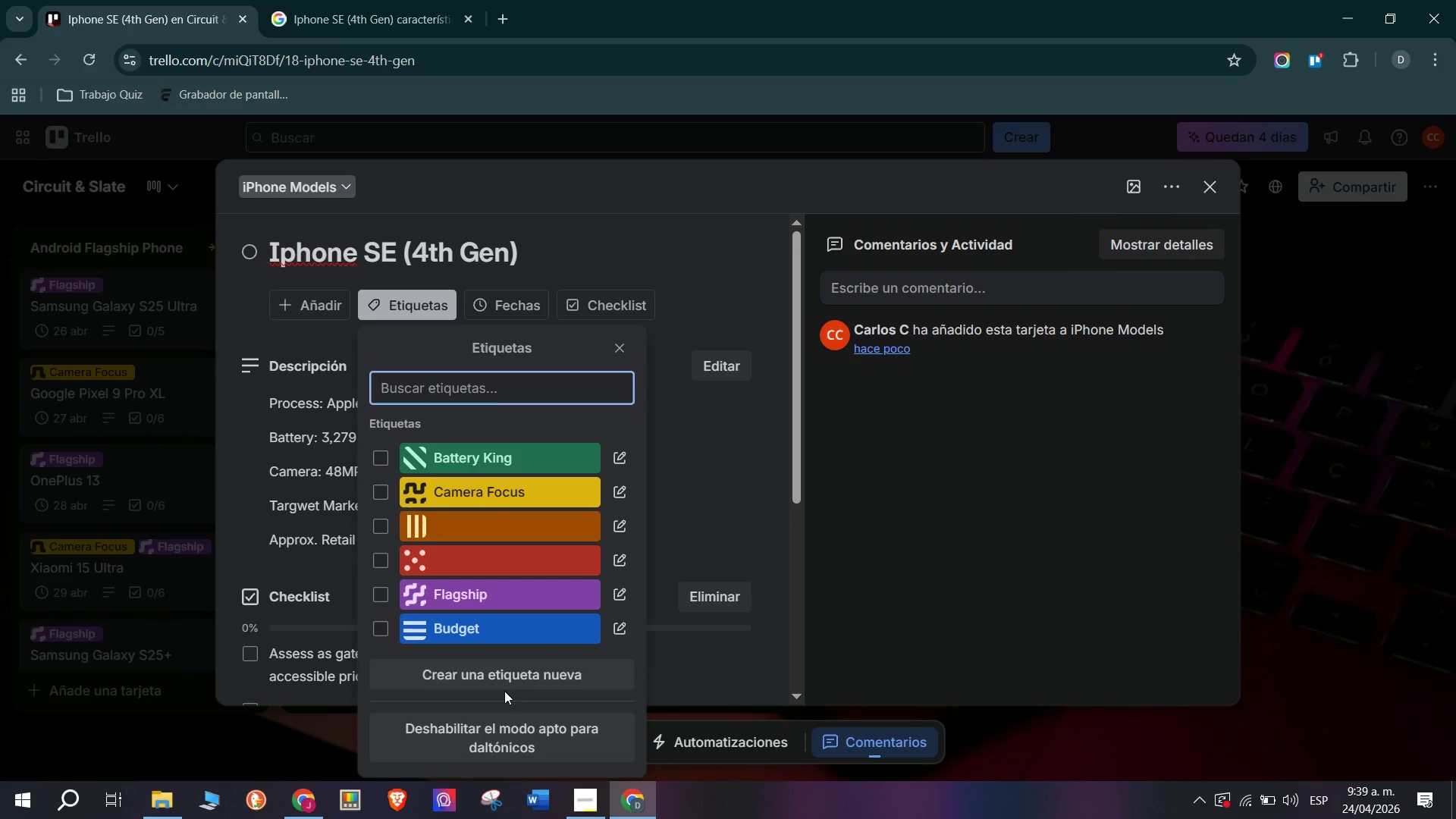 
left_click([507, 634])
 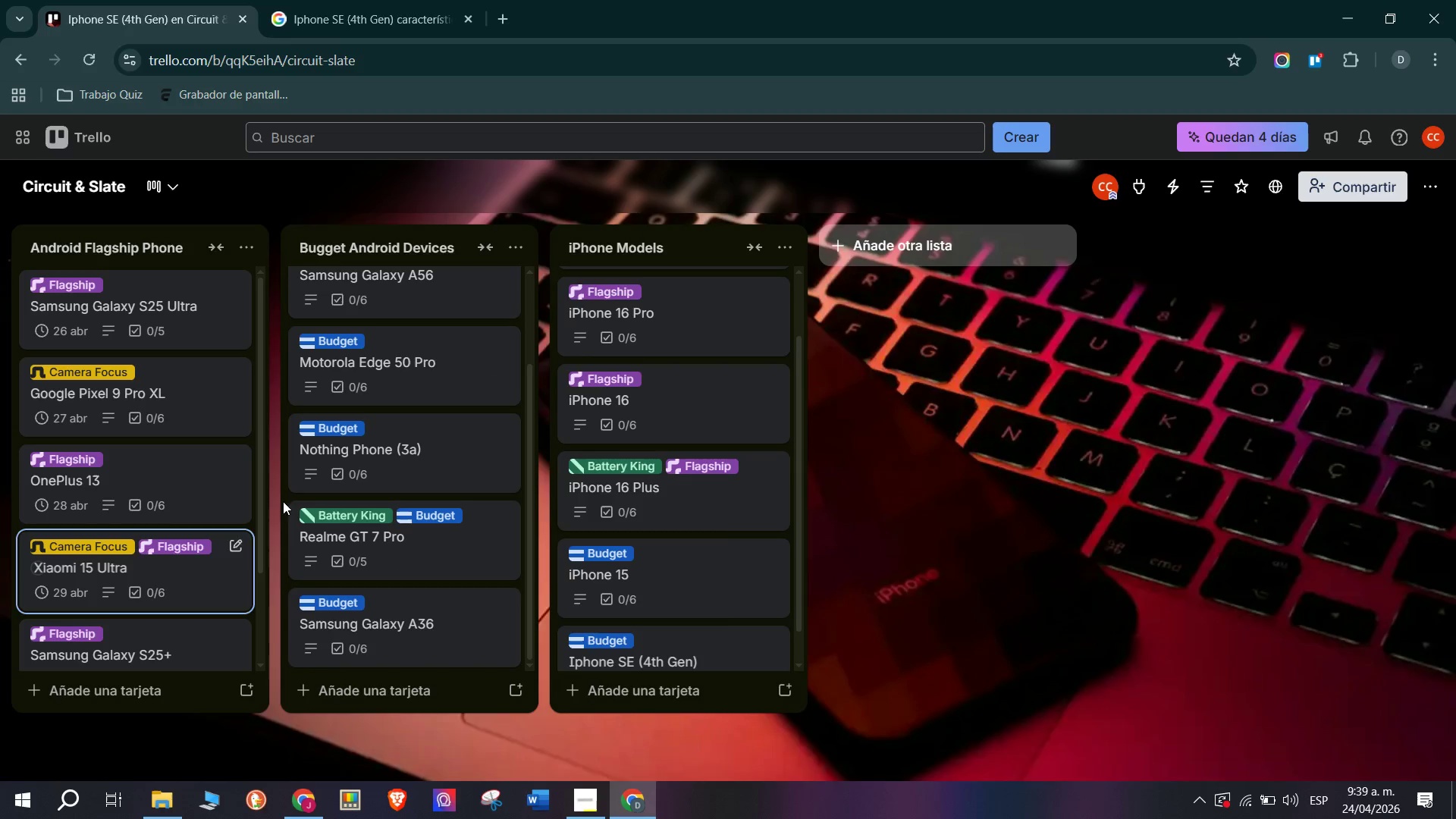 
left_click([925, 238])
 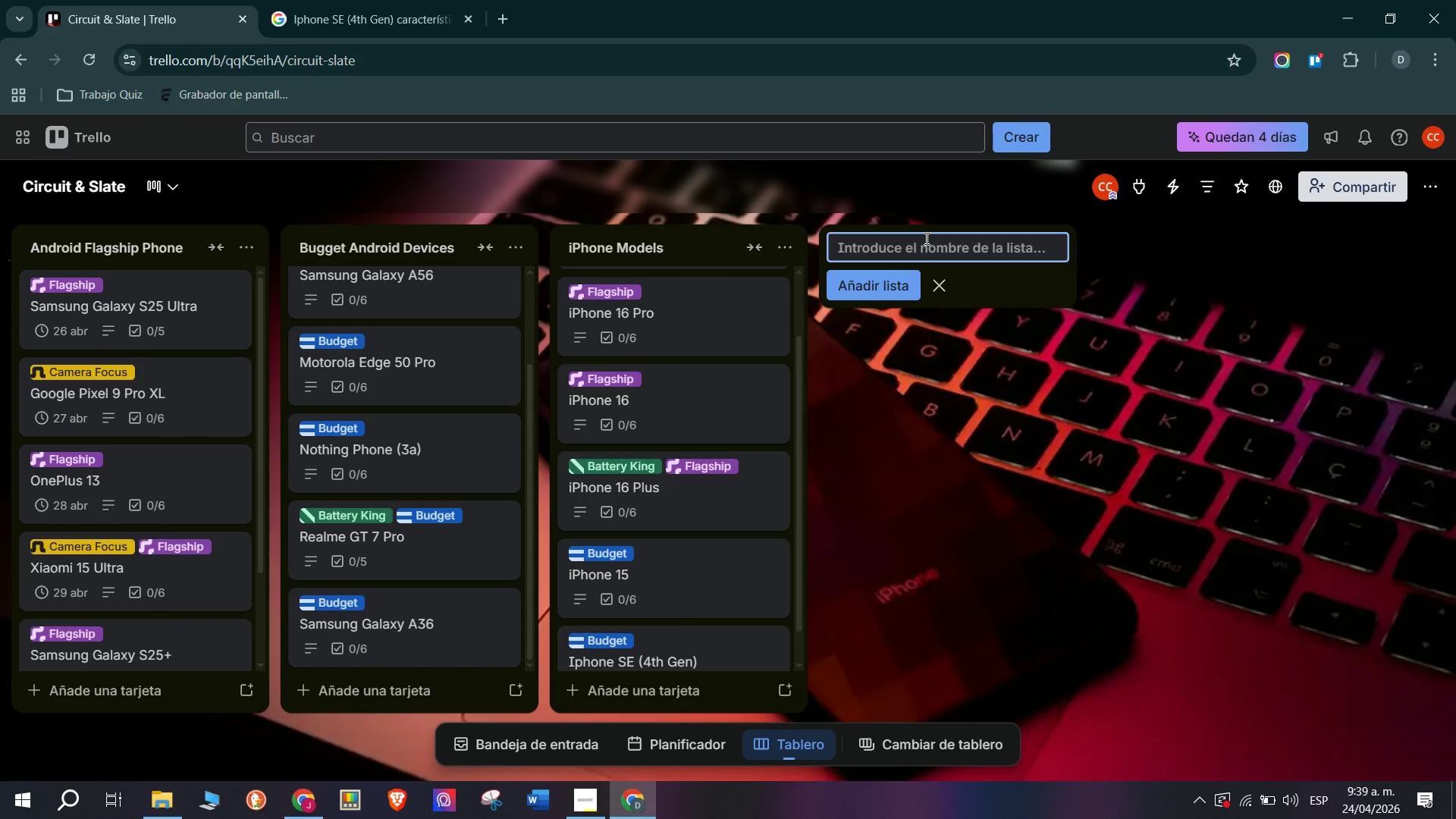 
scroll: coordinate [913, 253], scroll_direction: down, amount: 3.0
 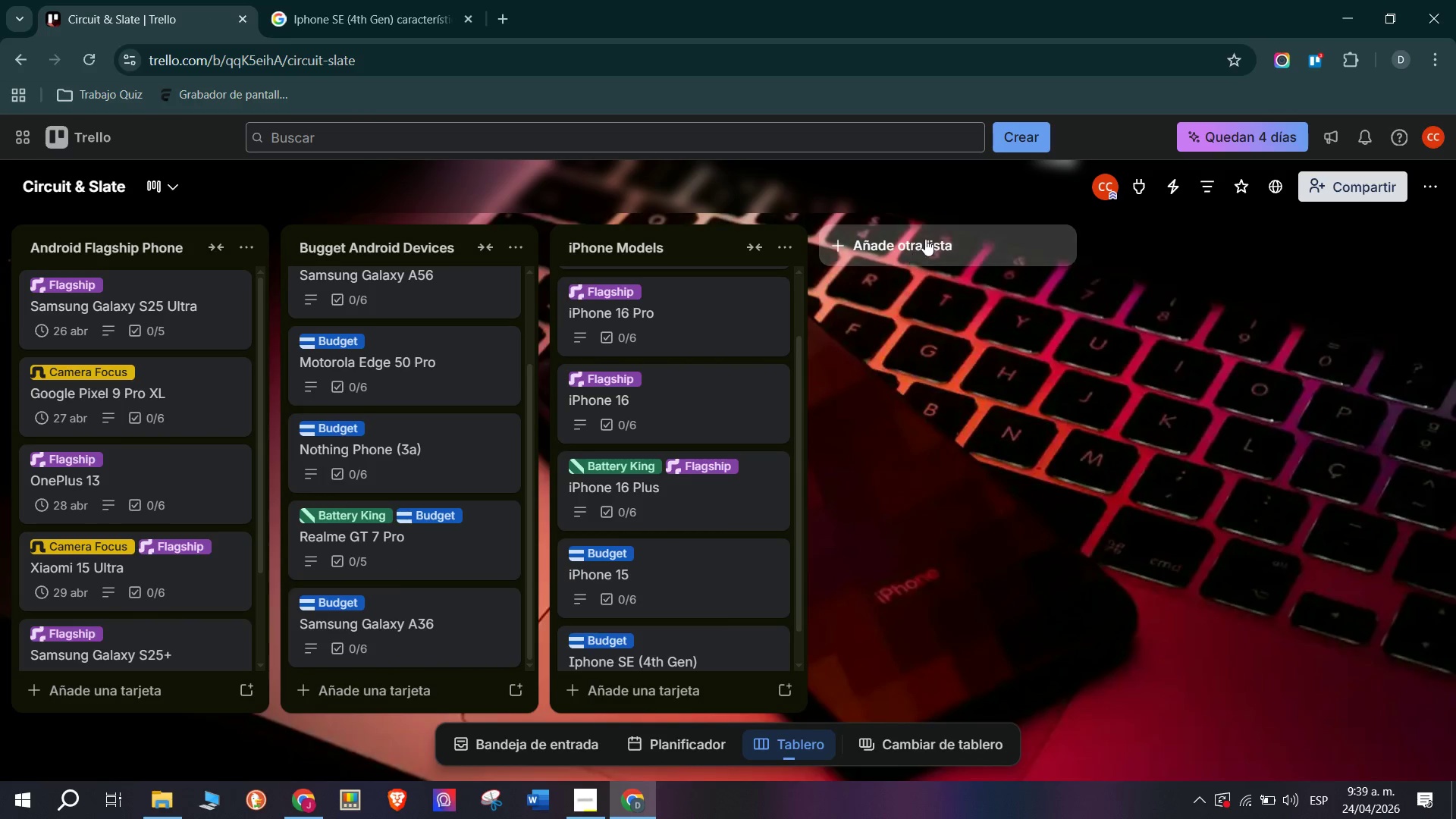 
wait(14.19)
 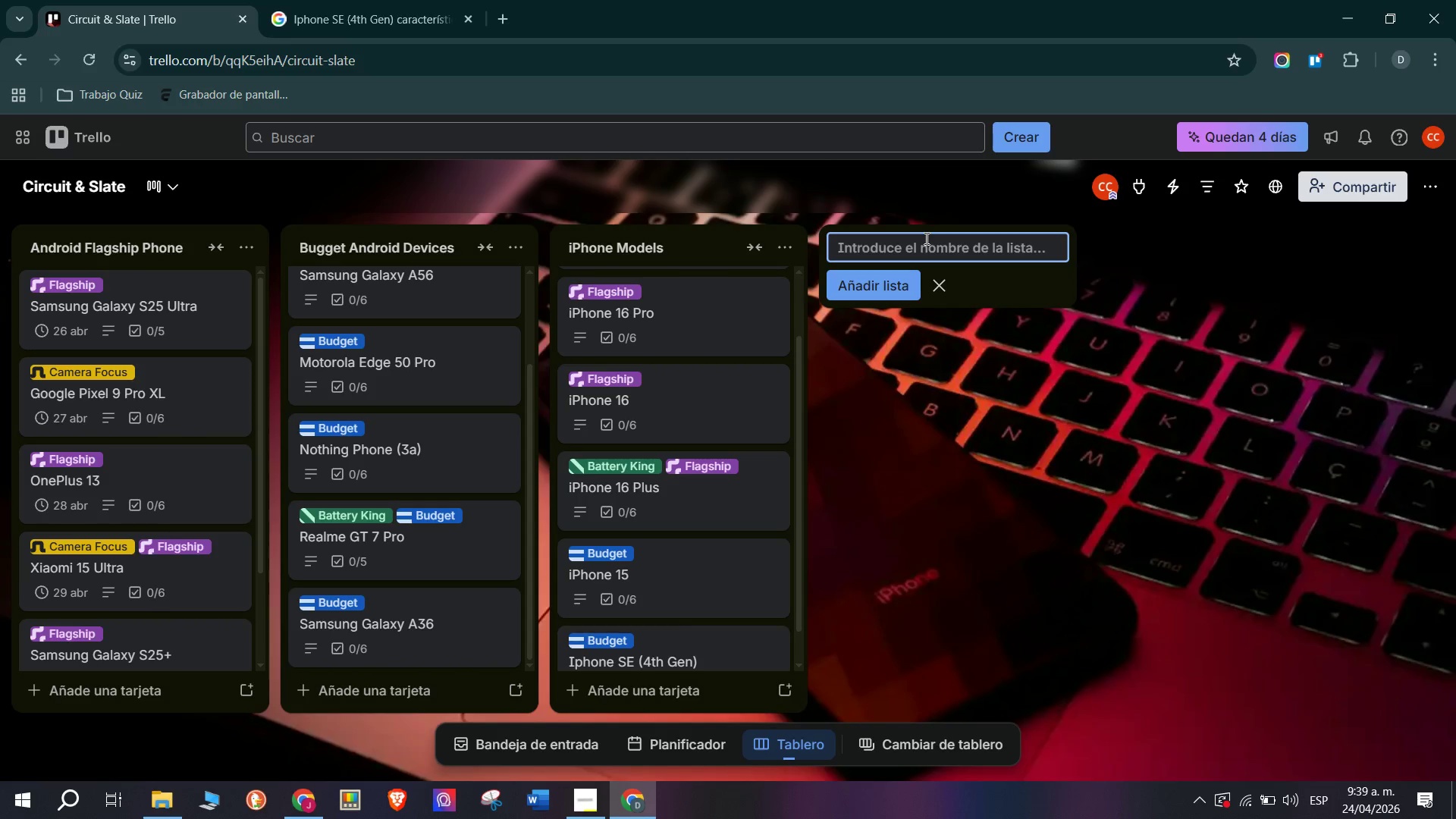 
type(F)
key(Backspace)
type(Gaming Phones)
 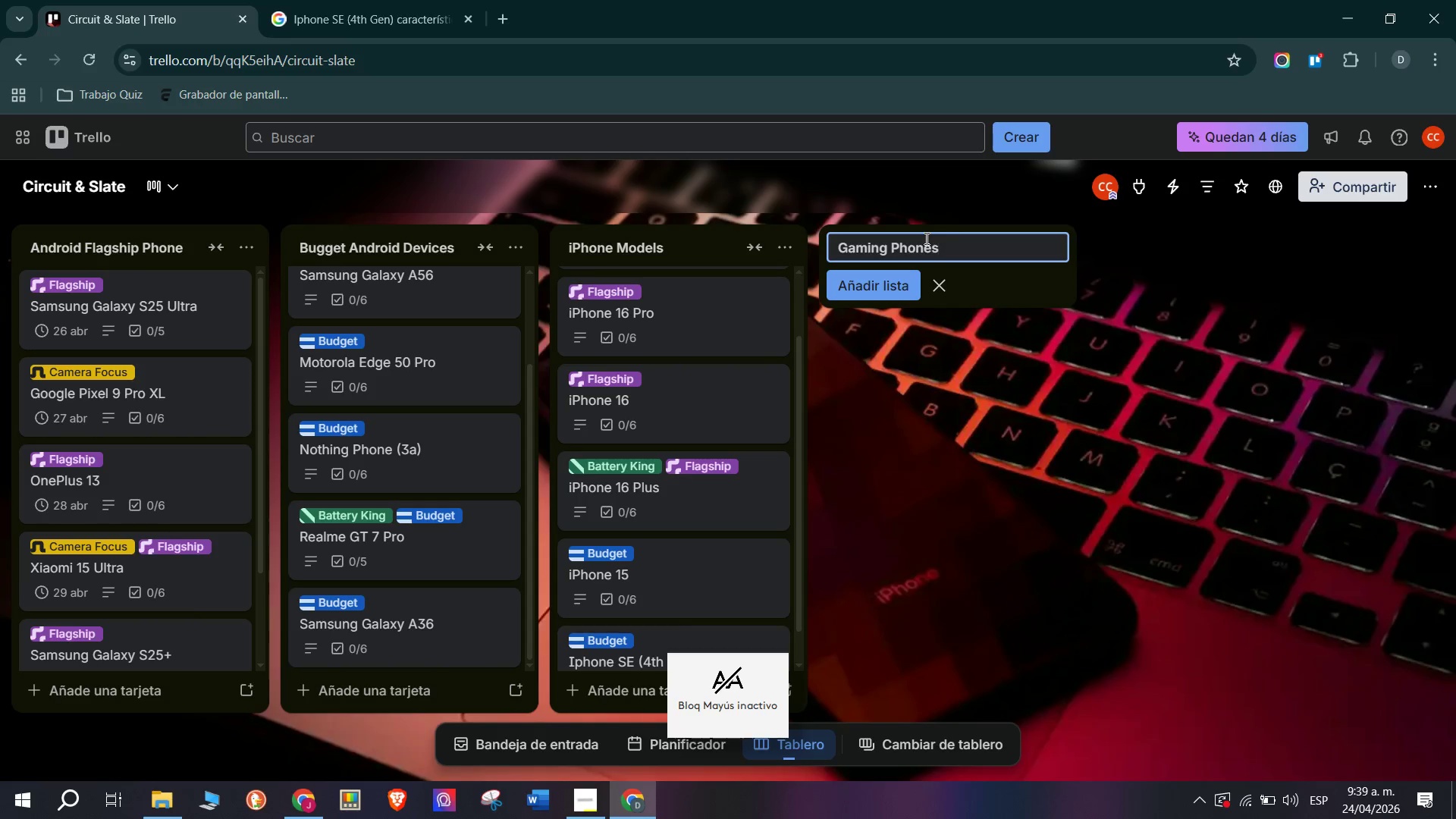 
key(Enter)
 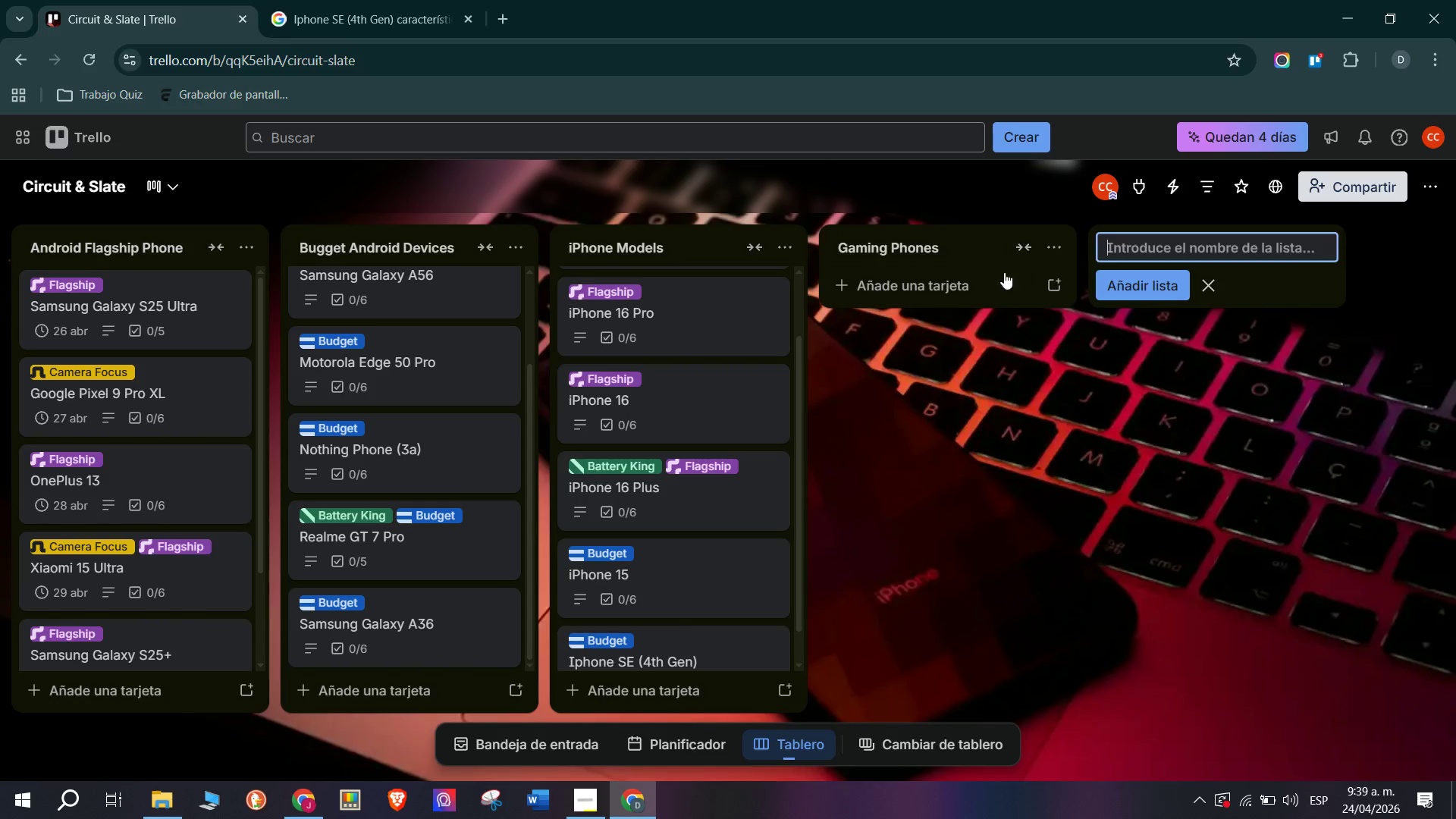 
left_click([914, 280])
 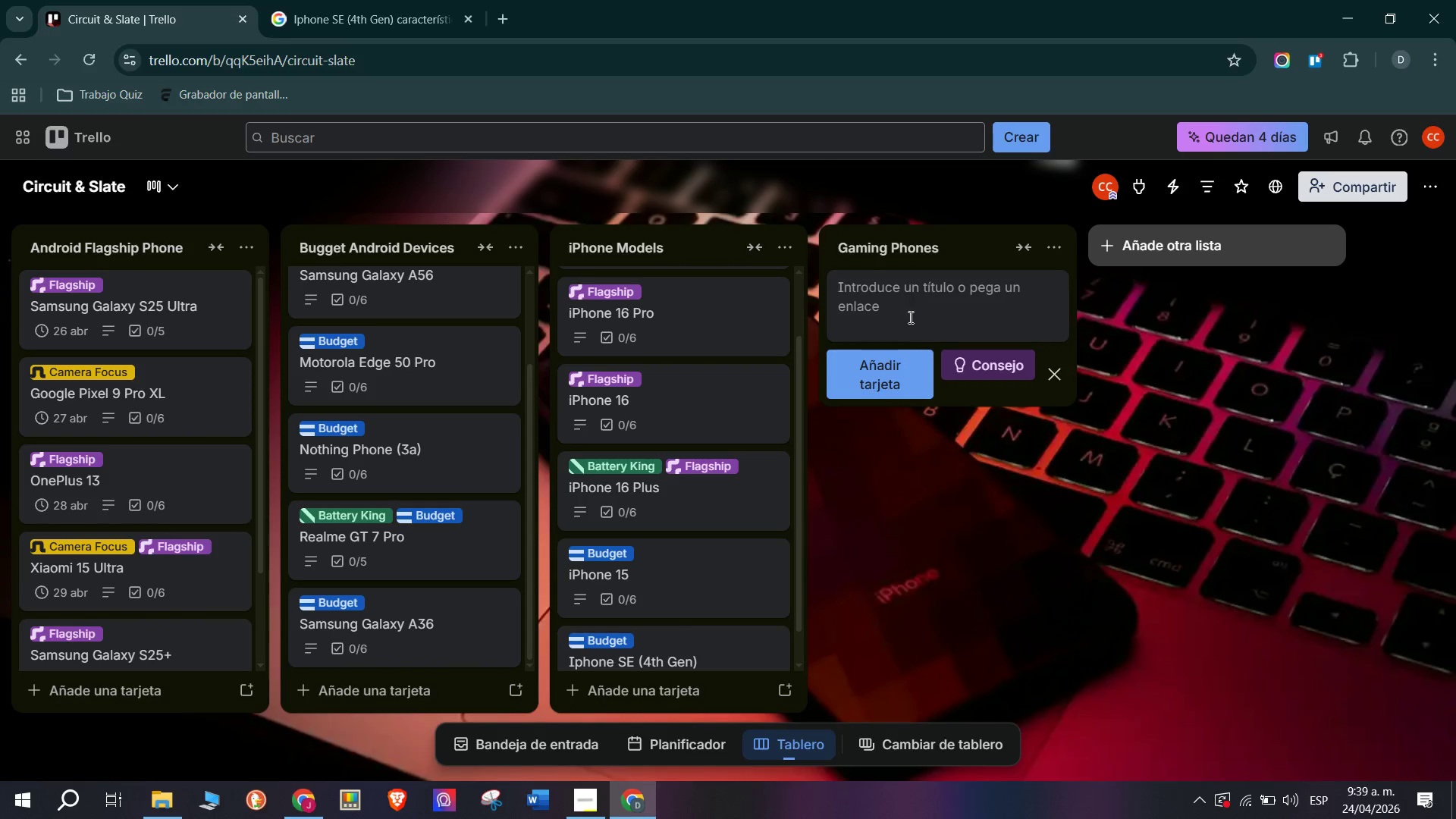 
left_click([921, 293])
 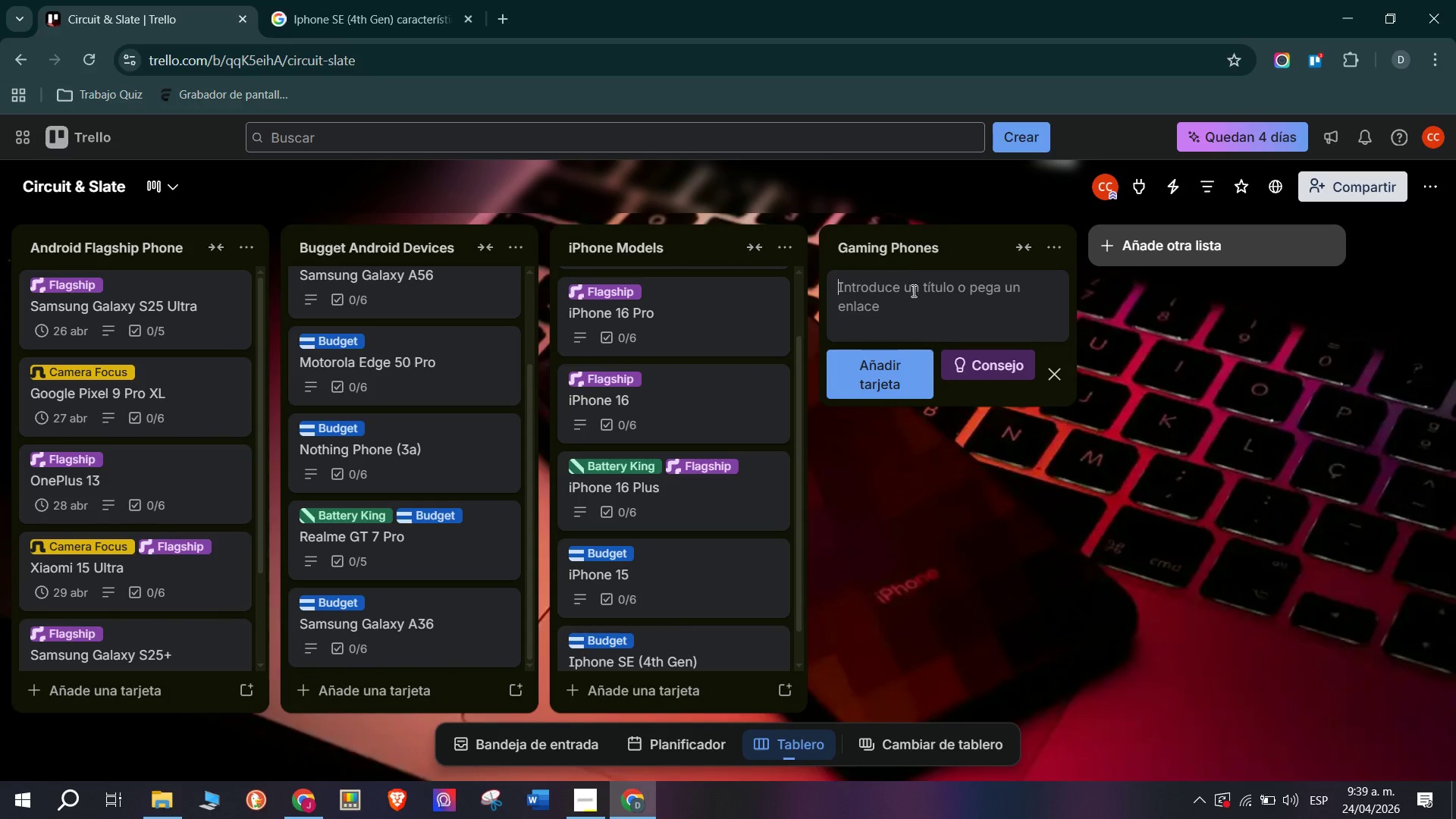 
type(Asus Rog phone 9 Pro)
 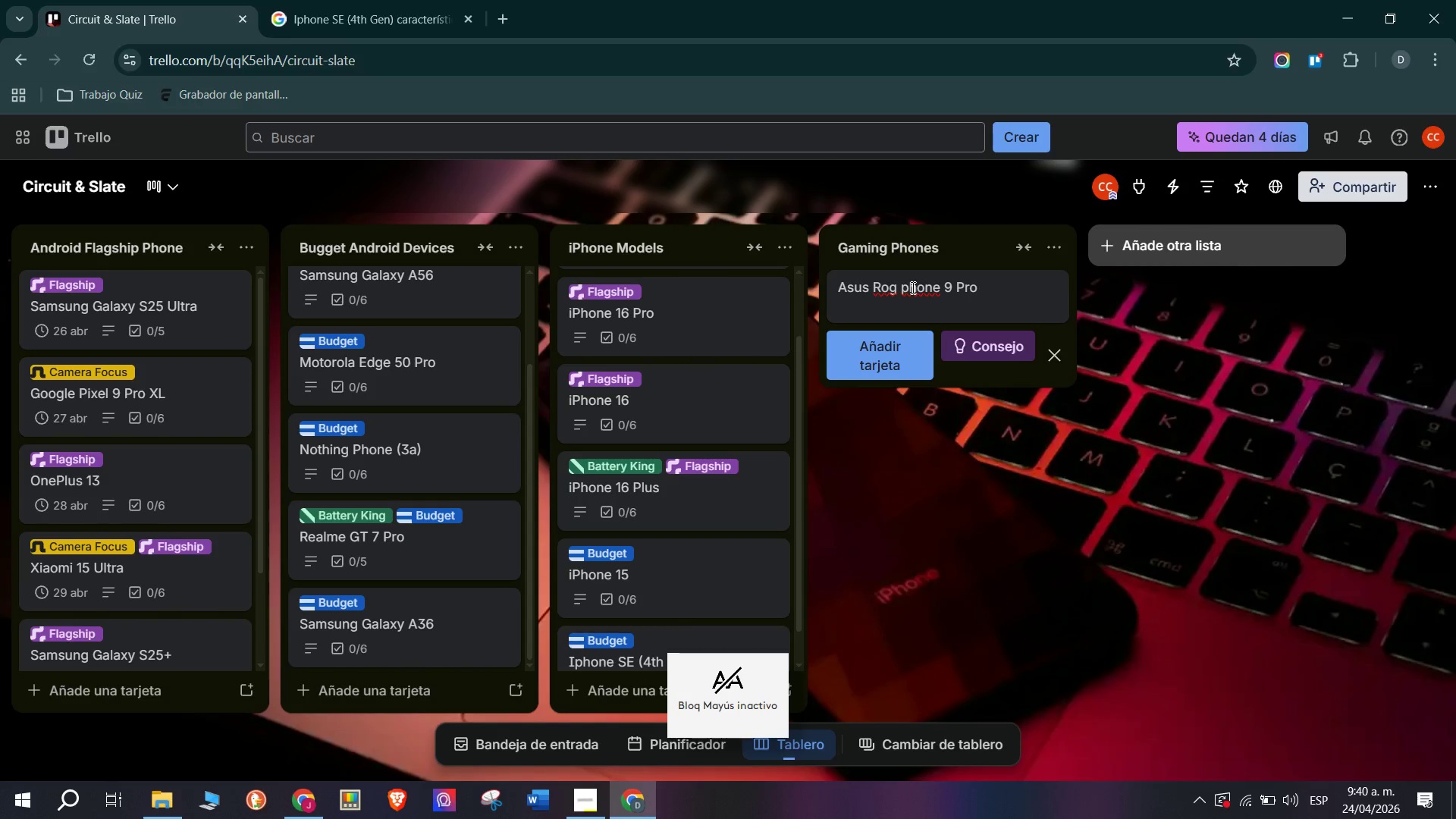 
key(Enter)
 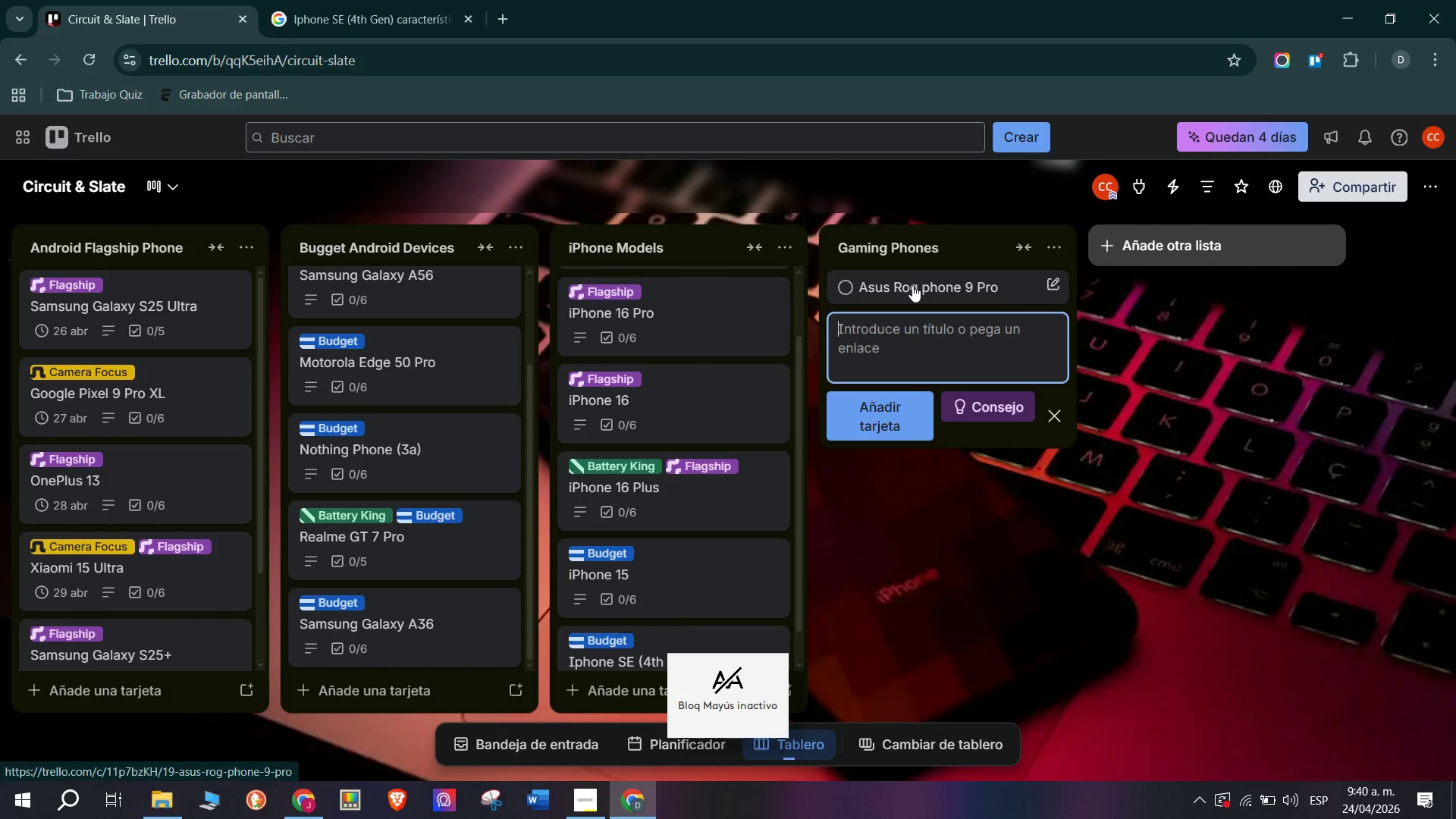 
left_click([901, 272])
 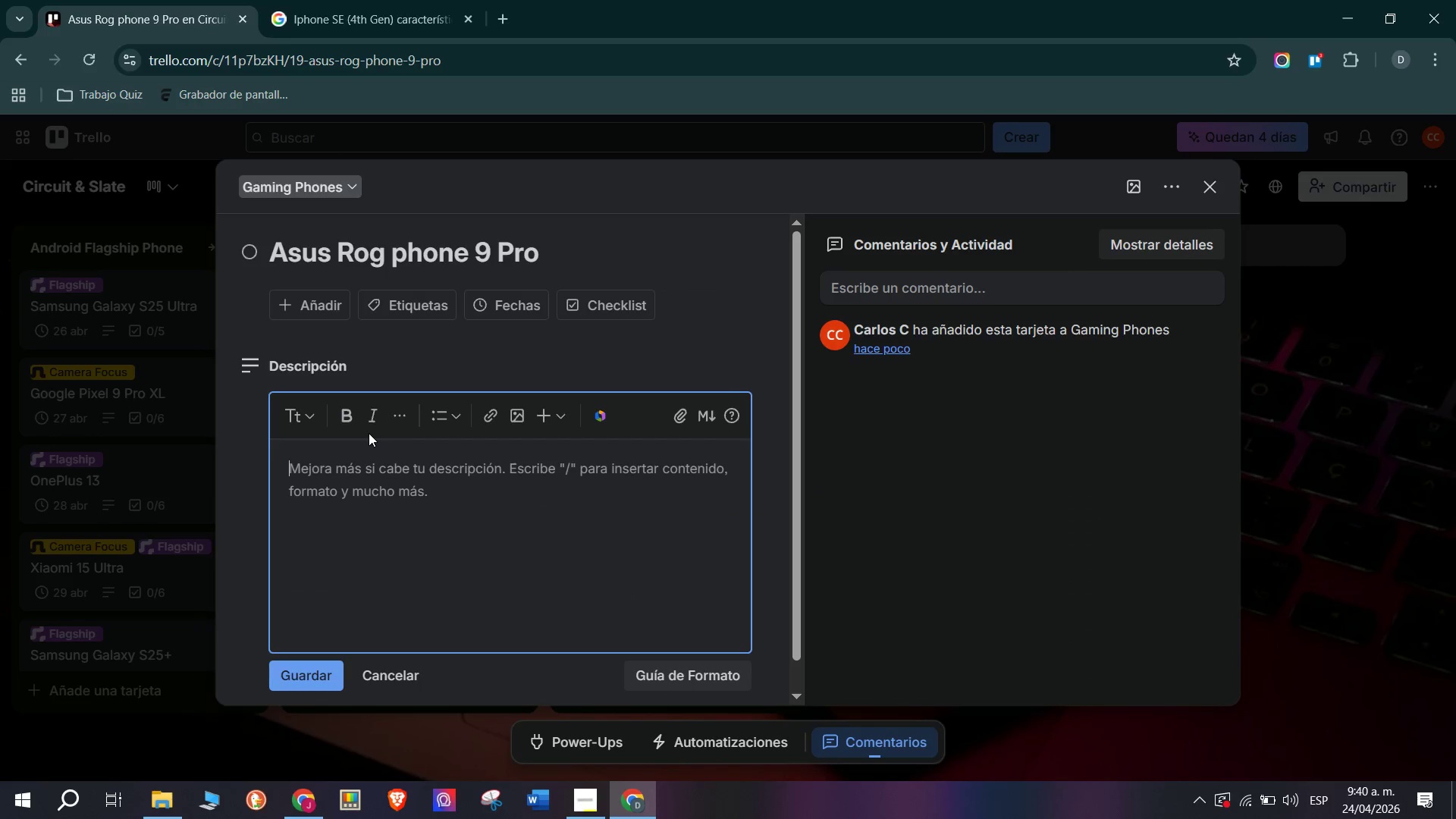 
wait(5.42)
 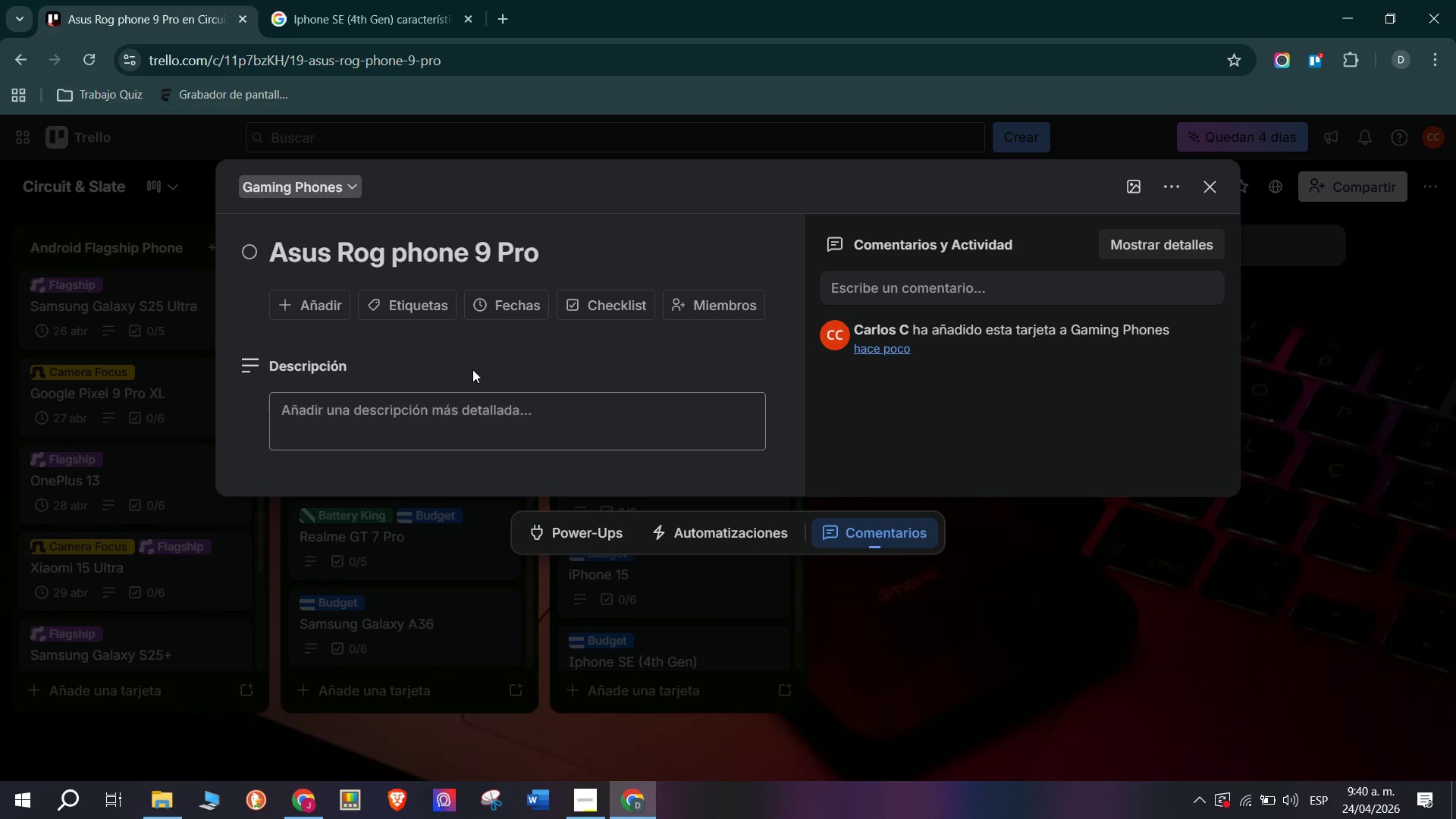 
left_click_drag(start_coordinate=[548, 262], to_coordinate=[58, 279])
 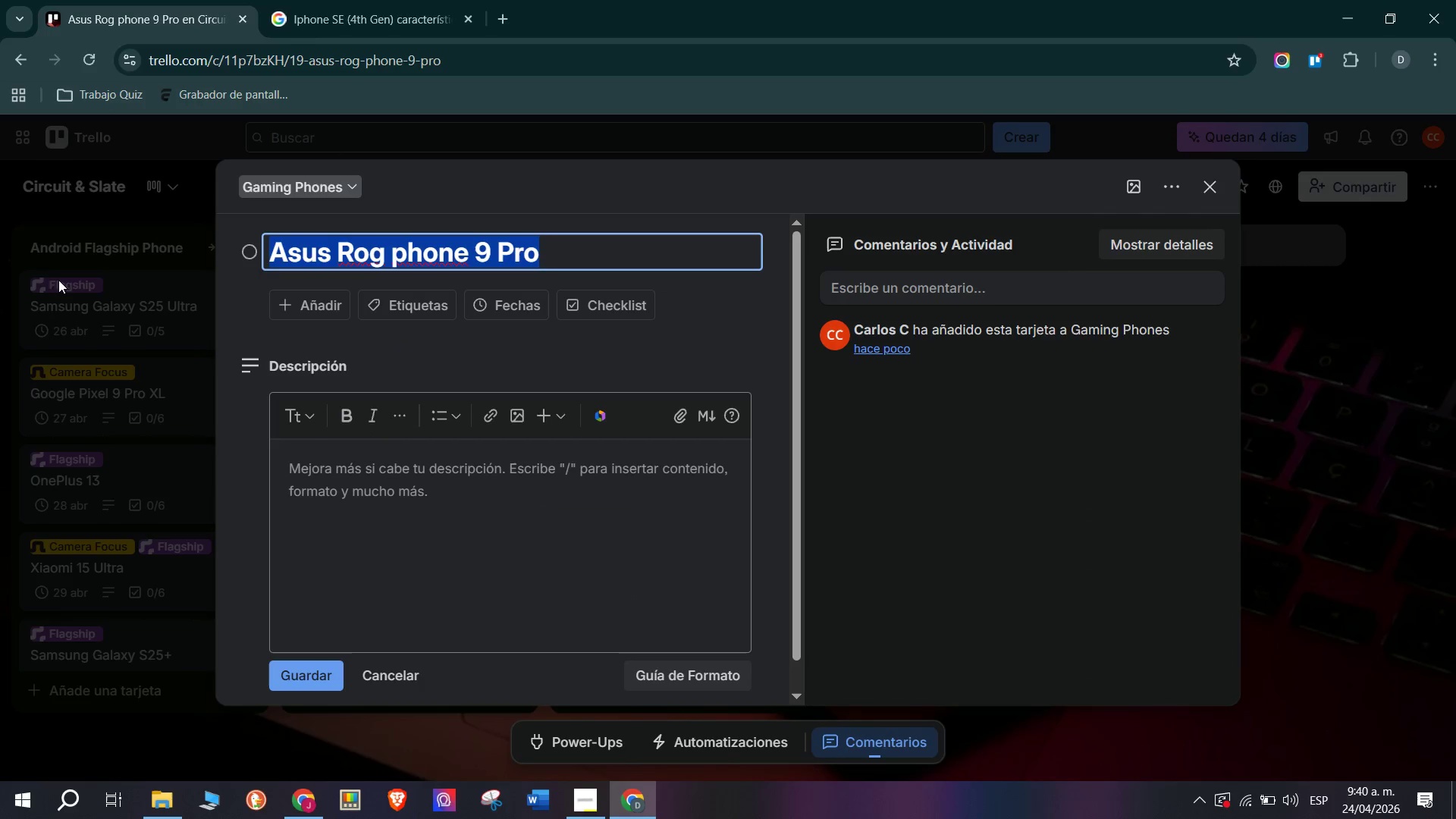 
key(Control+C)
 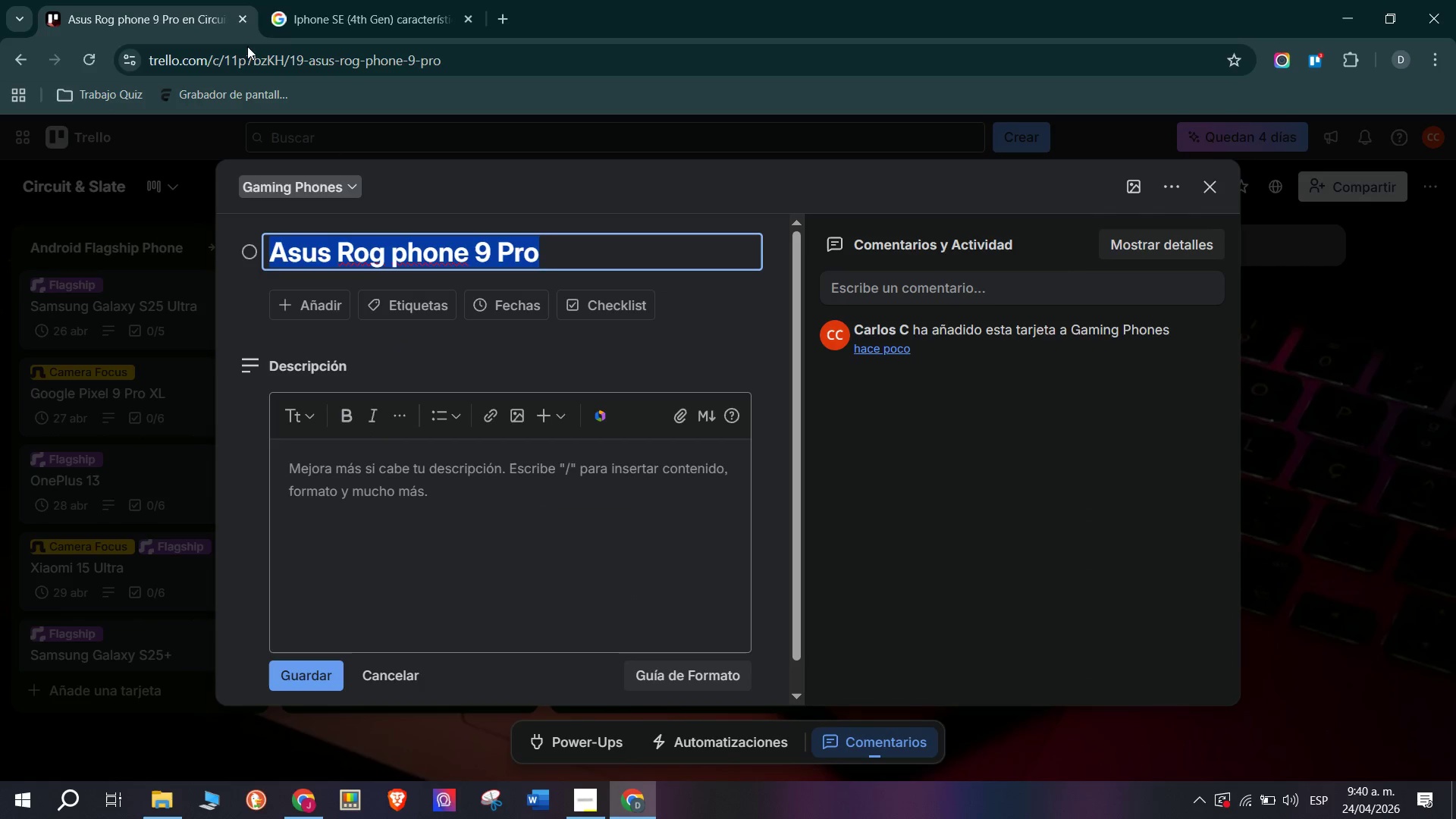 
left_click([323, 0])
 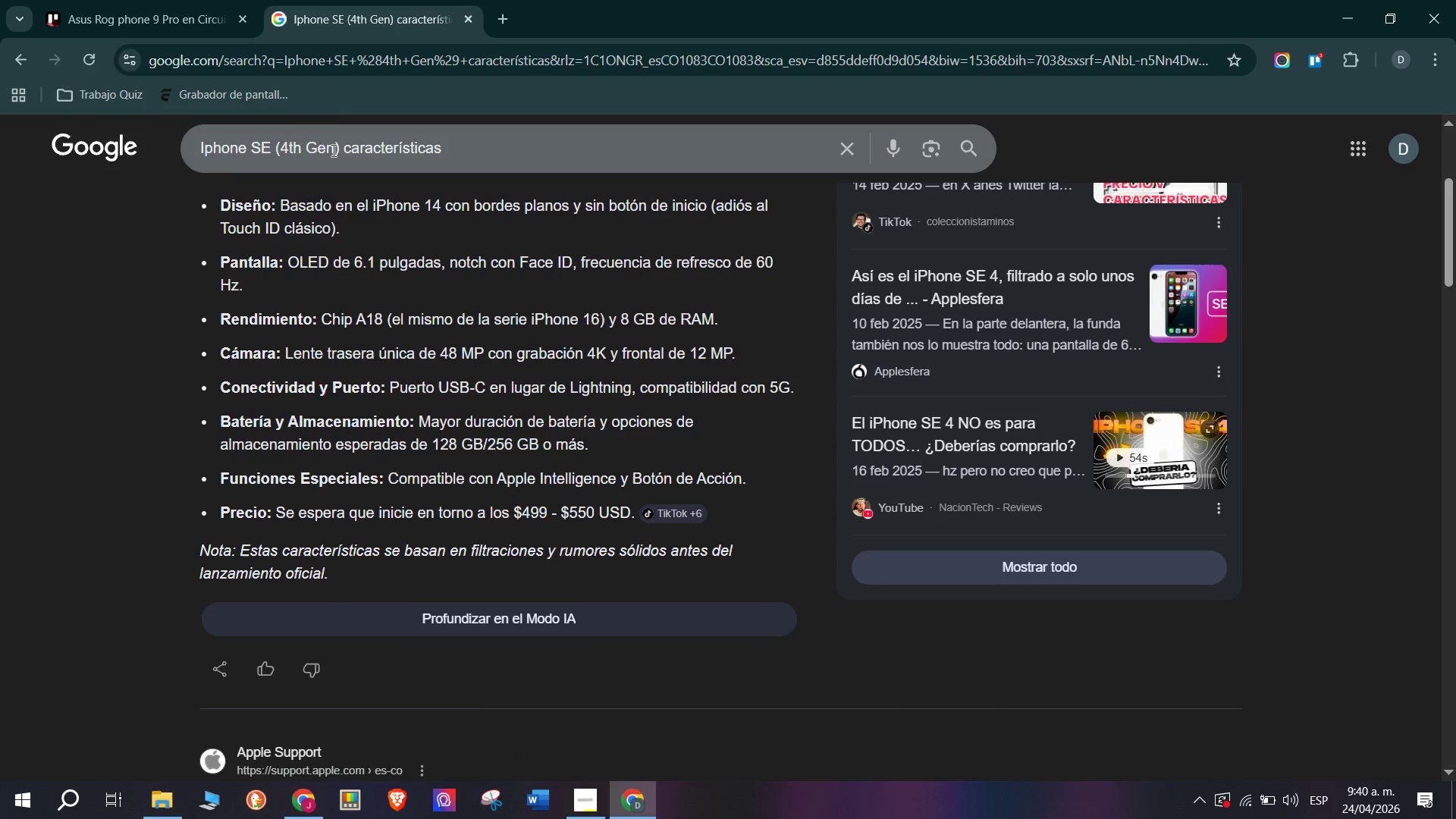 
left_click_drag(start_coordinate=[349, 149], to_coordinate=[52, 163])
 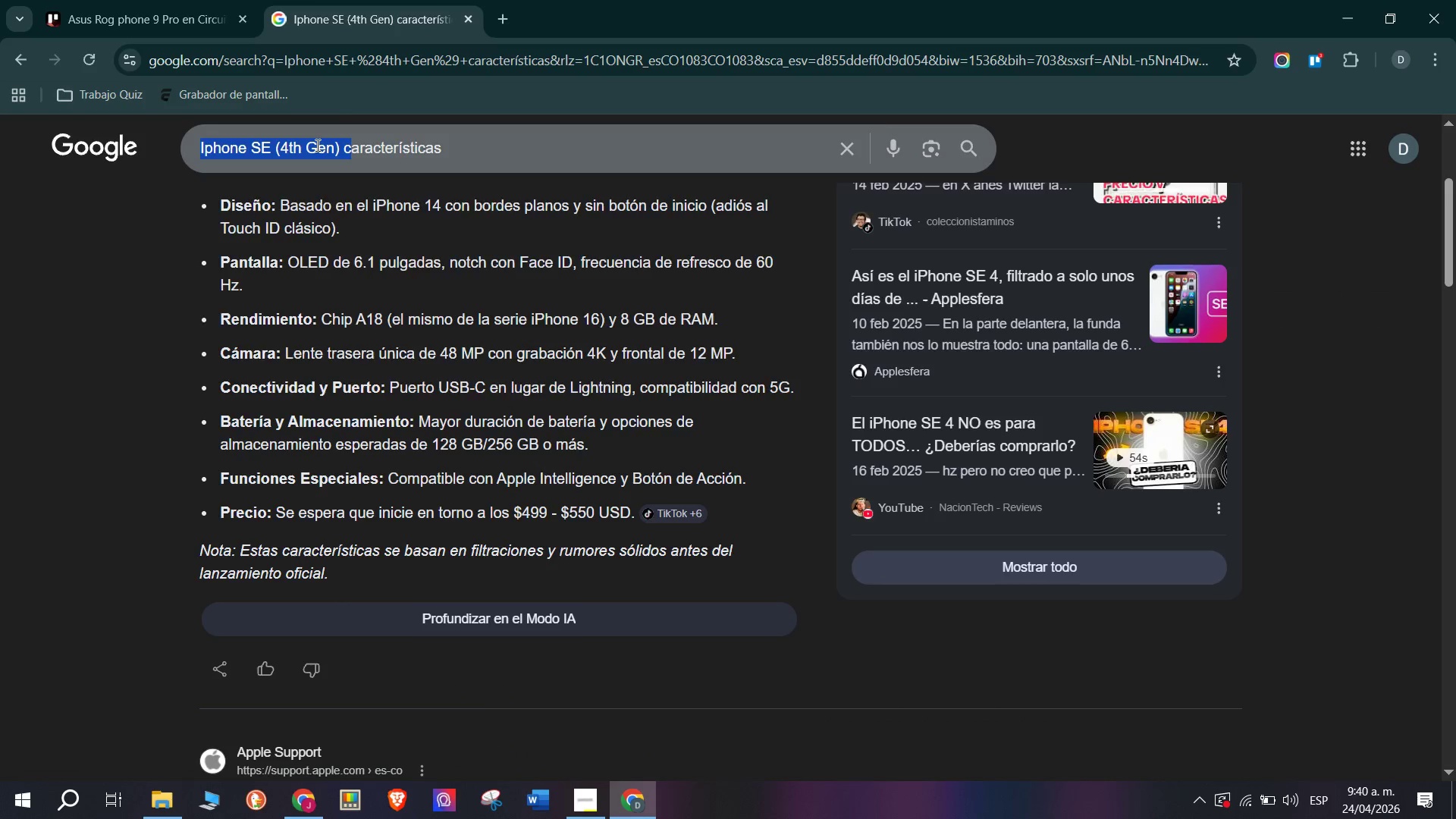 
double_click([340, 151])
 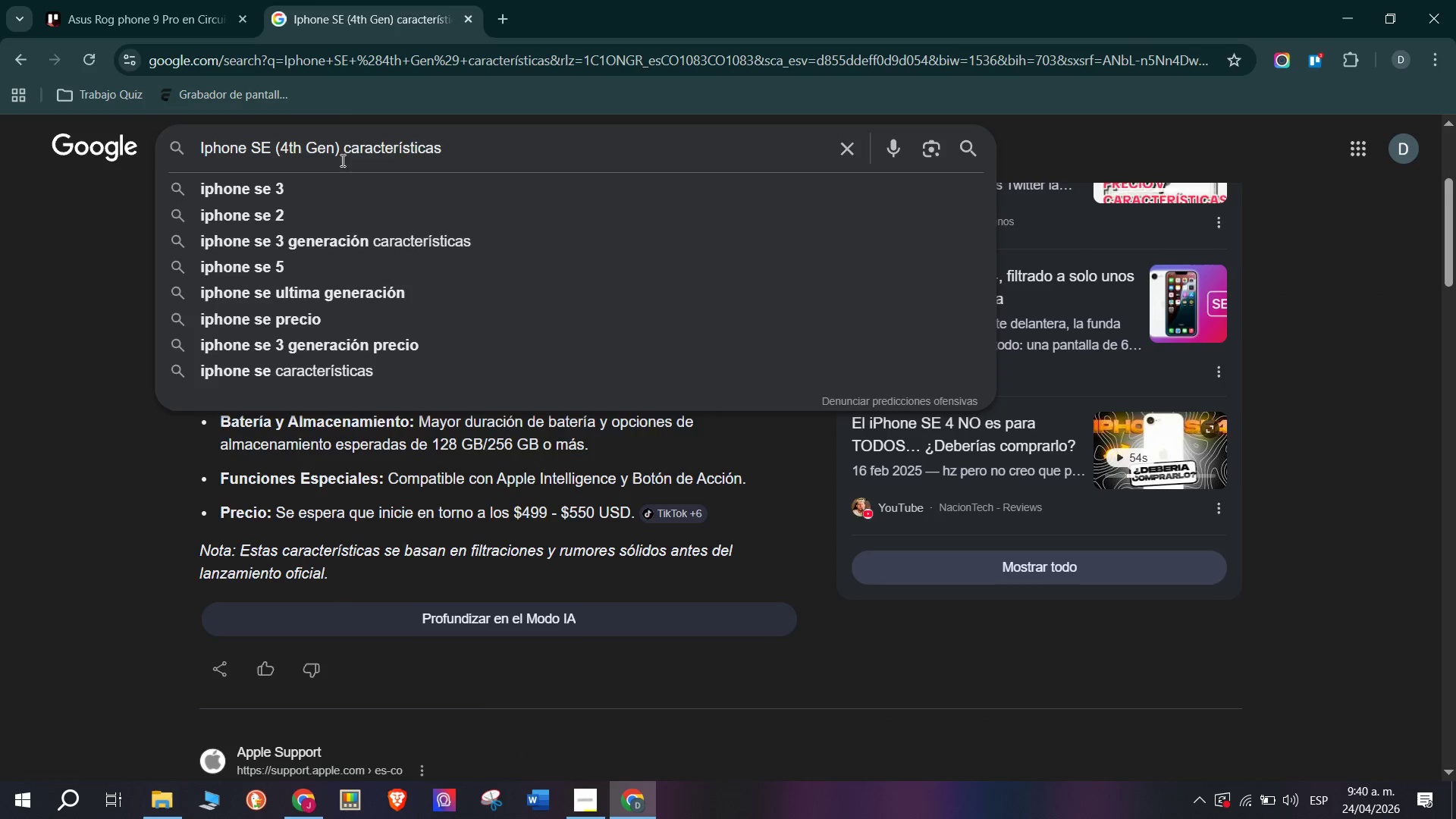 
left_click_drag(start_coordinate=[339, 151], to_coordinate=[0, 178])
 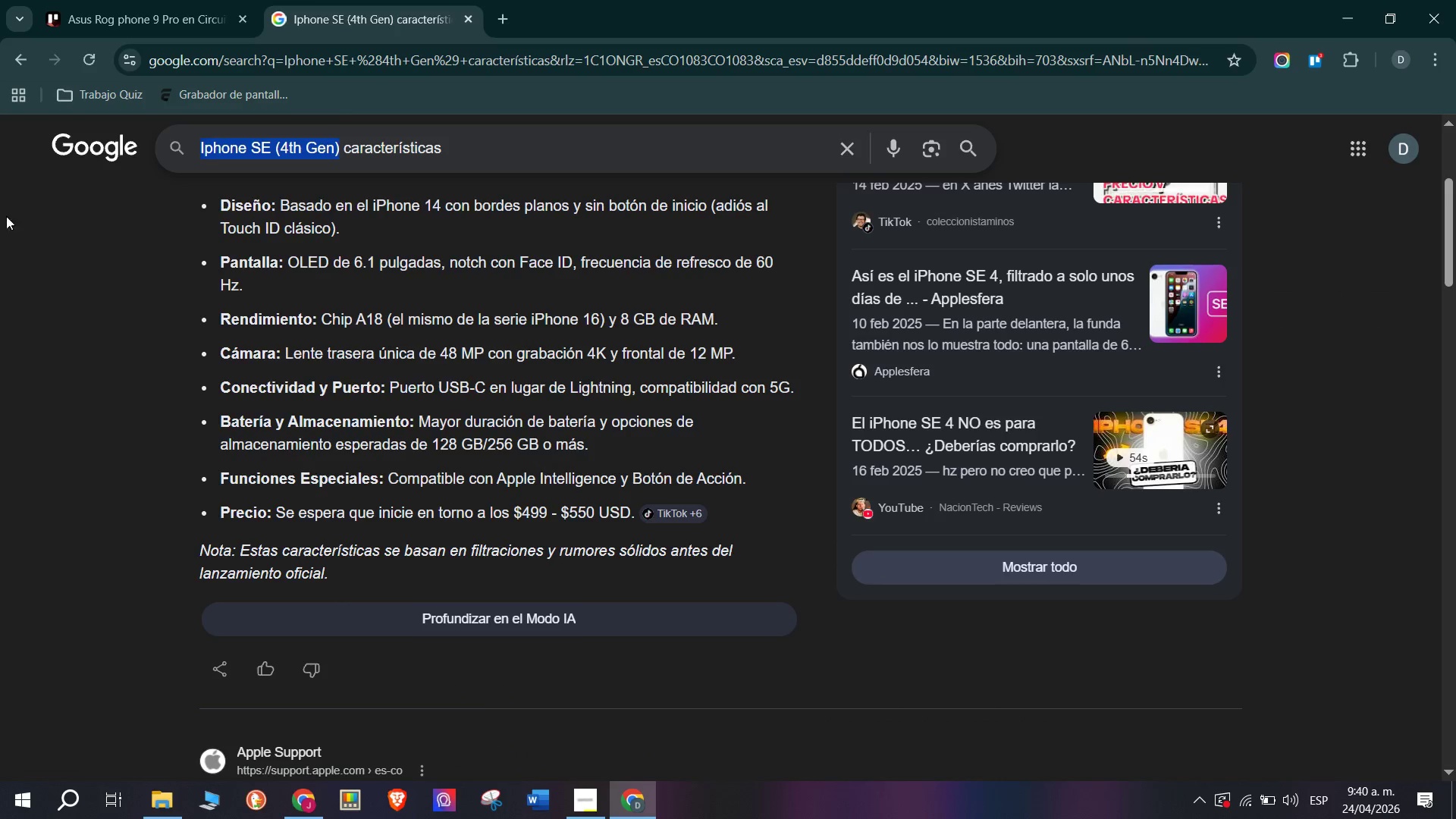 
key(Control+ControlLeft)
 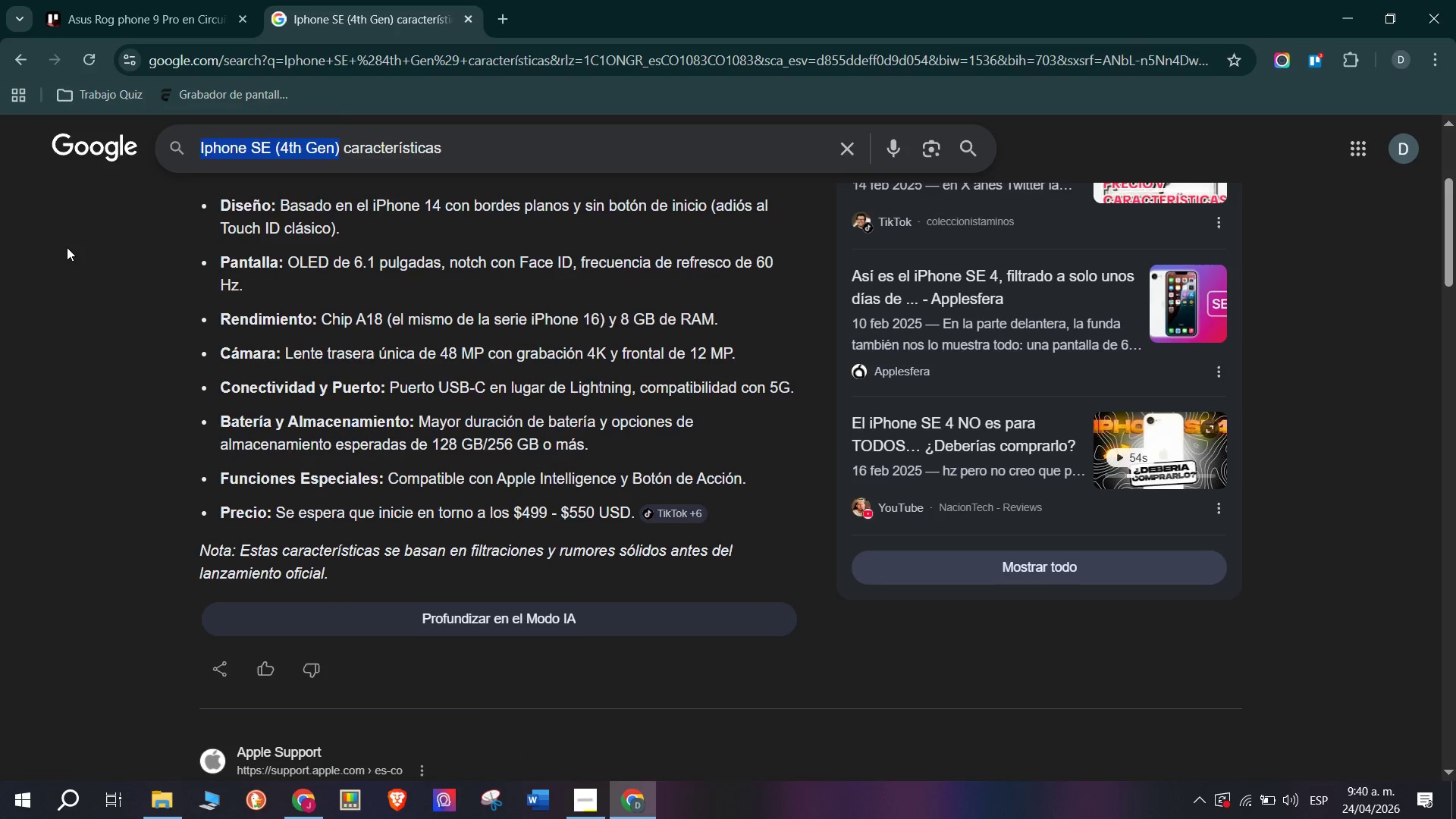 
key(Control+V)
 